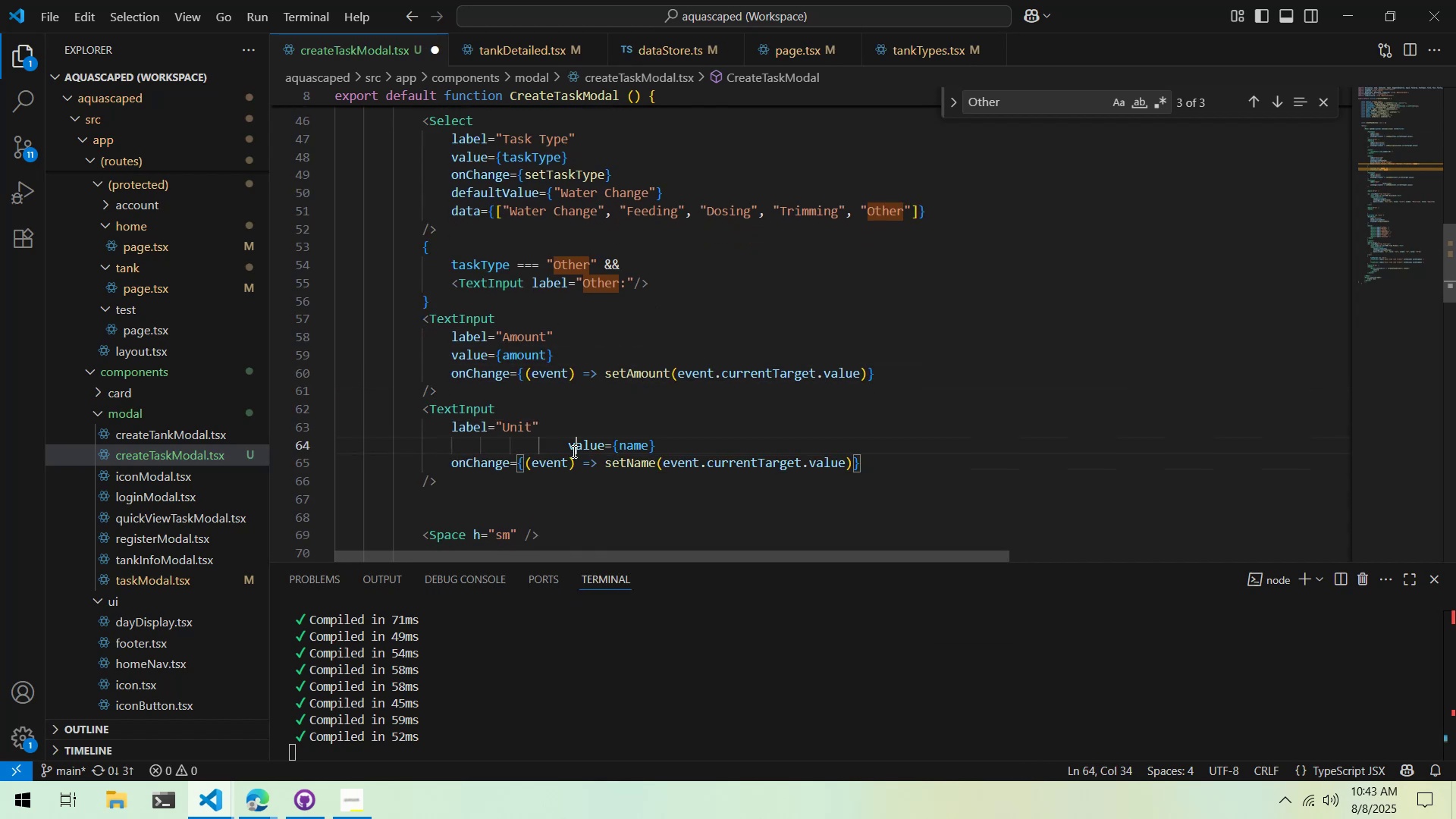 
key(Shift+Tab)
 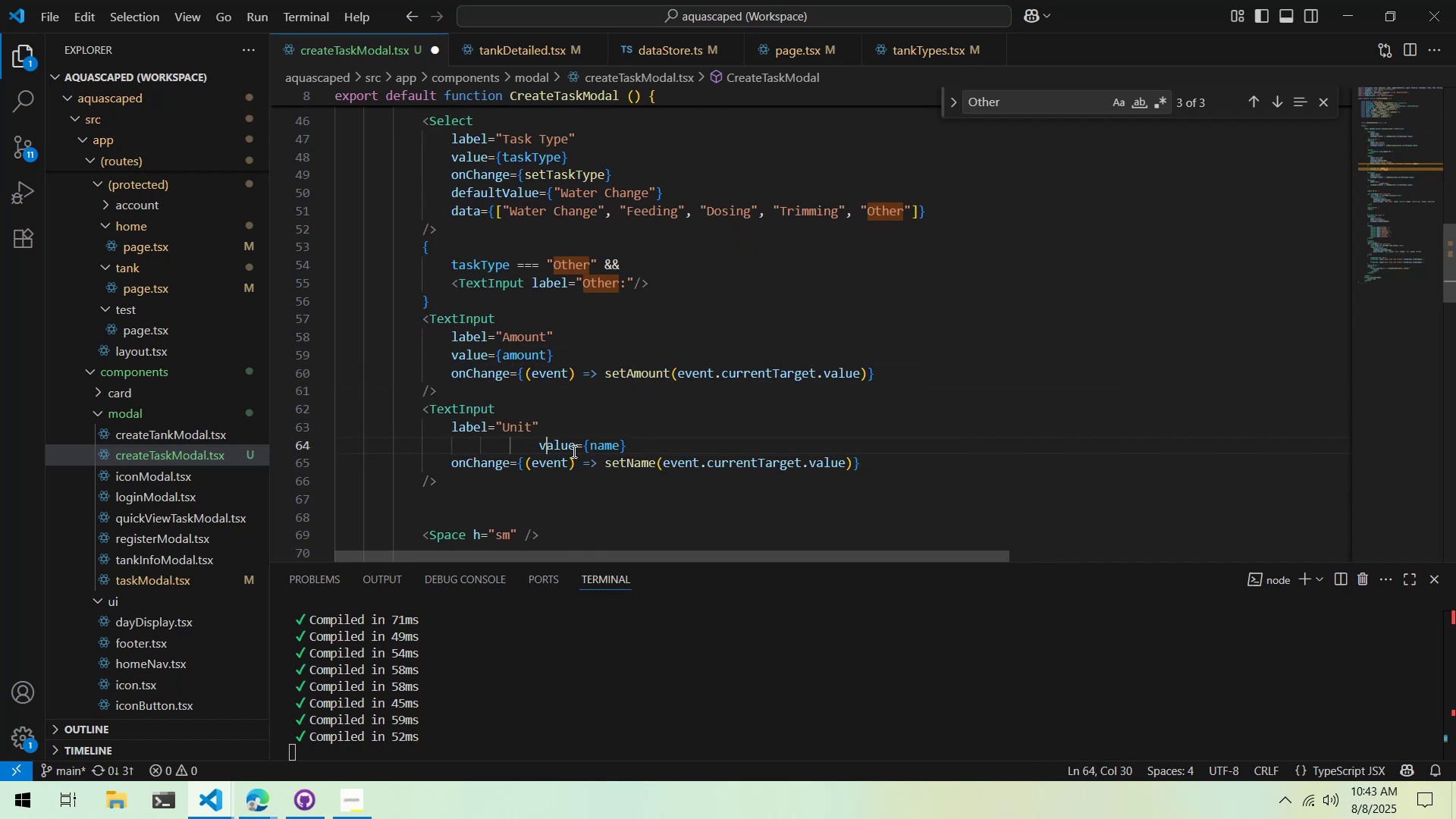 
key(Shift+Tab)
 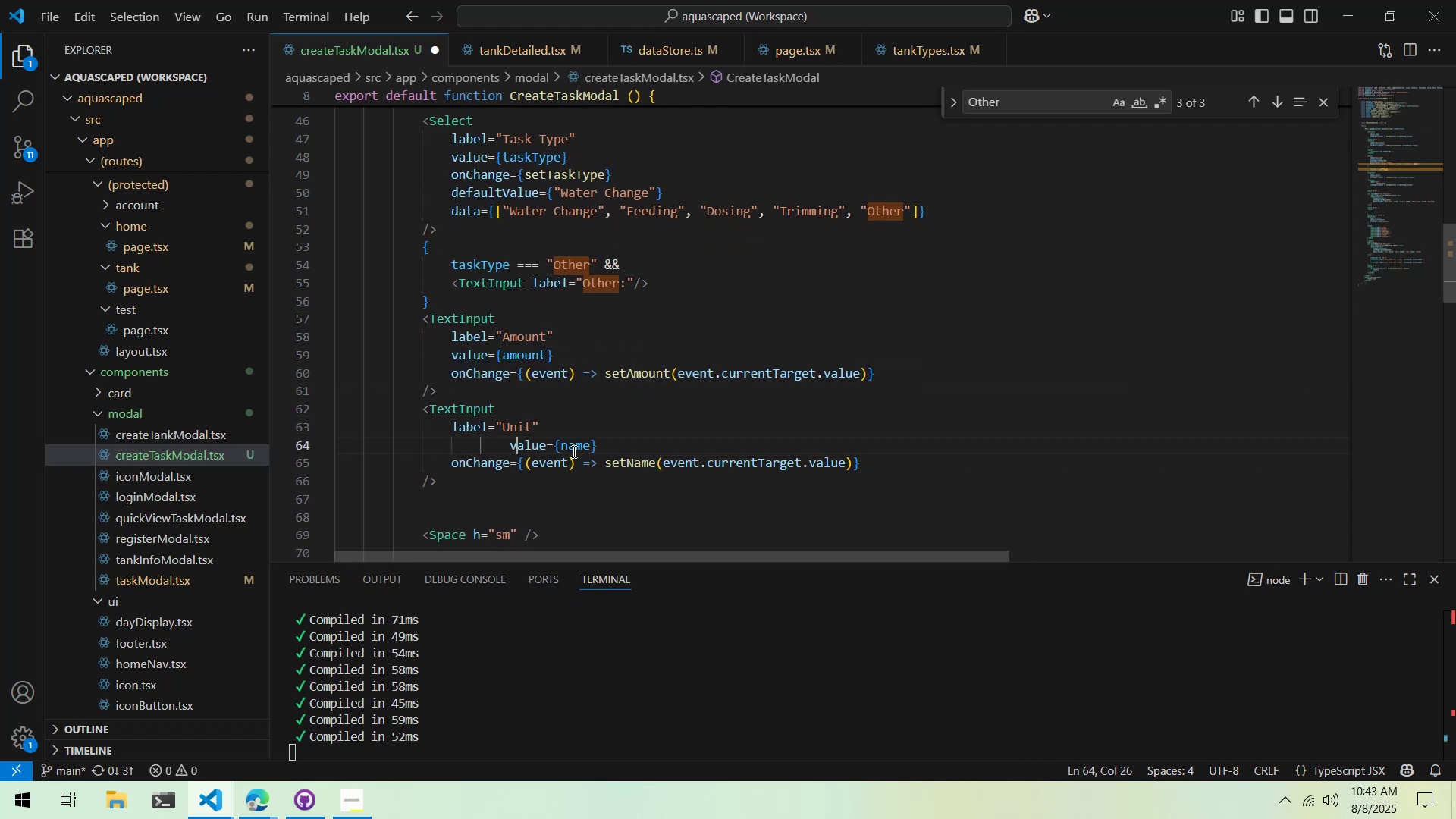 
key(Shift+Tab)
 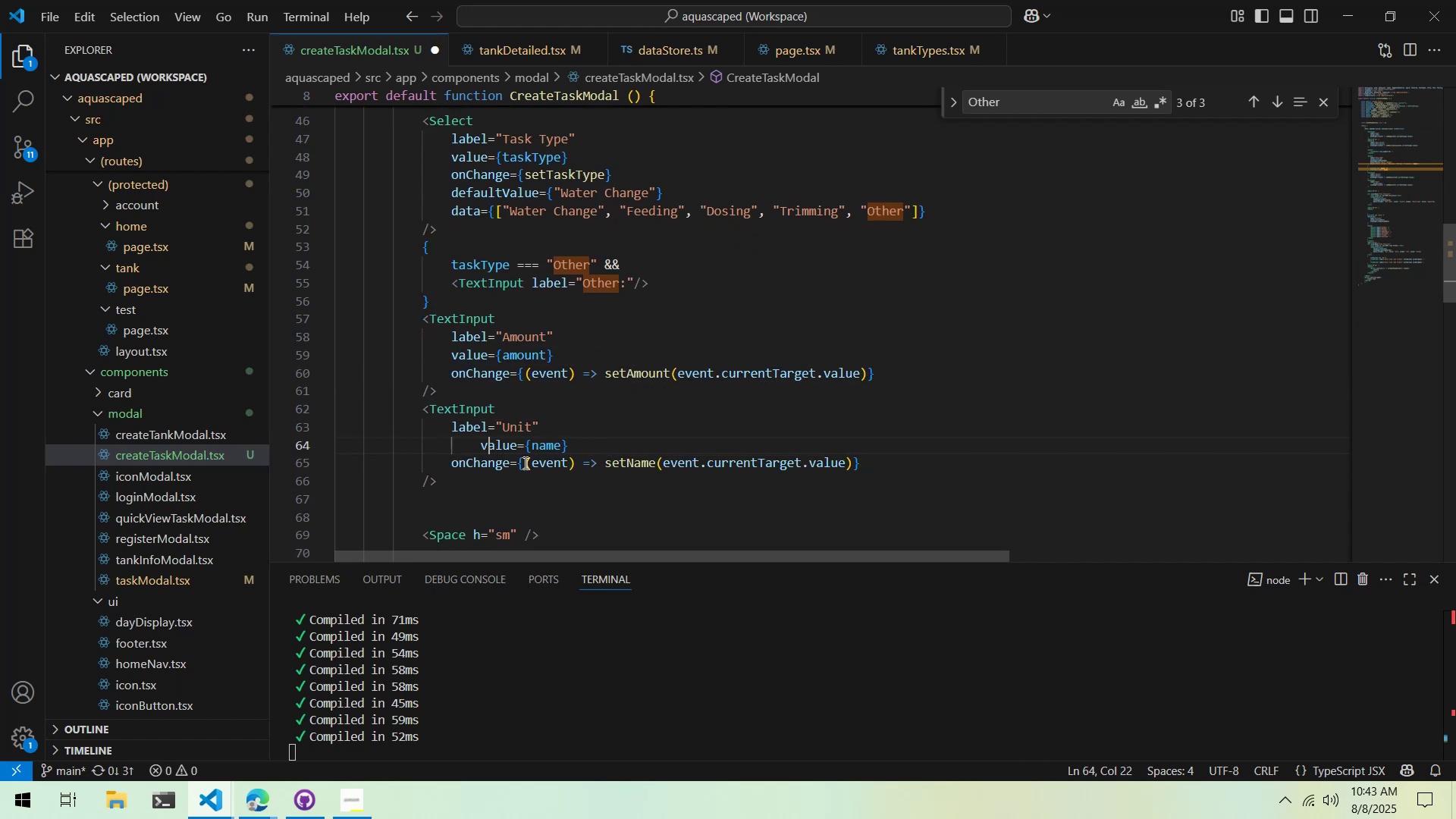 
key(Shift+Tab)
 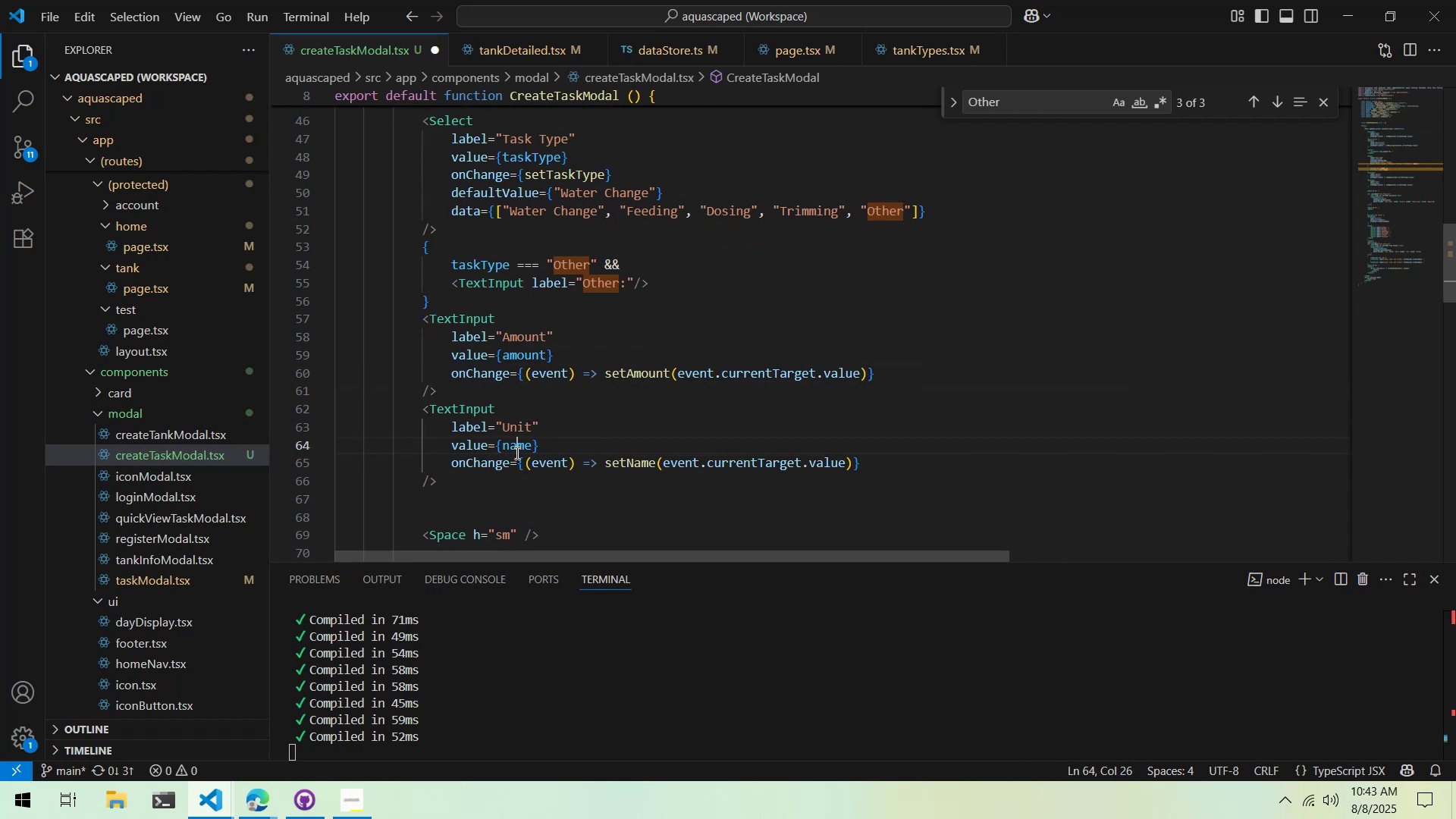 
double_click([516, 453])
 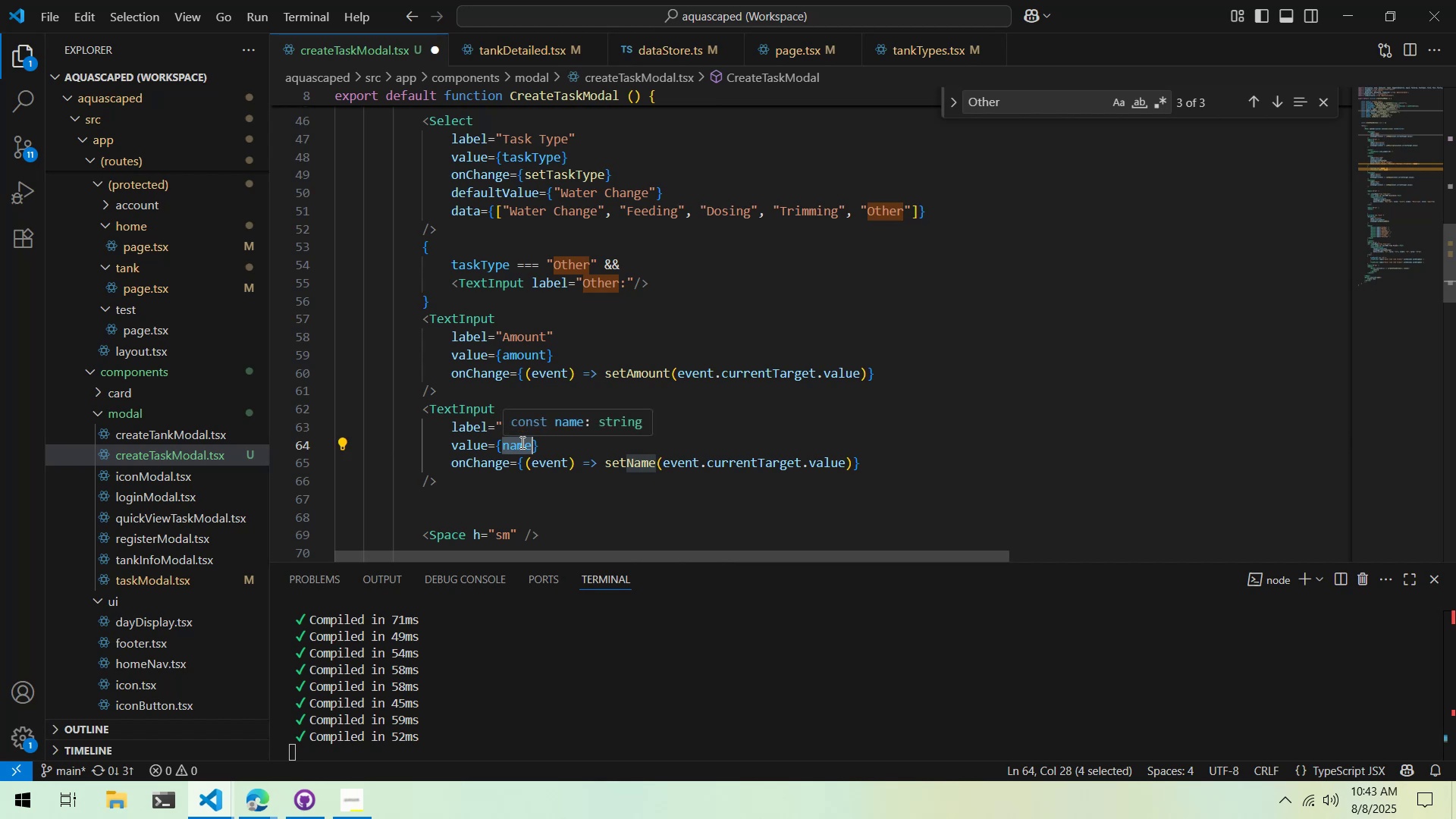 
type(j)
key(Backspace)
type(units)
 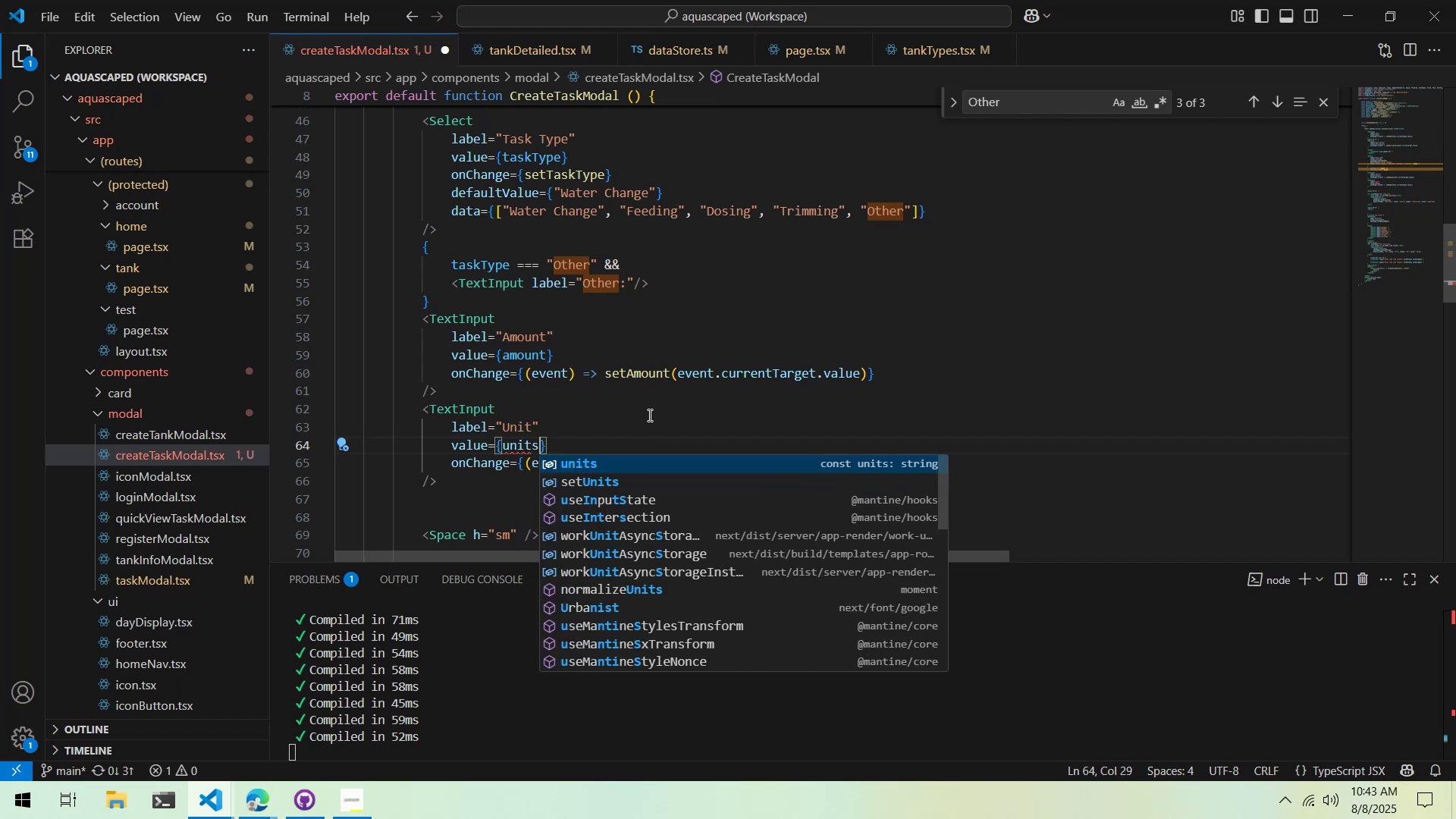 
left_click([648, 415])
 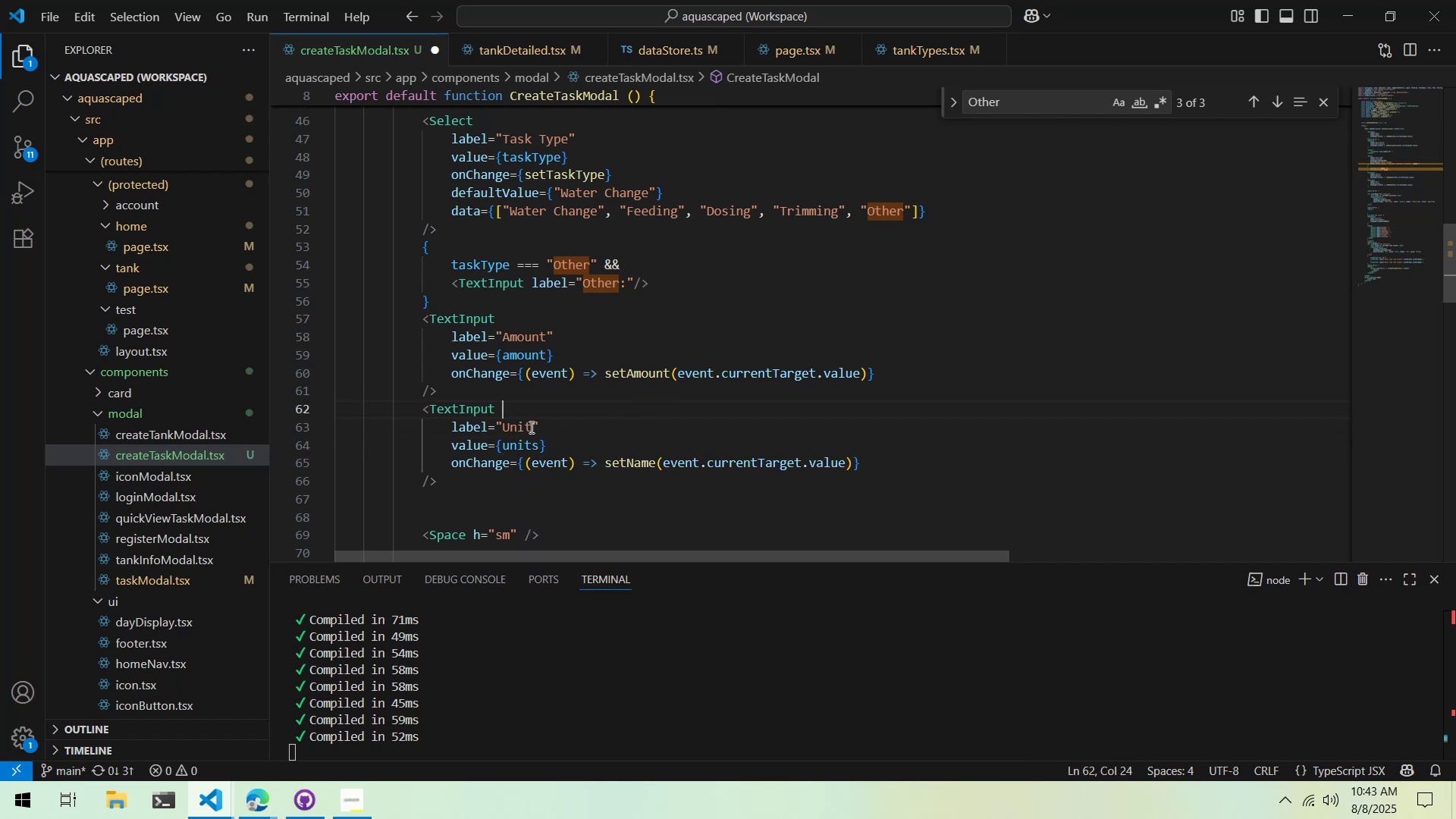 
left_click([531, 427])
 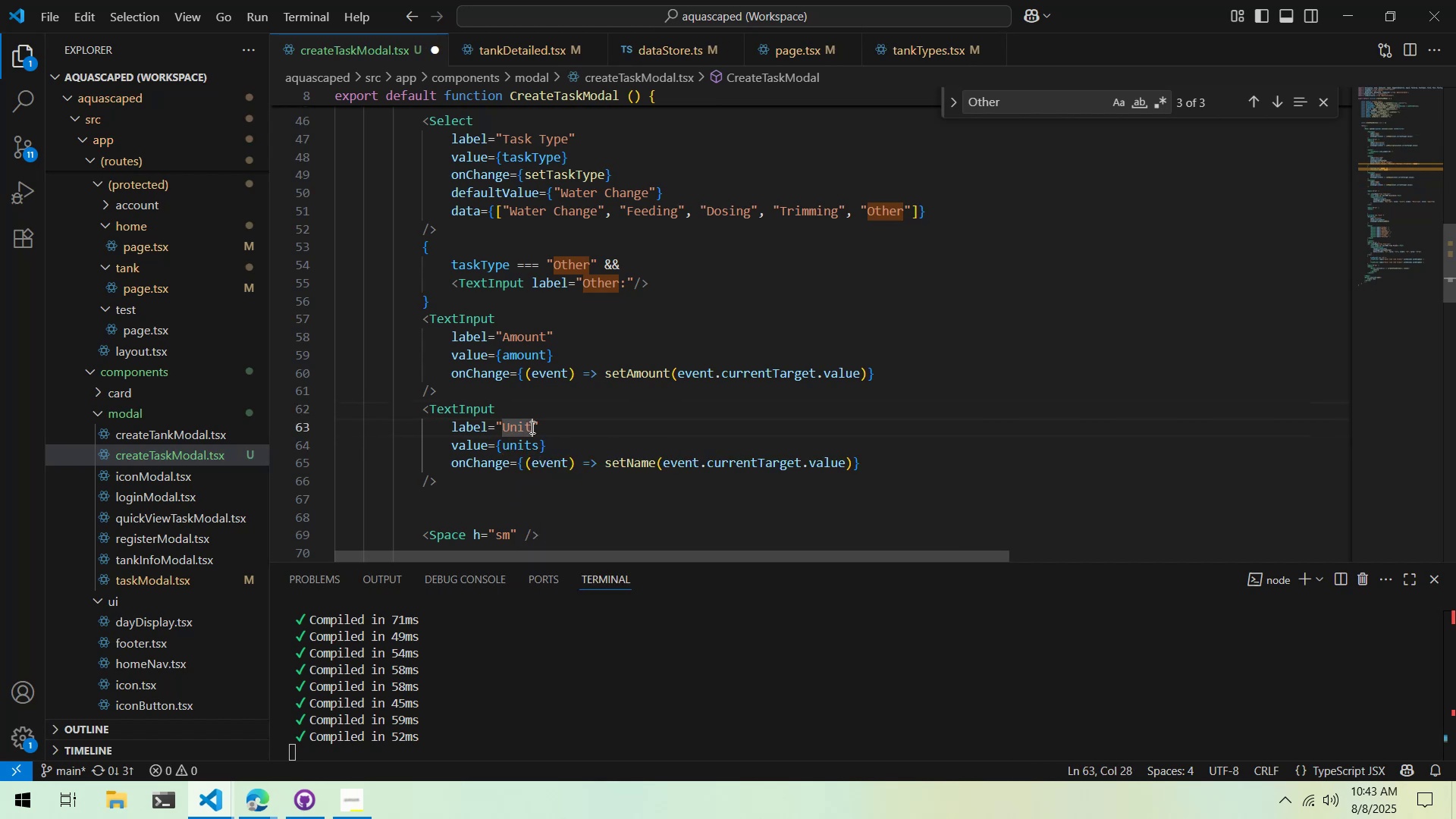 
key(S)
 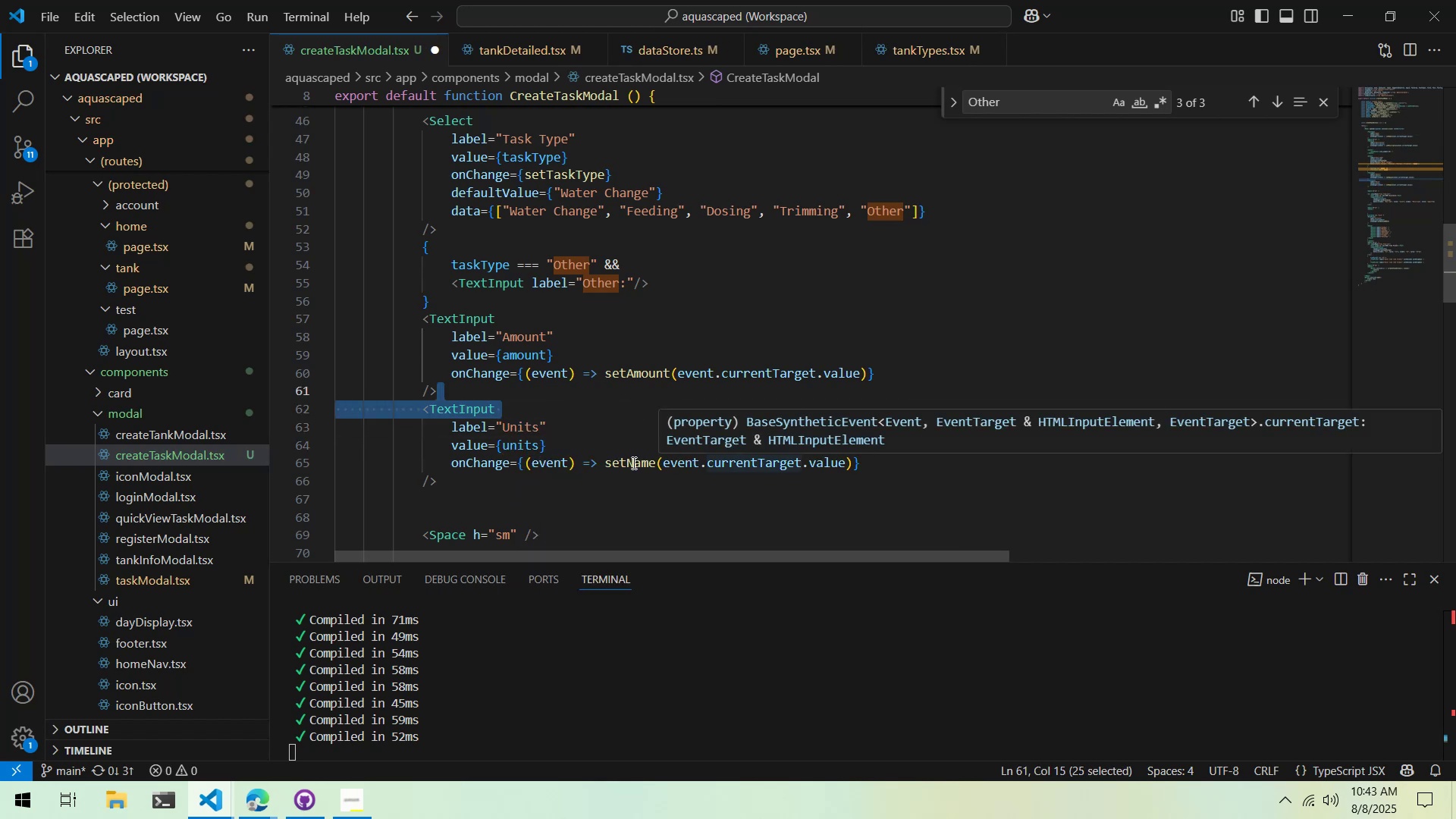 
double_click([632, 463])
 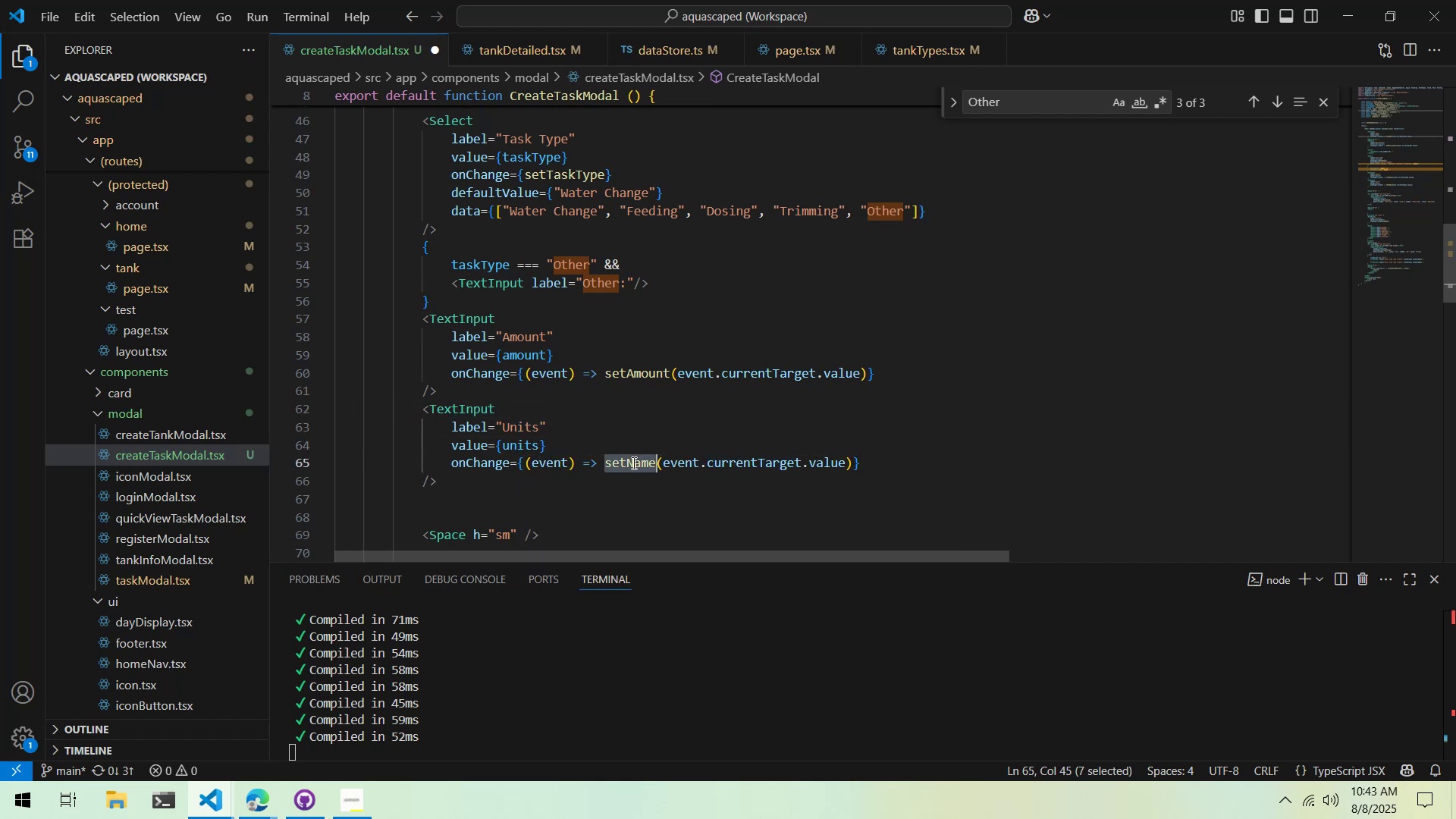 
type(setUnit)
 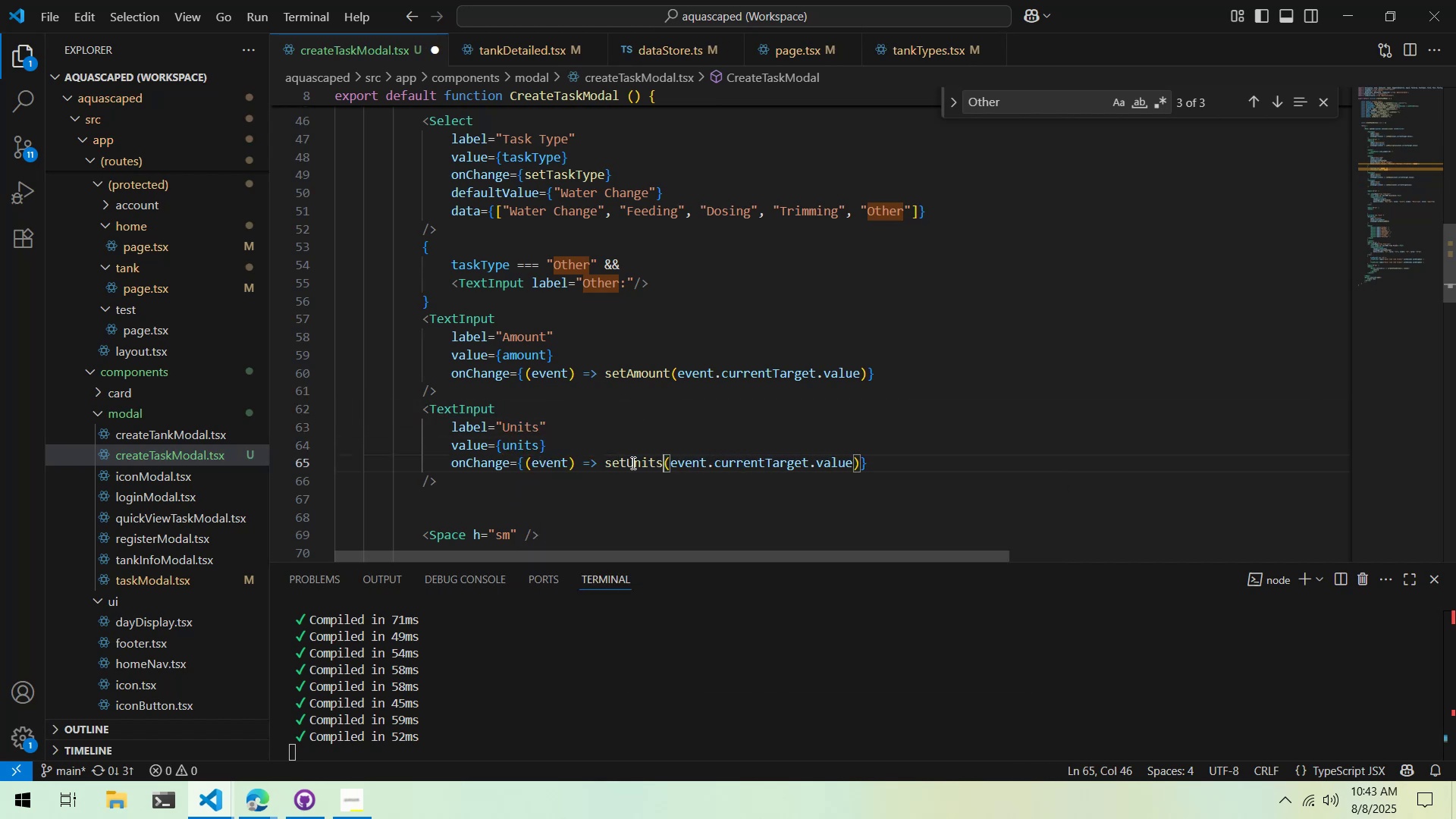 
 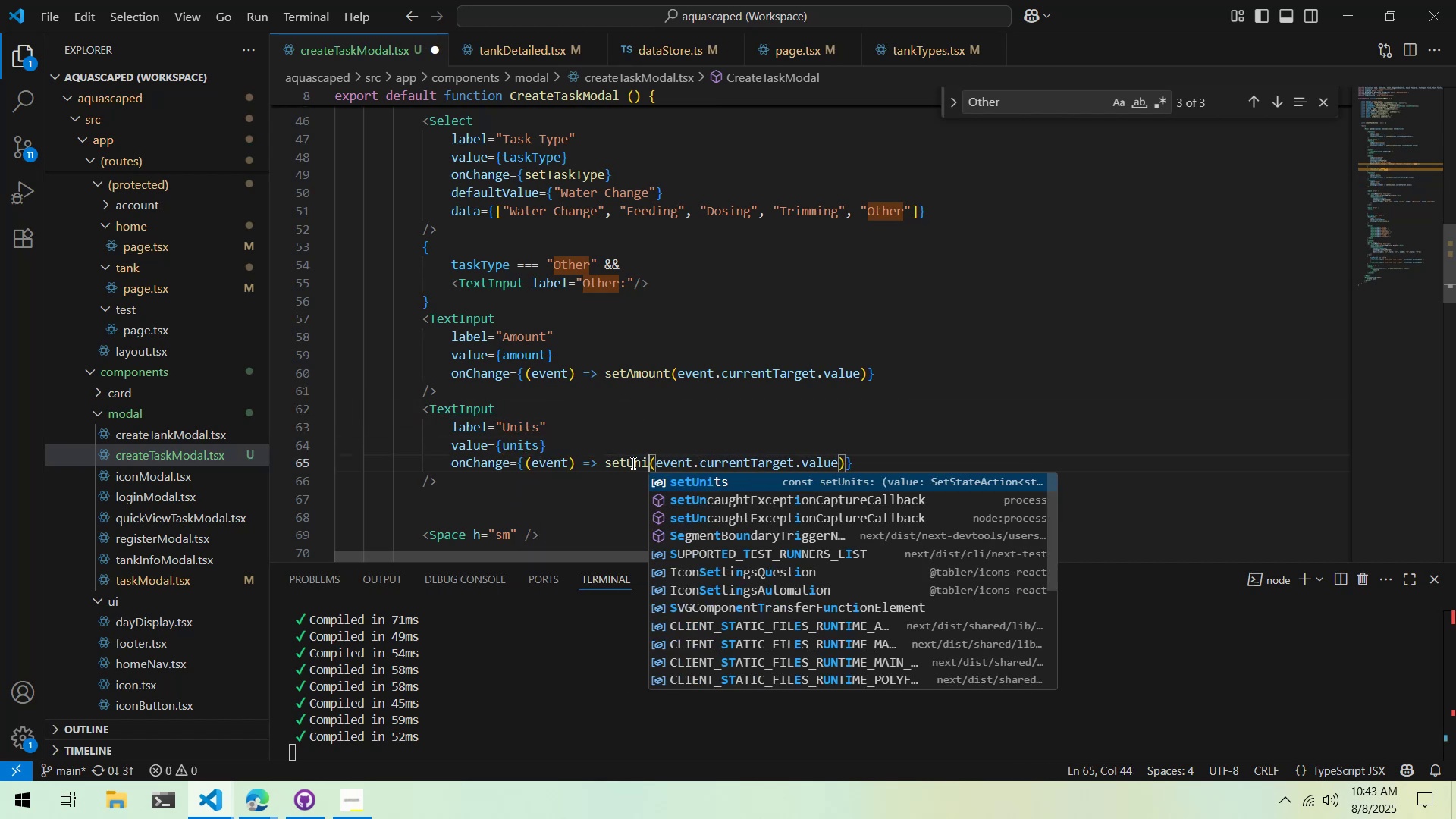 
key(Enter)
 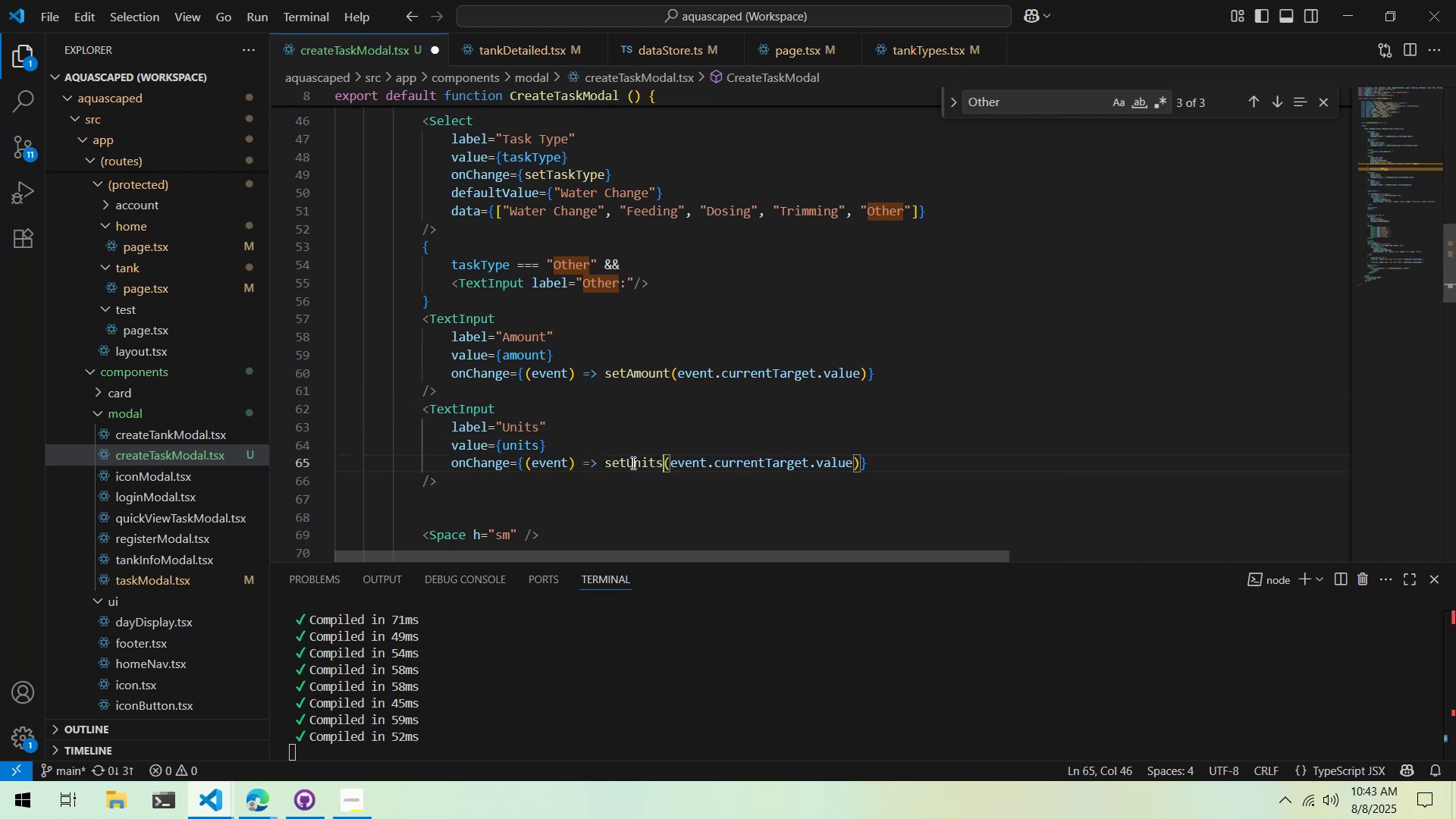 
key(Control+ControlLeft)
 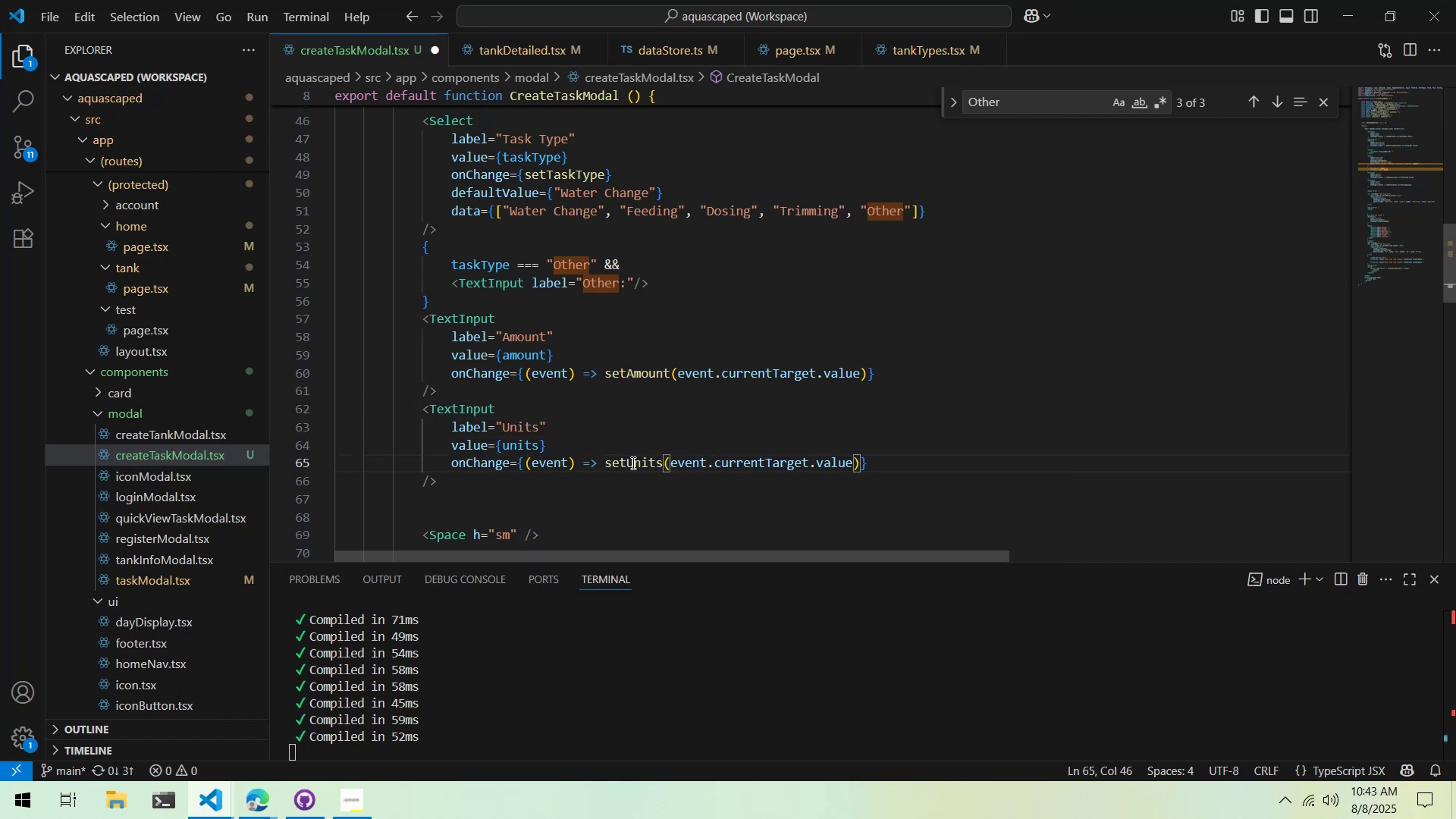 
key(Control+S)
 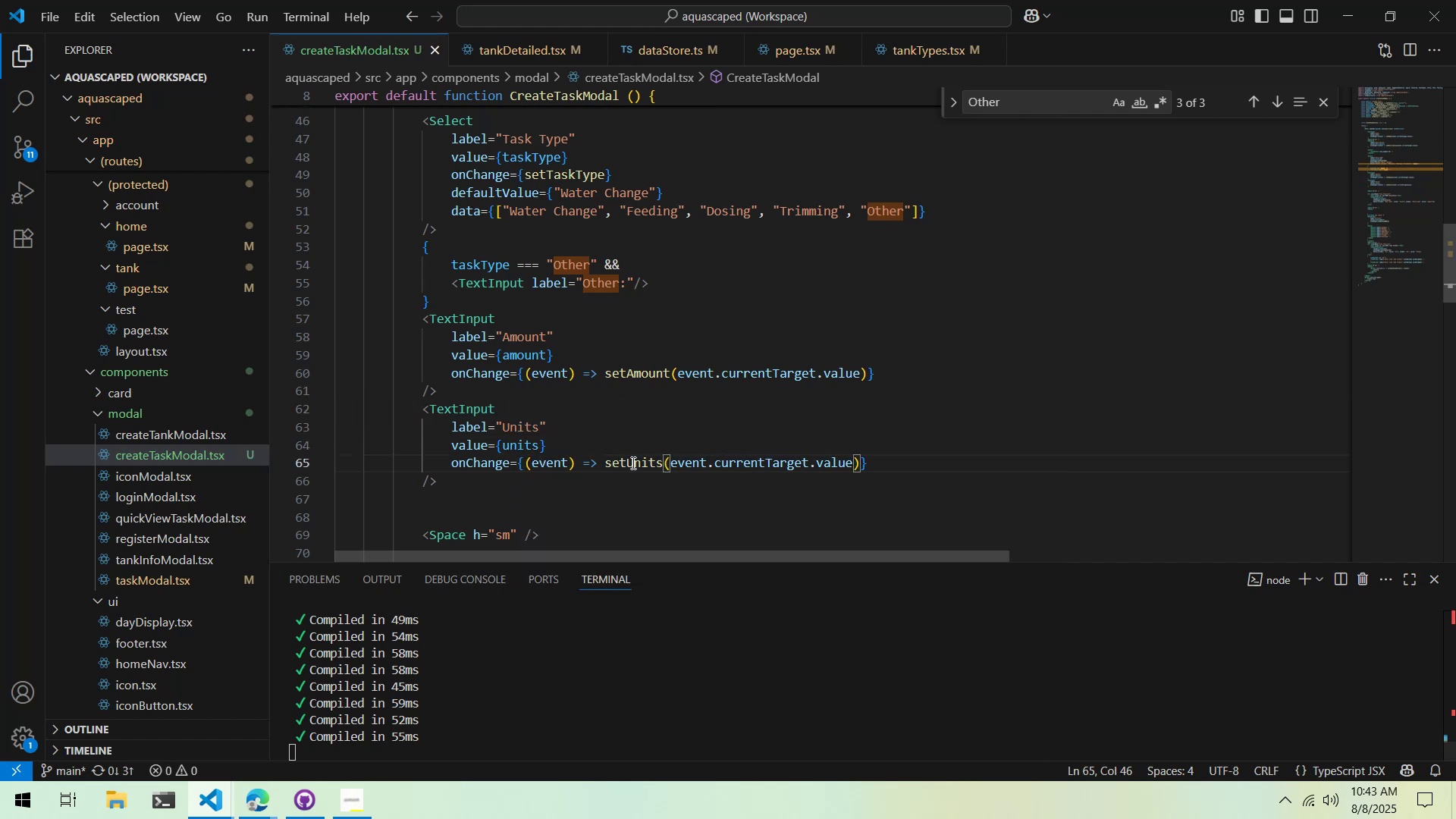 
scroll: coordinate [630, 459], scroll_direction: down, amount: 22.0
 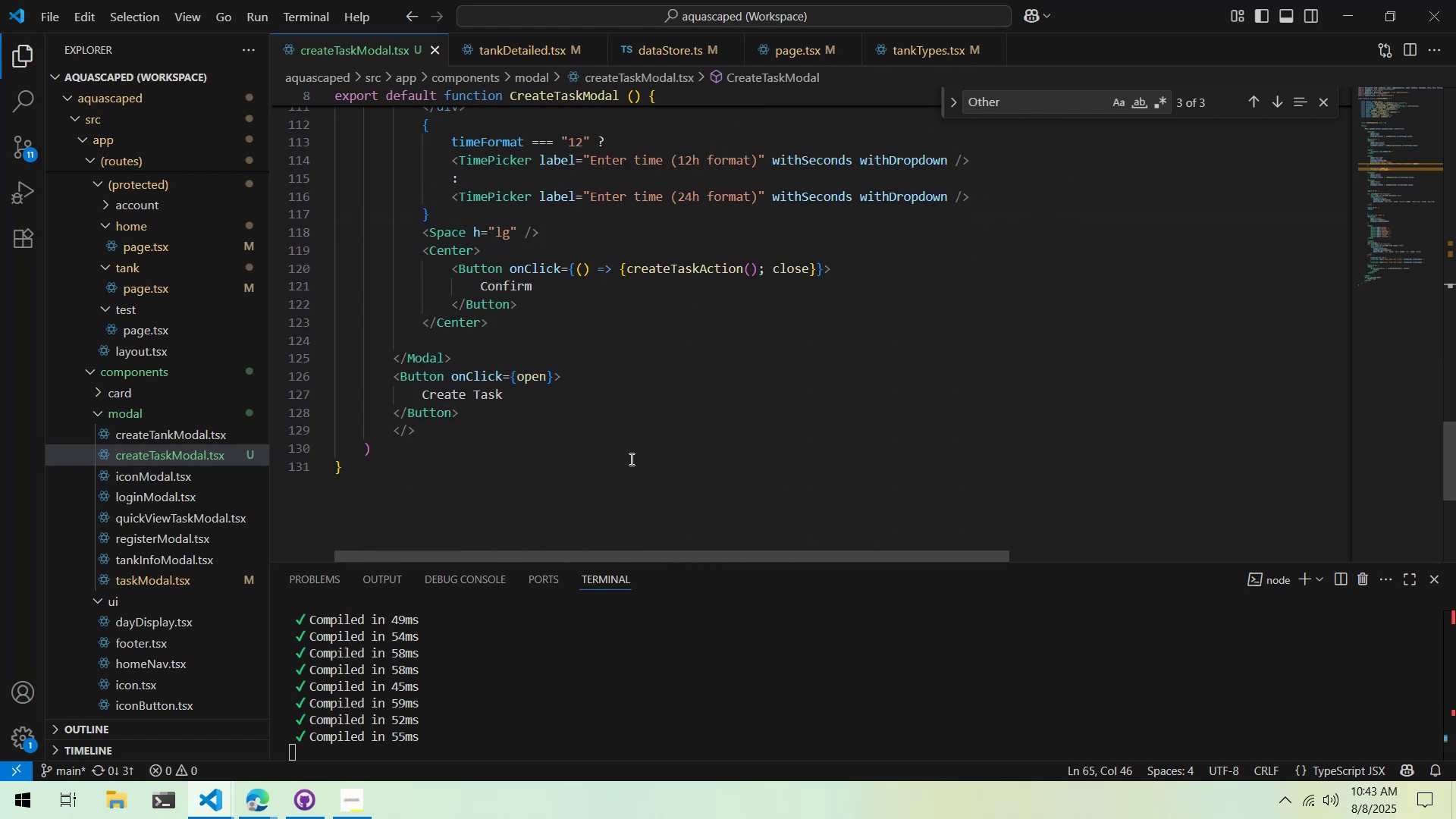 
key(Alt+AltLeft)
 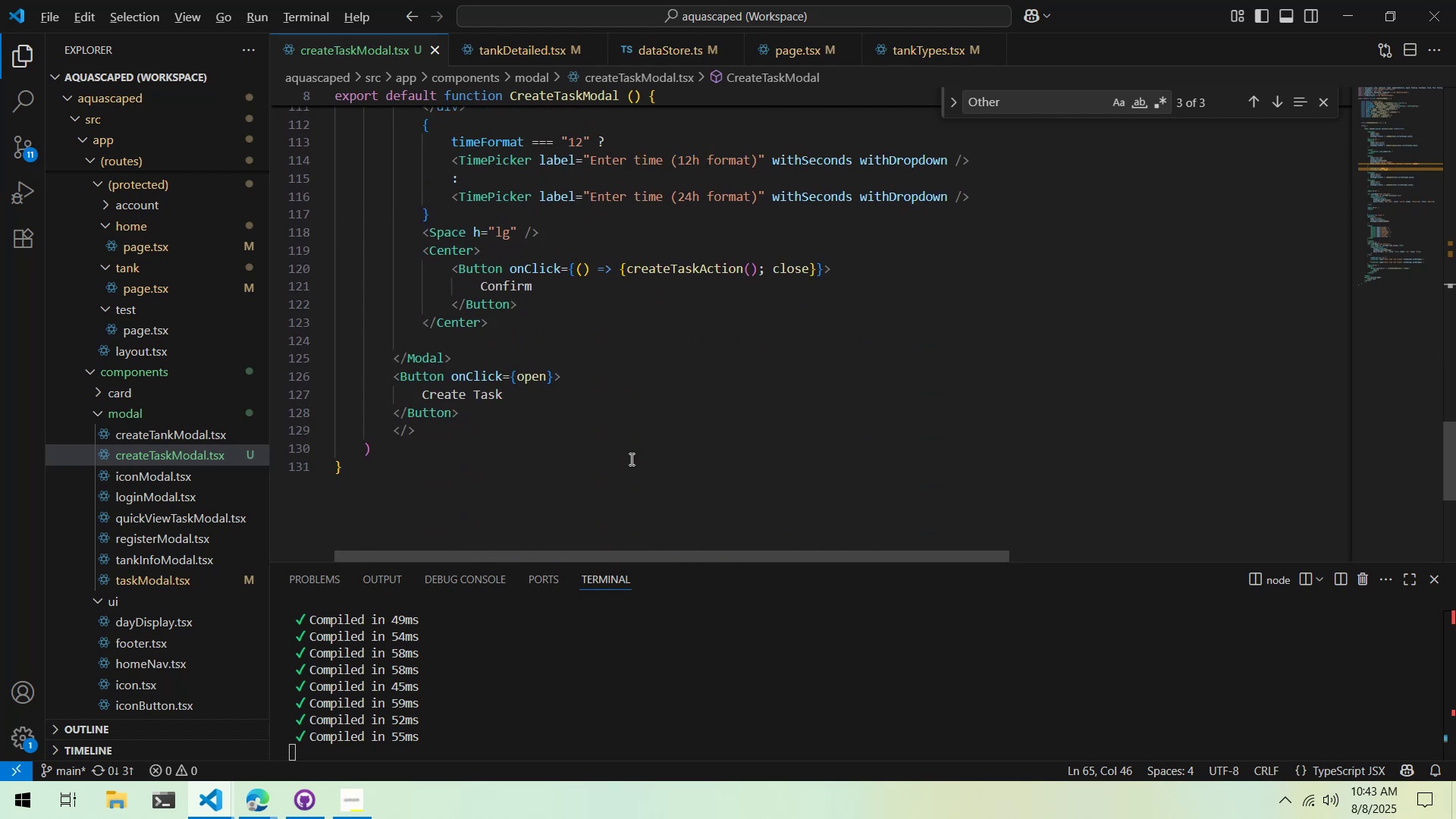 
key(Alt+Tab)
 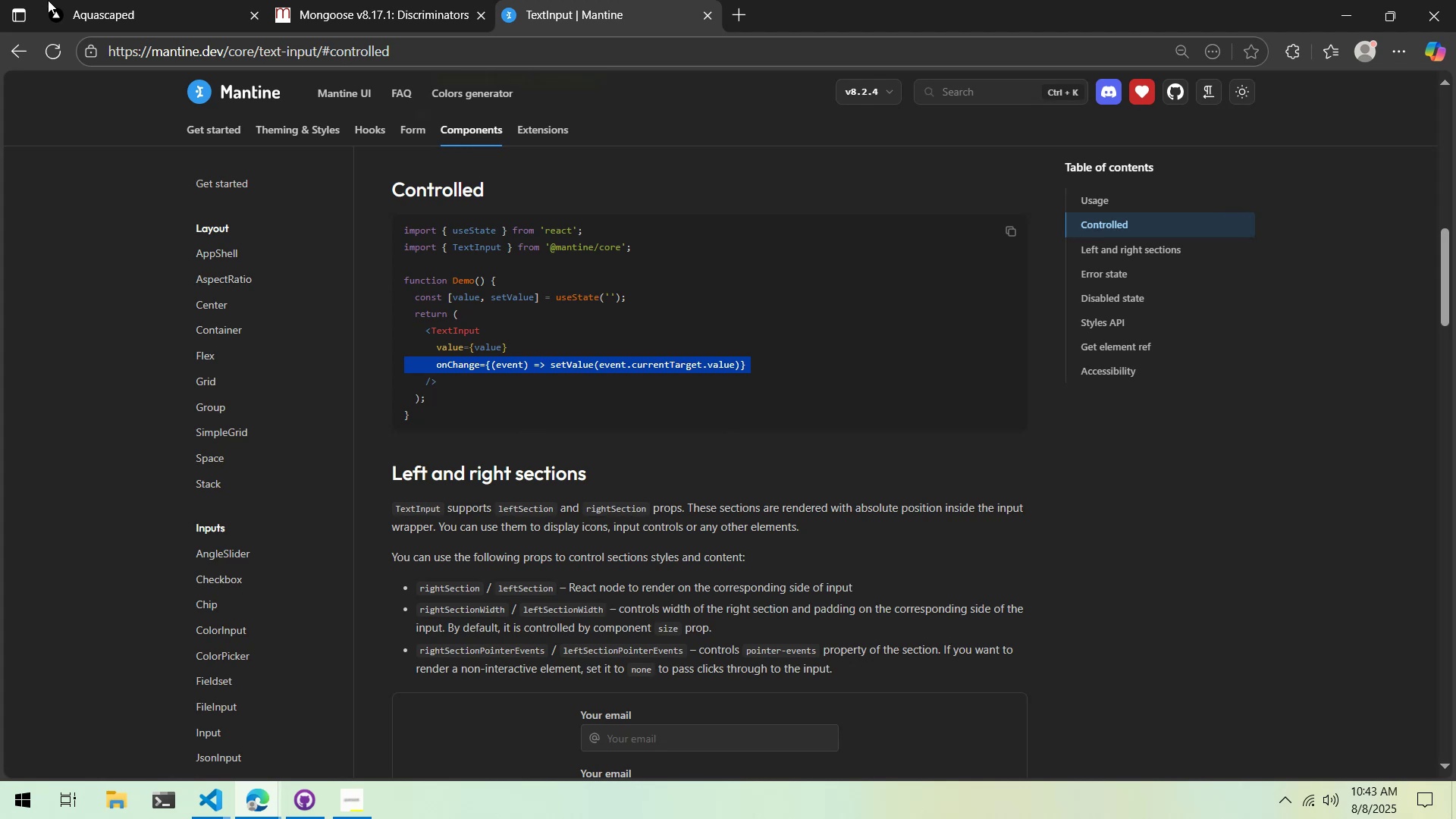 
left_click([100, 0])
 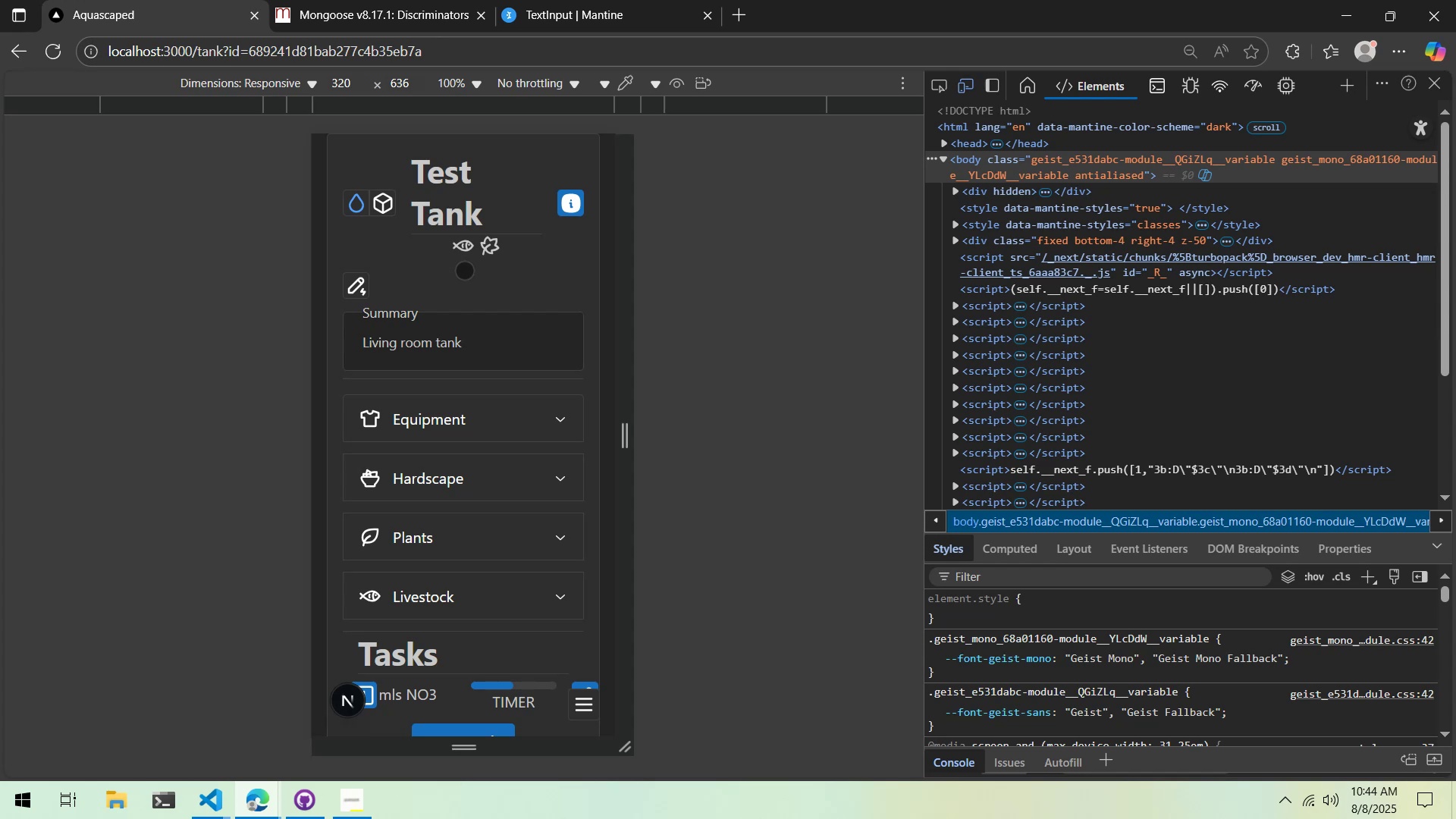 
wait(66.81)
 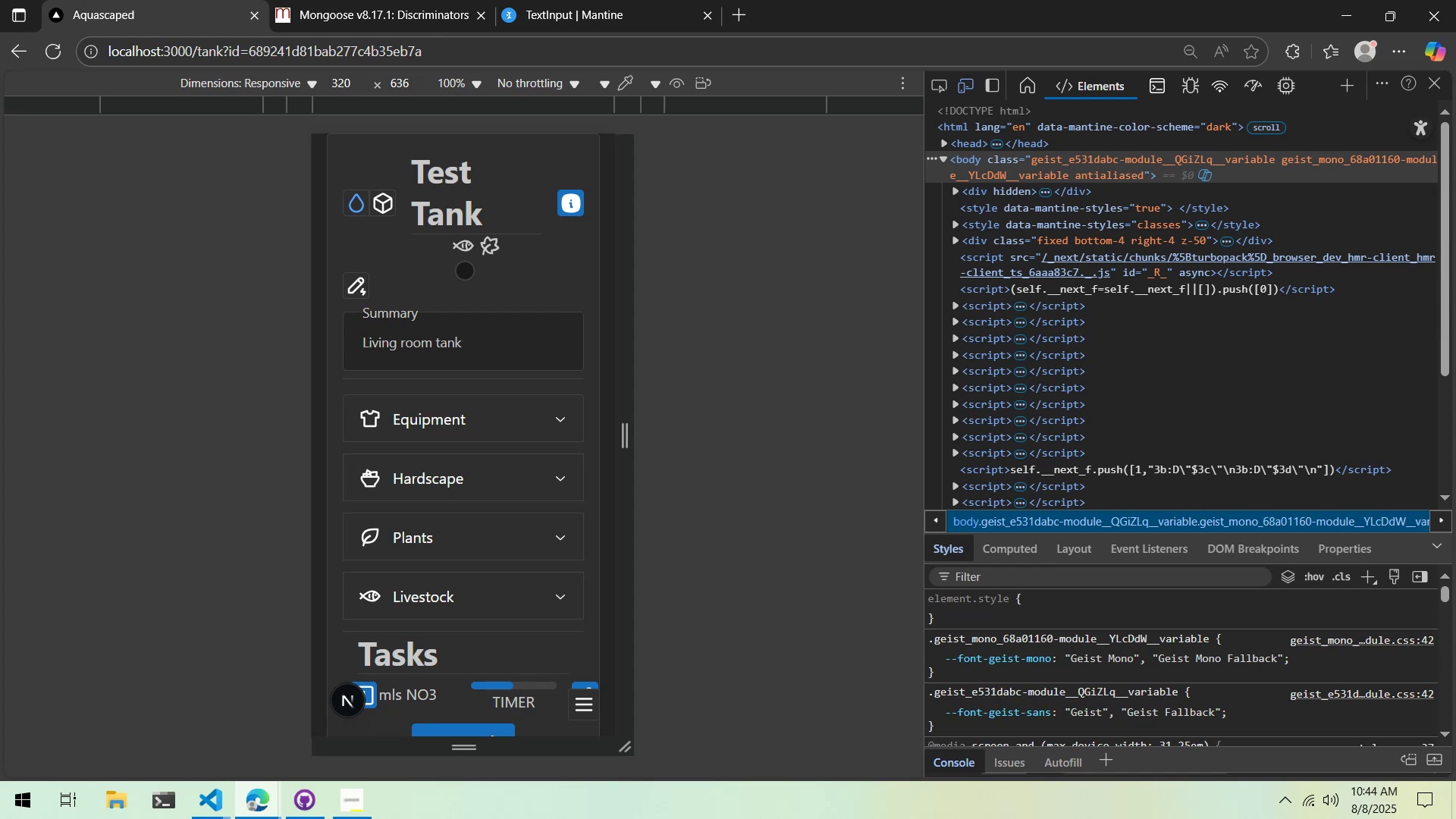 
scroll: coordinate [469, 469], scroll_direction: down, amount: 6.0
 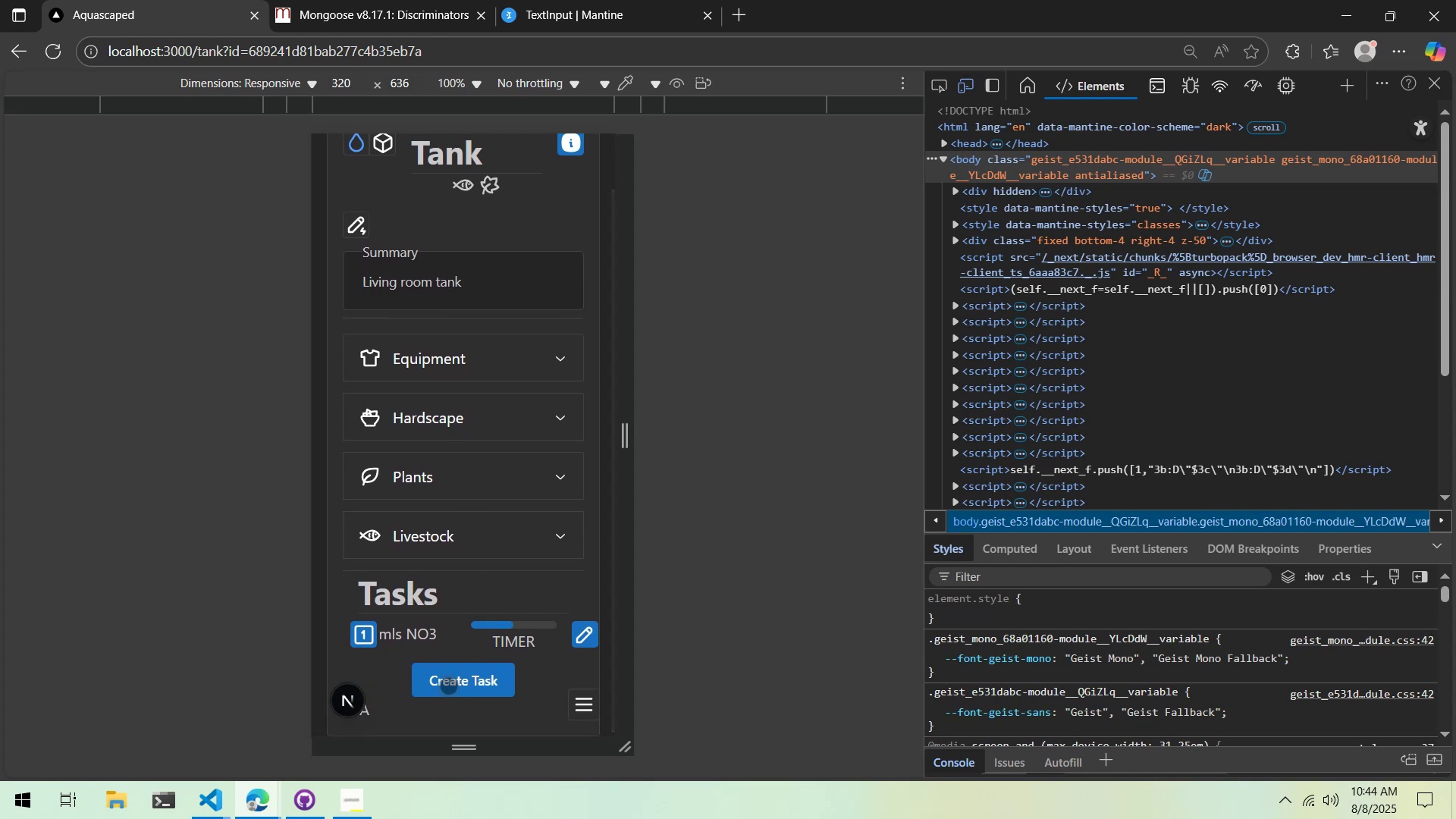 
left_click([448, 686])
 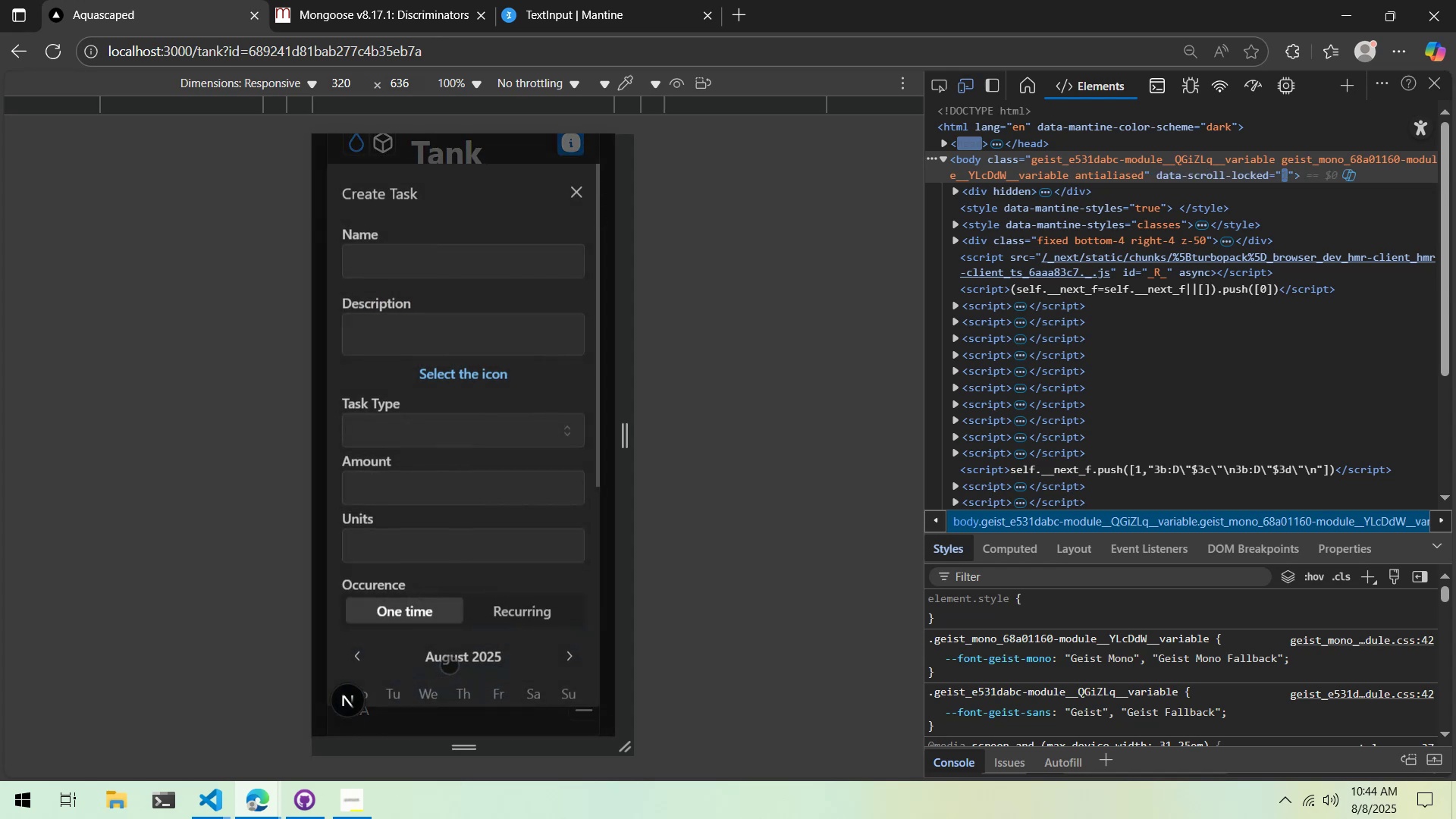 
scroll: coordinate [450, 560], scroll_direction: down, amount: 6.0
 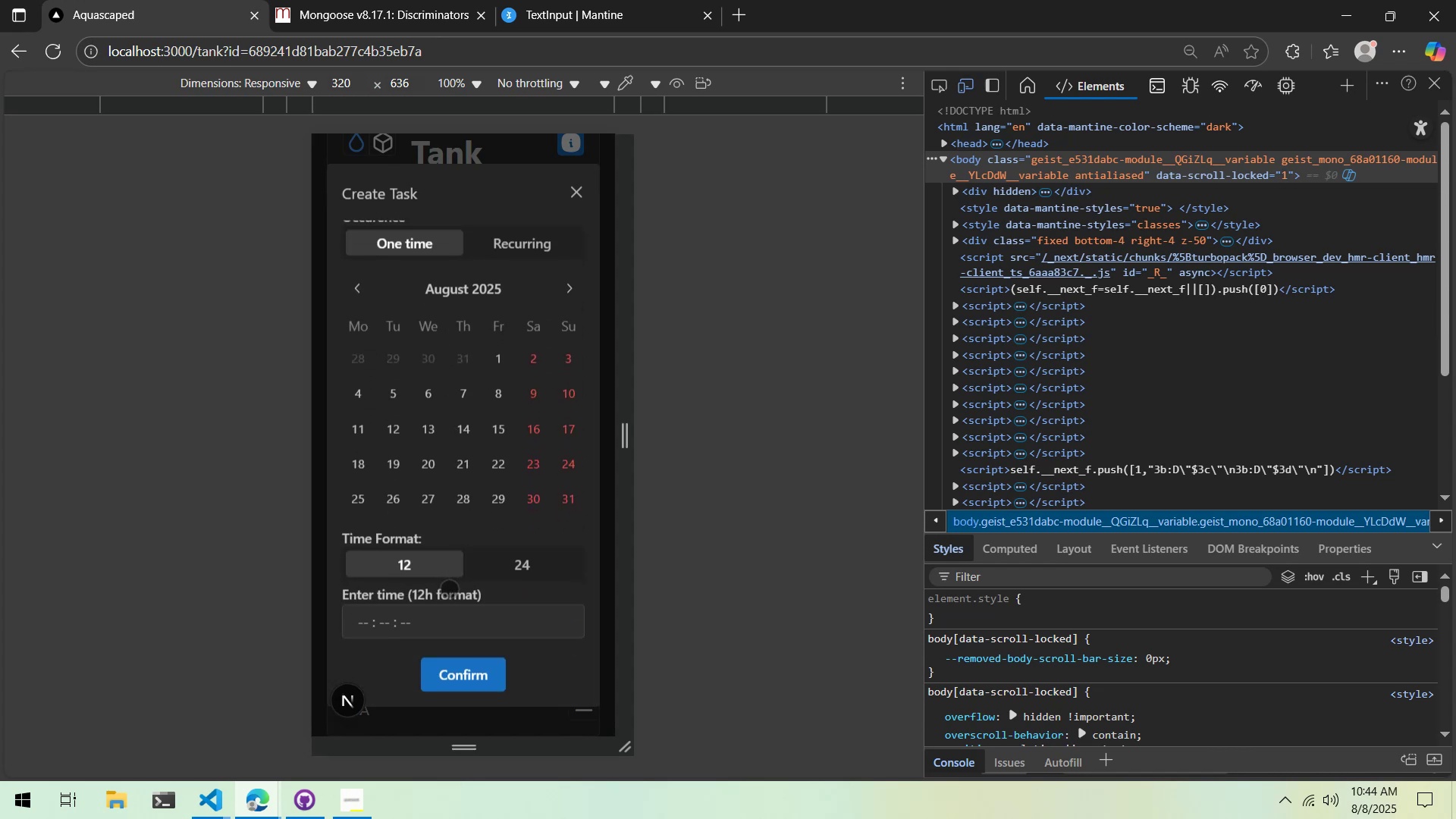 
key(Alt+AltLeft)
 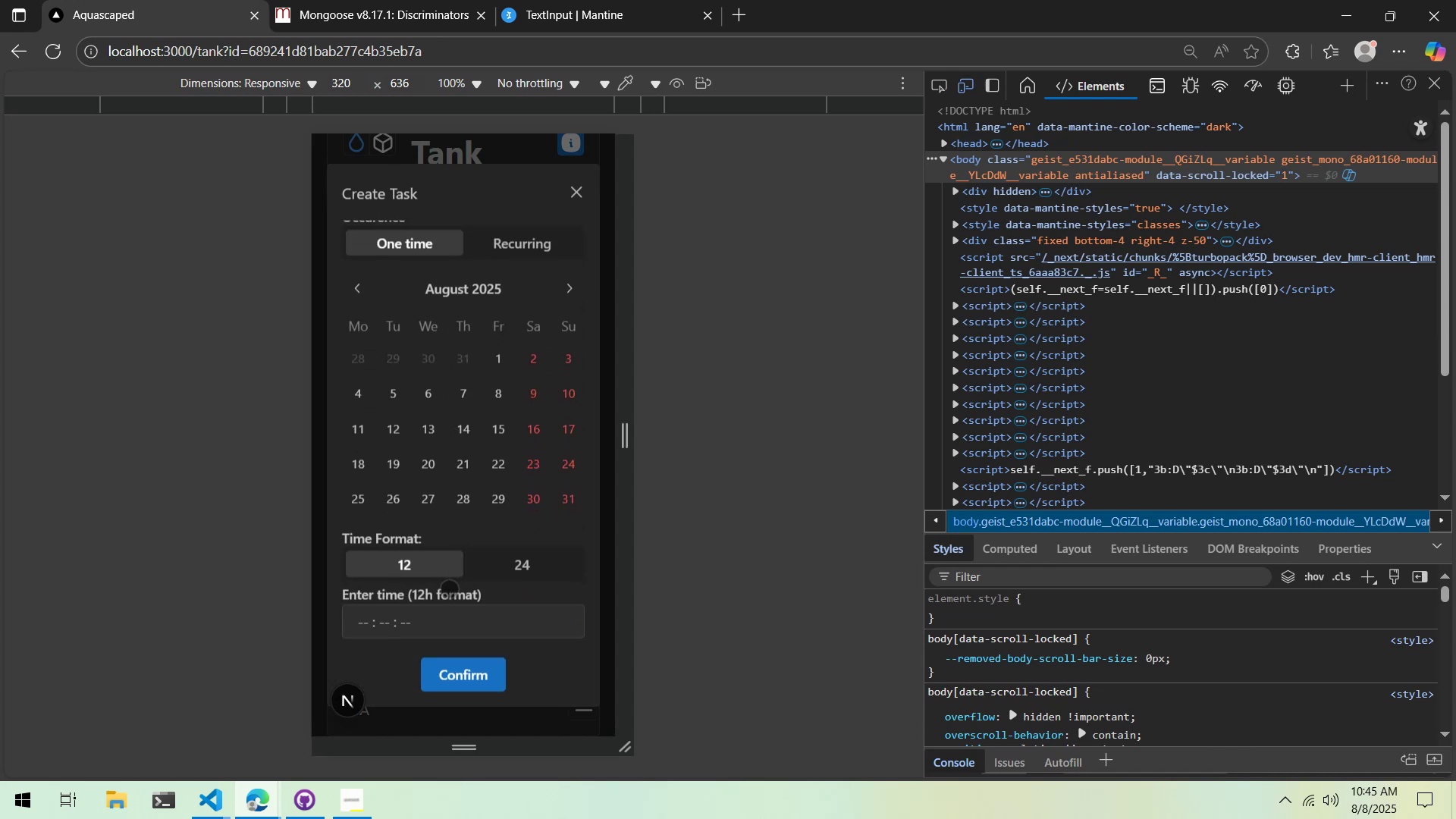 
key(Alt+Tab)
 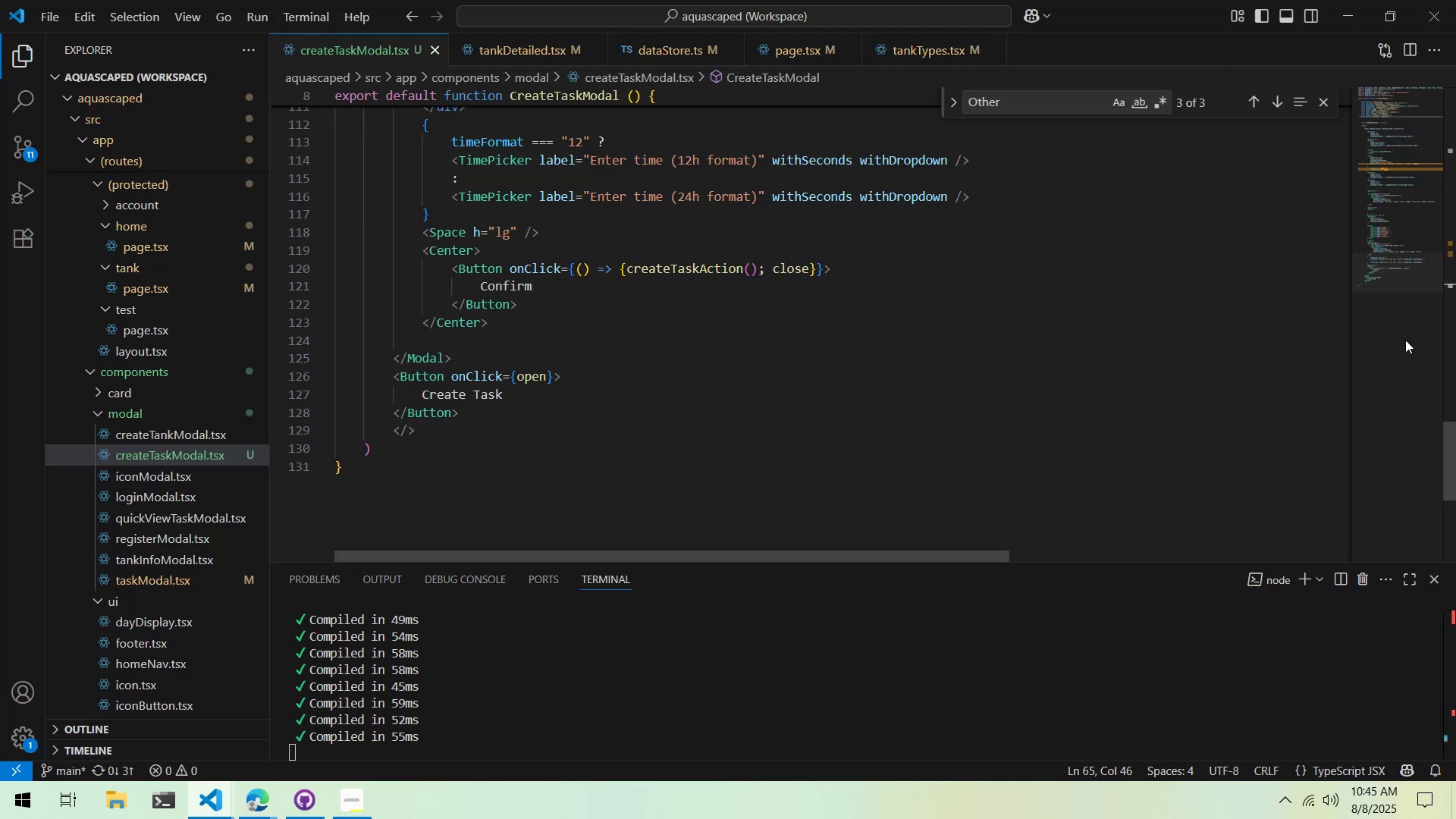 
scroll: coordinate [1405, 340], scroll_direction: up, amount: 2.0
 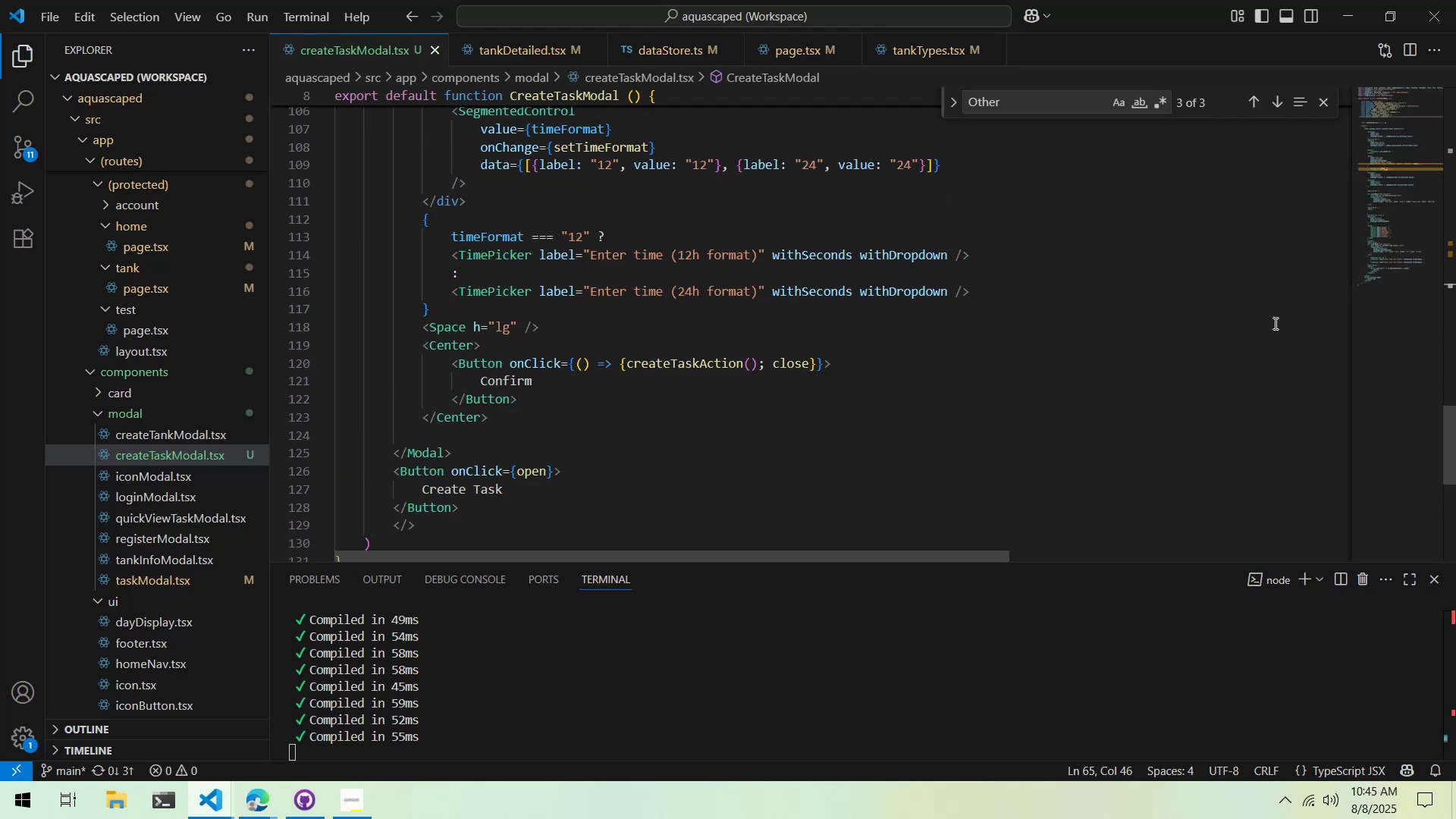 
wait(5.65)
 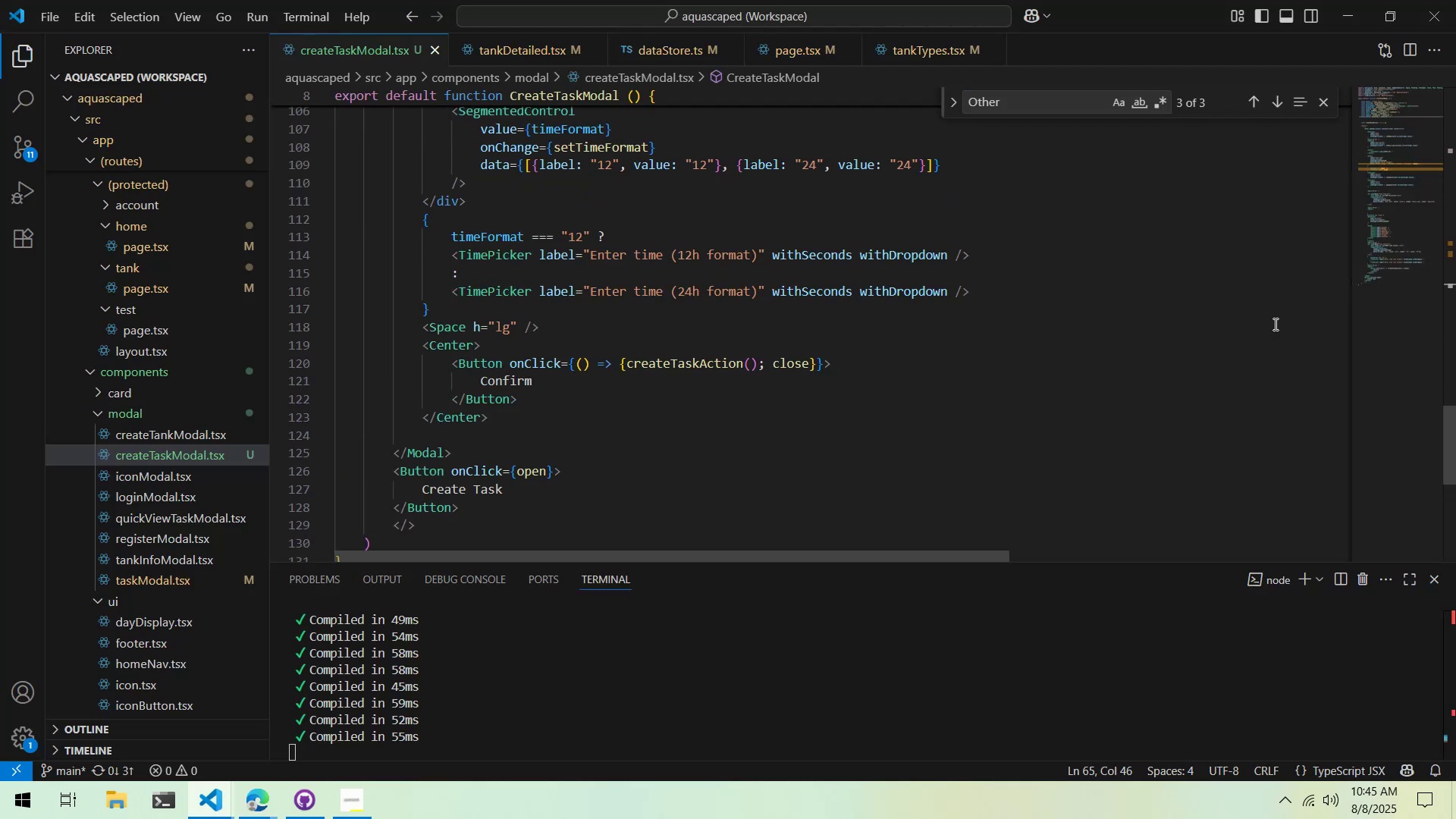 
scroll: coordinate [1274, 323], scroll_direction: up, amount: 2.0
 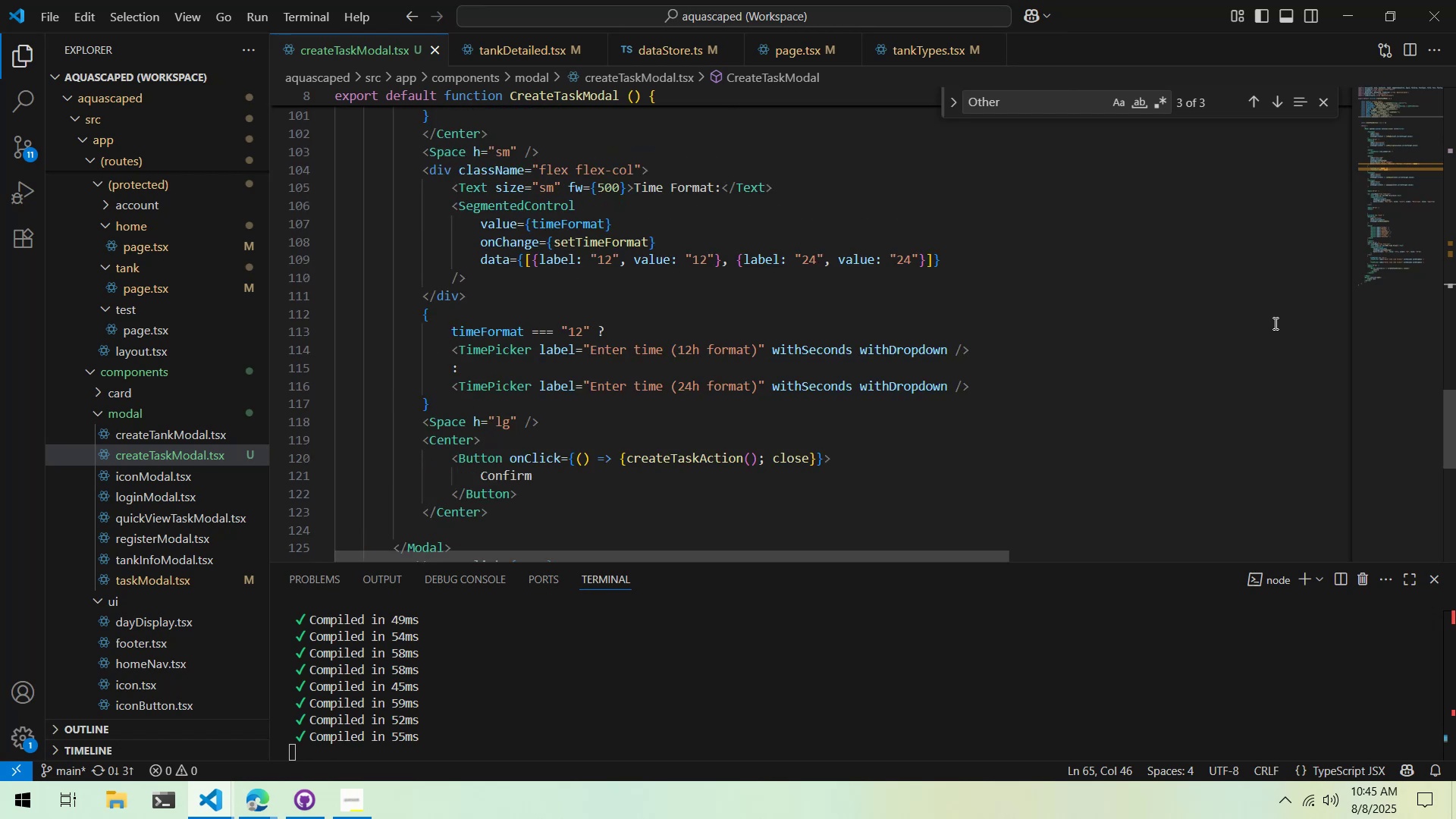 
wait(8.88)
 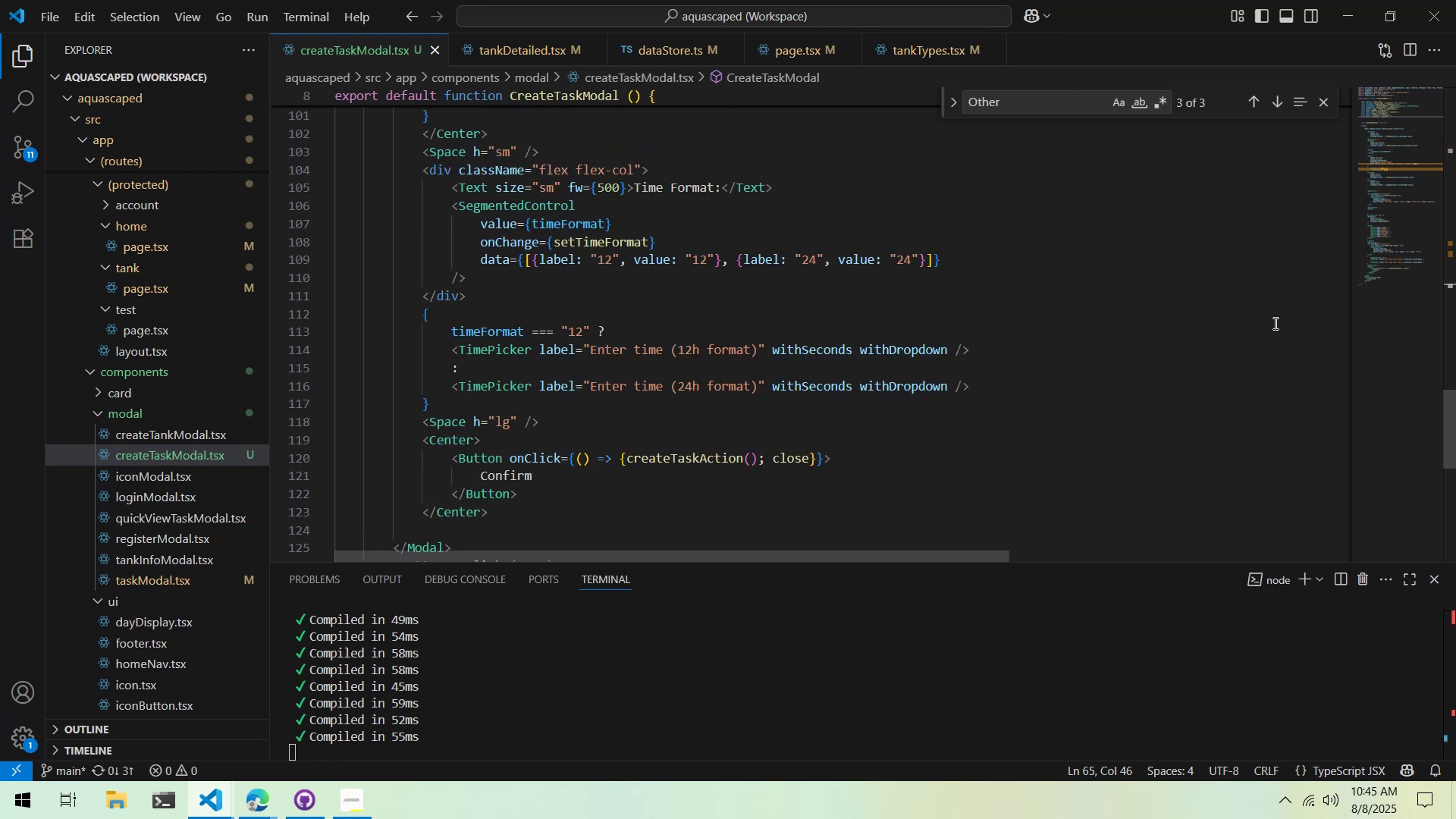 
key(Alt+AltLeft)
 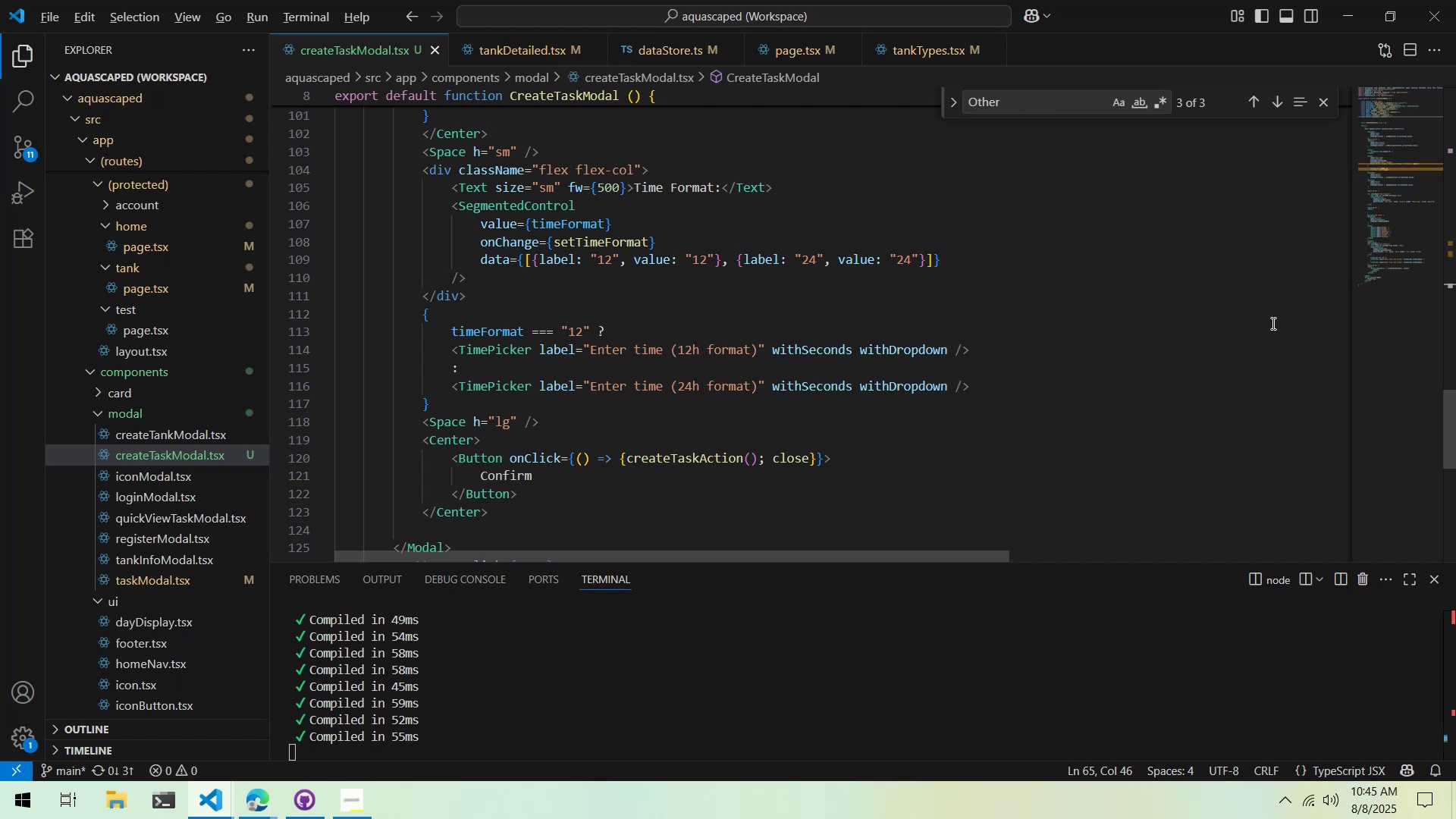 
key(Tab)
 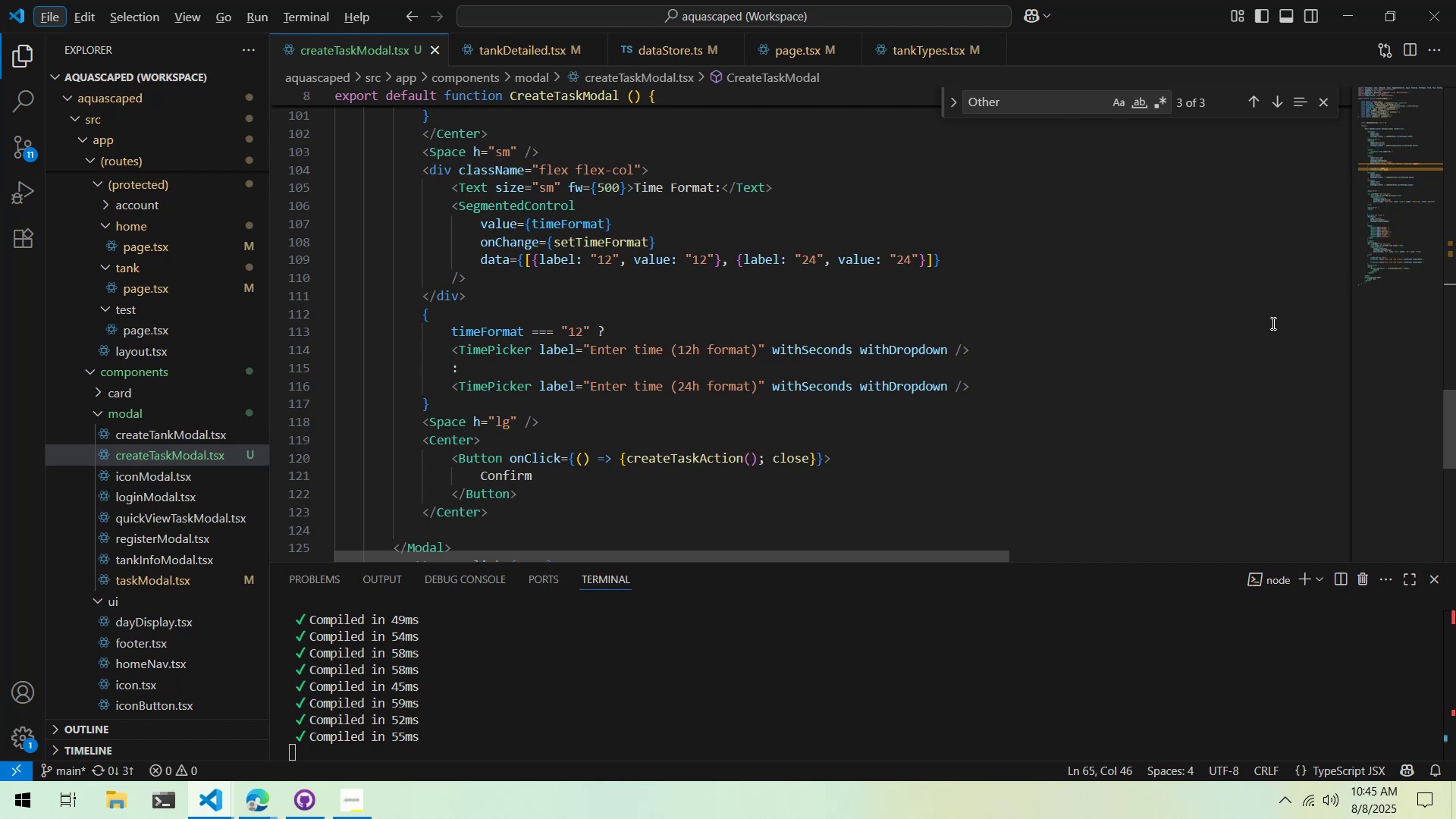 
key(Alt+AltLeft)
 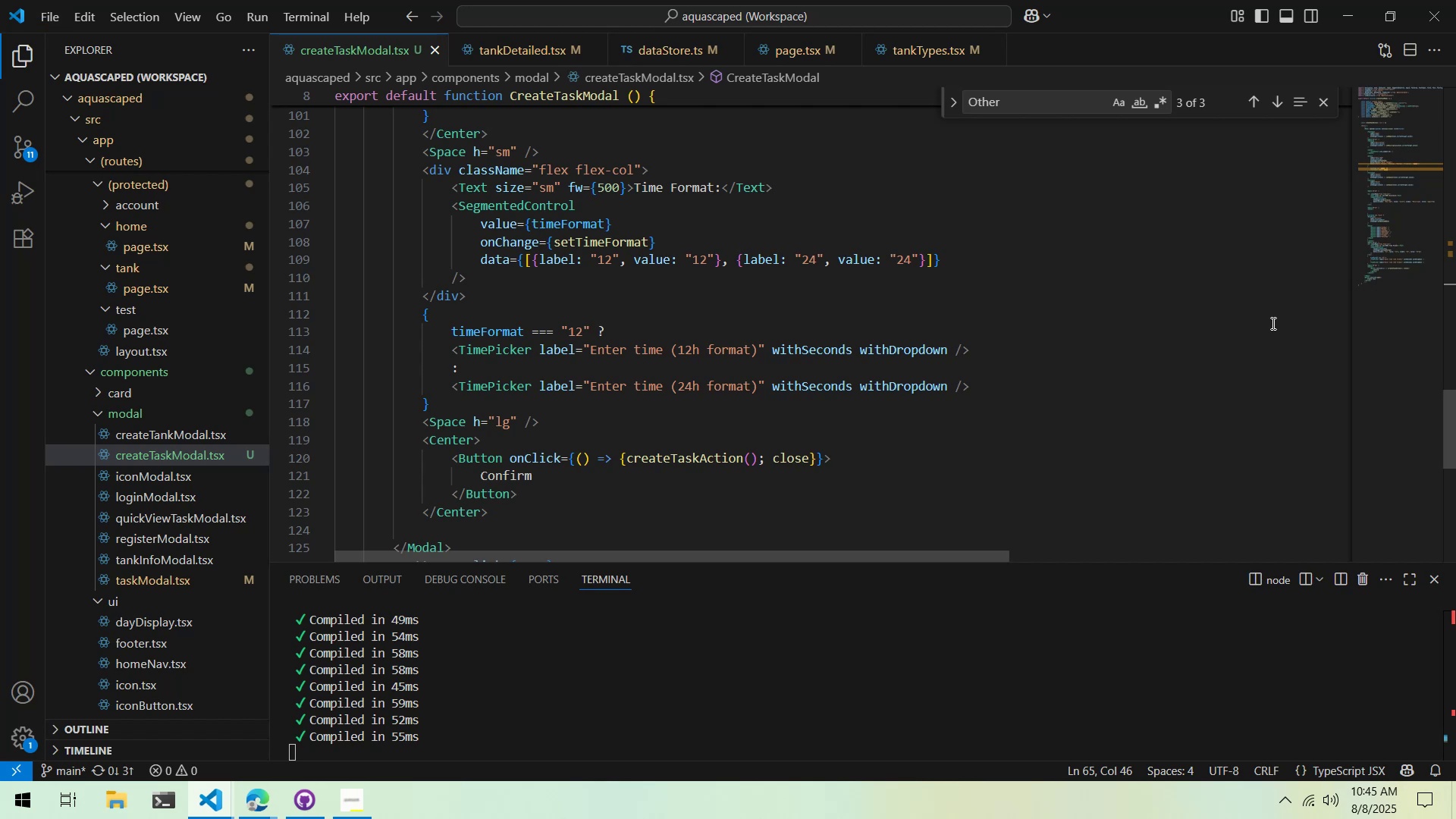 
key(Alt+Tab)
 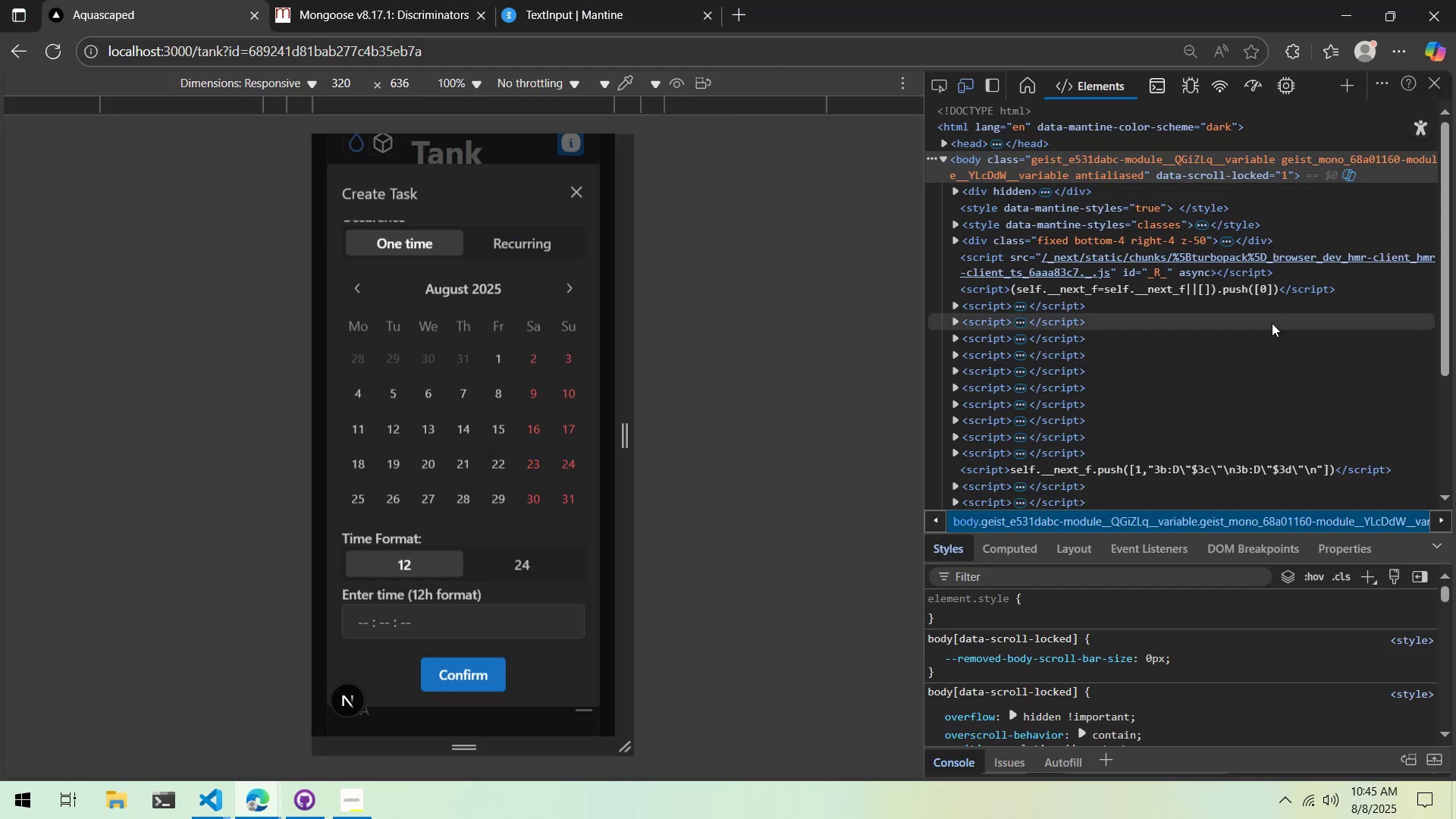 
key(Alt+Tab)
 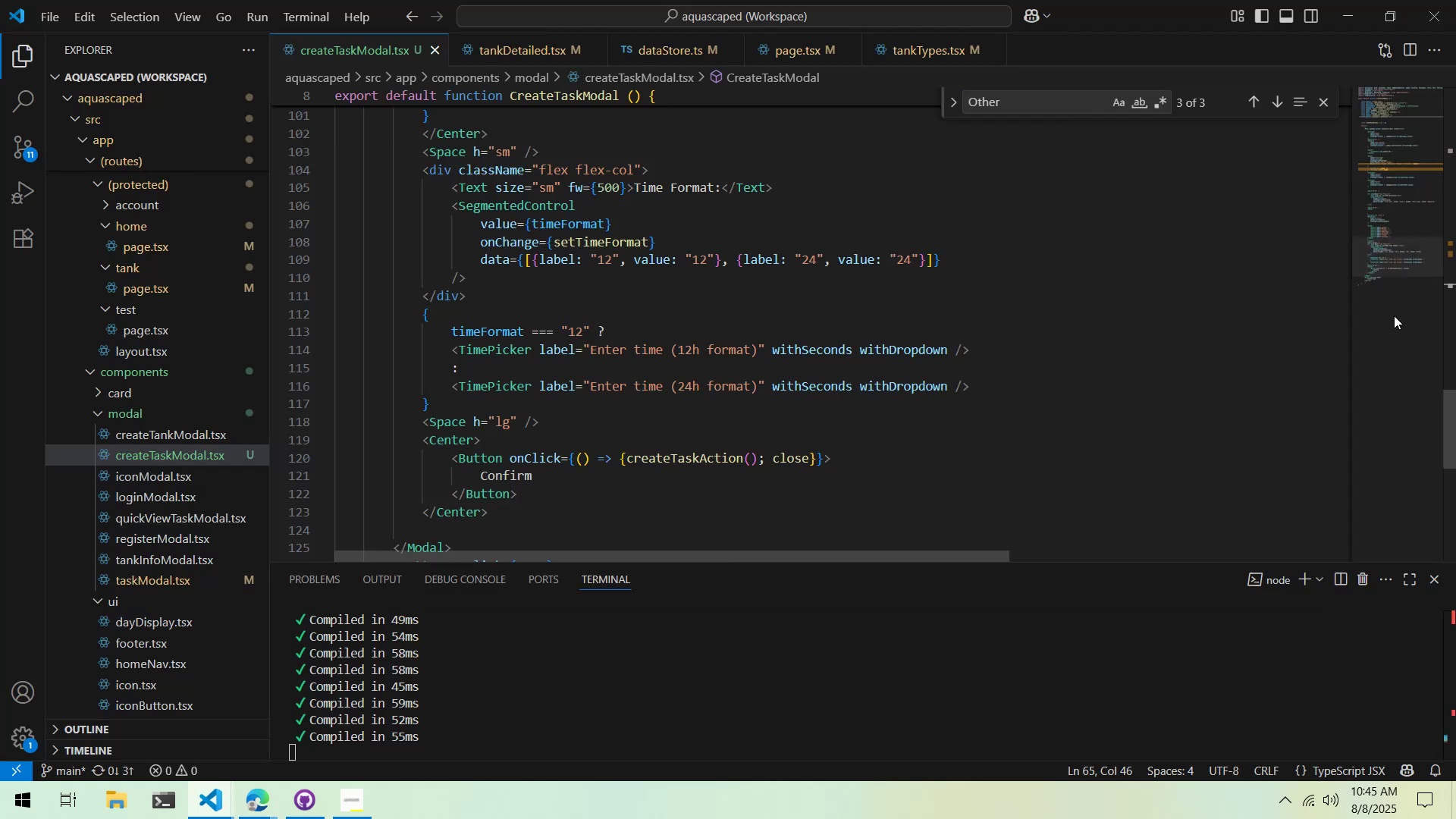 
left_click_drag(start_coordinate=[1387, 274], to_coordinate=[1323, 123])
 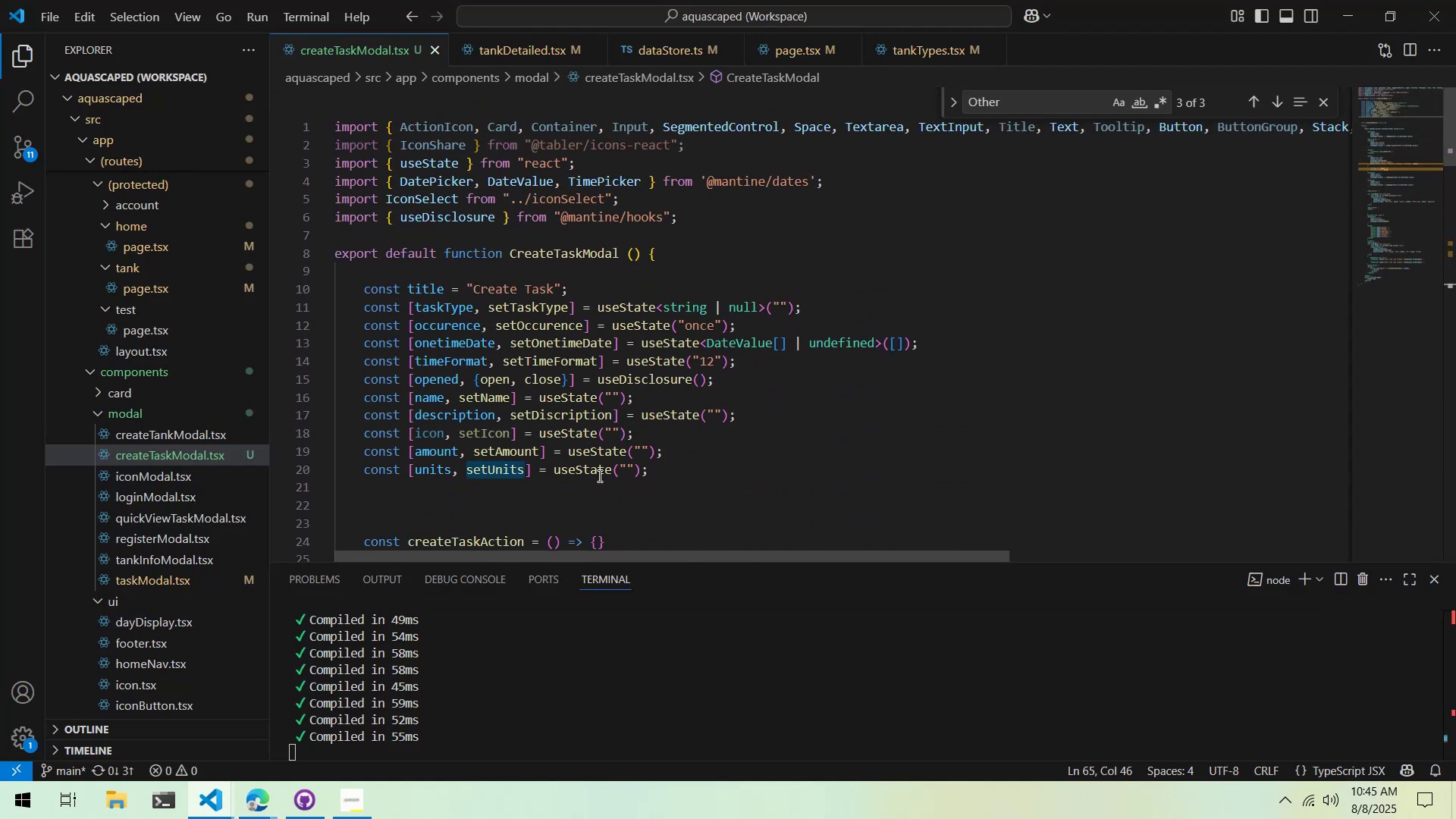 
left_click([585, 490])
 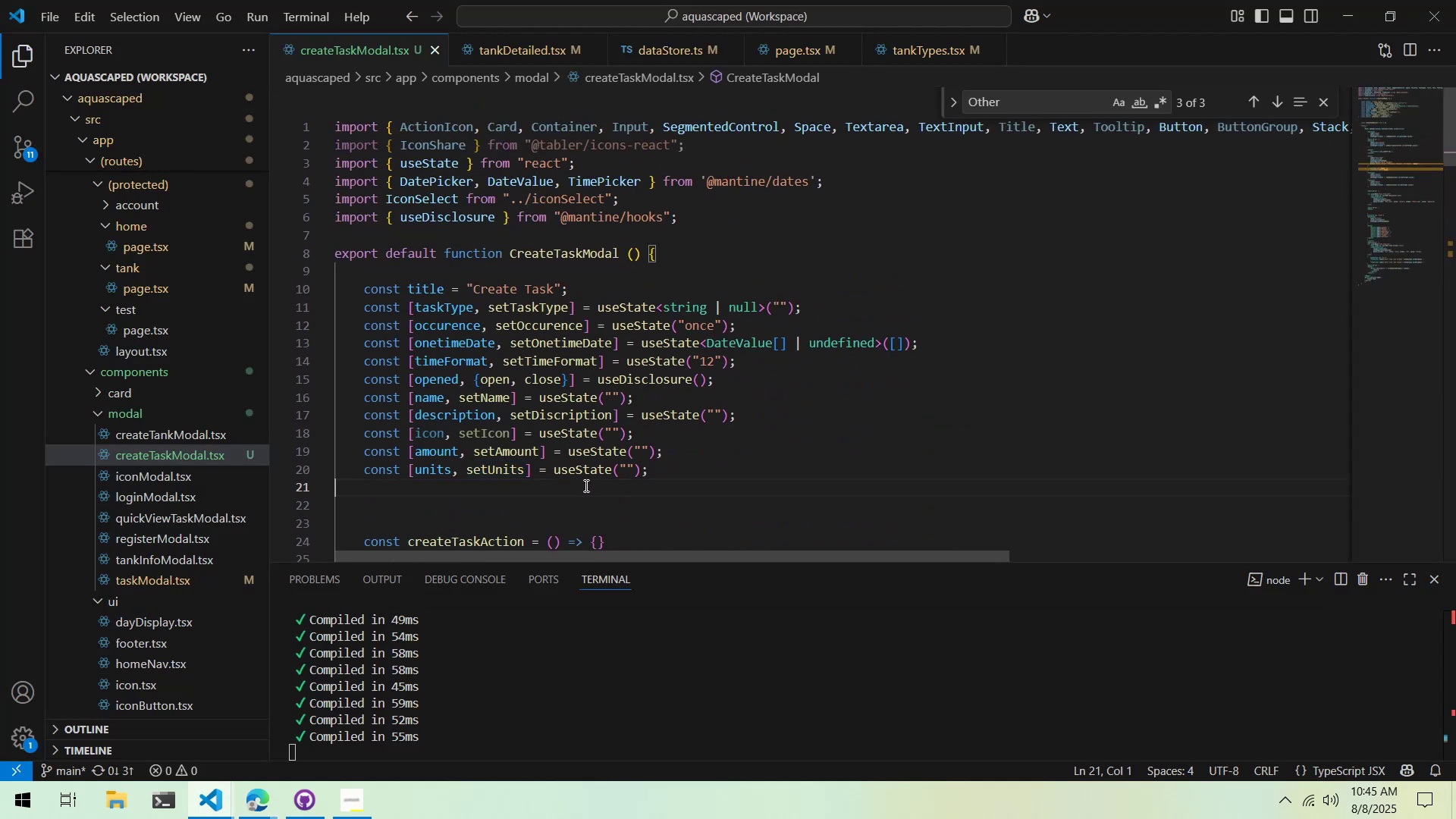 
key(Tab)
type(const [time, setTime)
 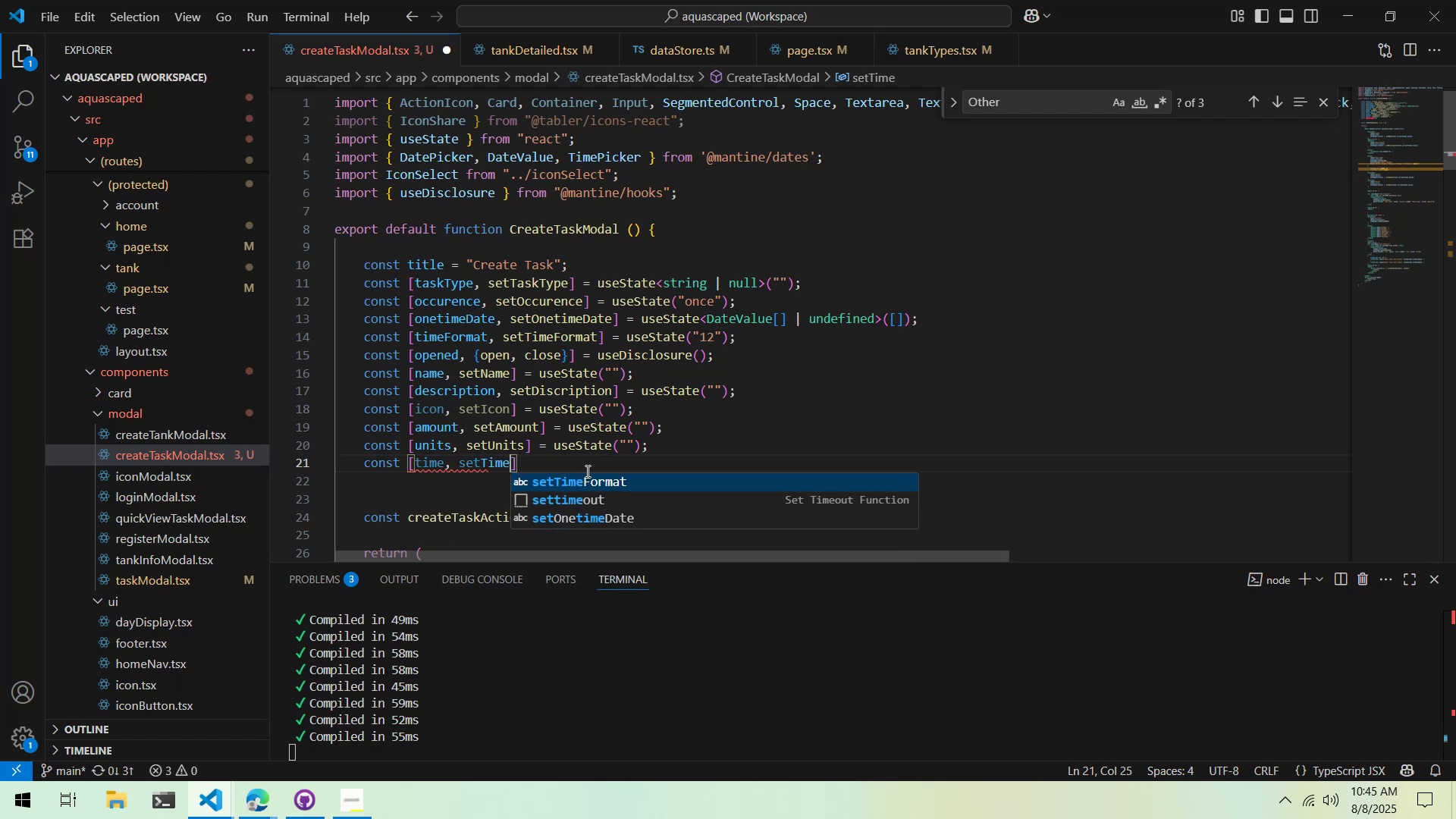 
key(ArrowRight)
 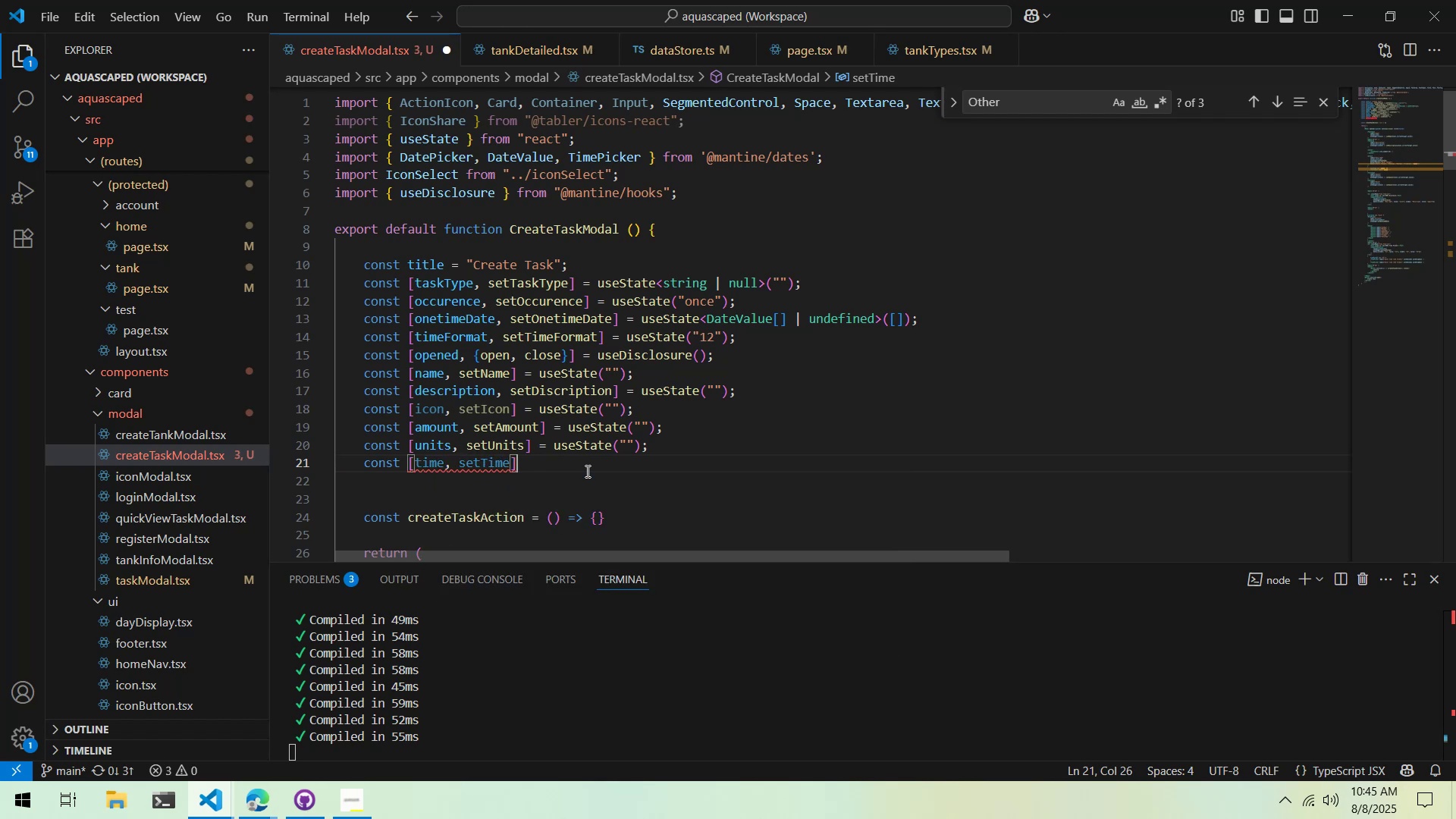 
type( = useState()
 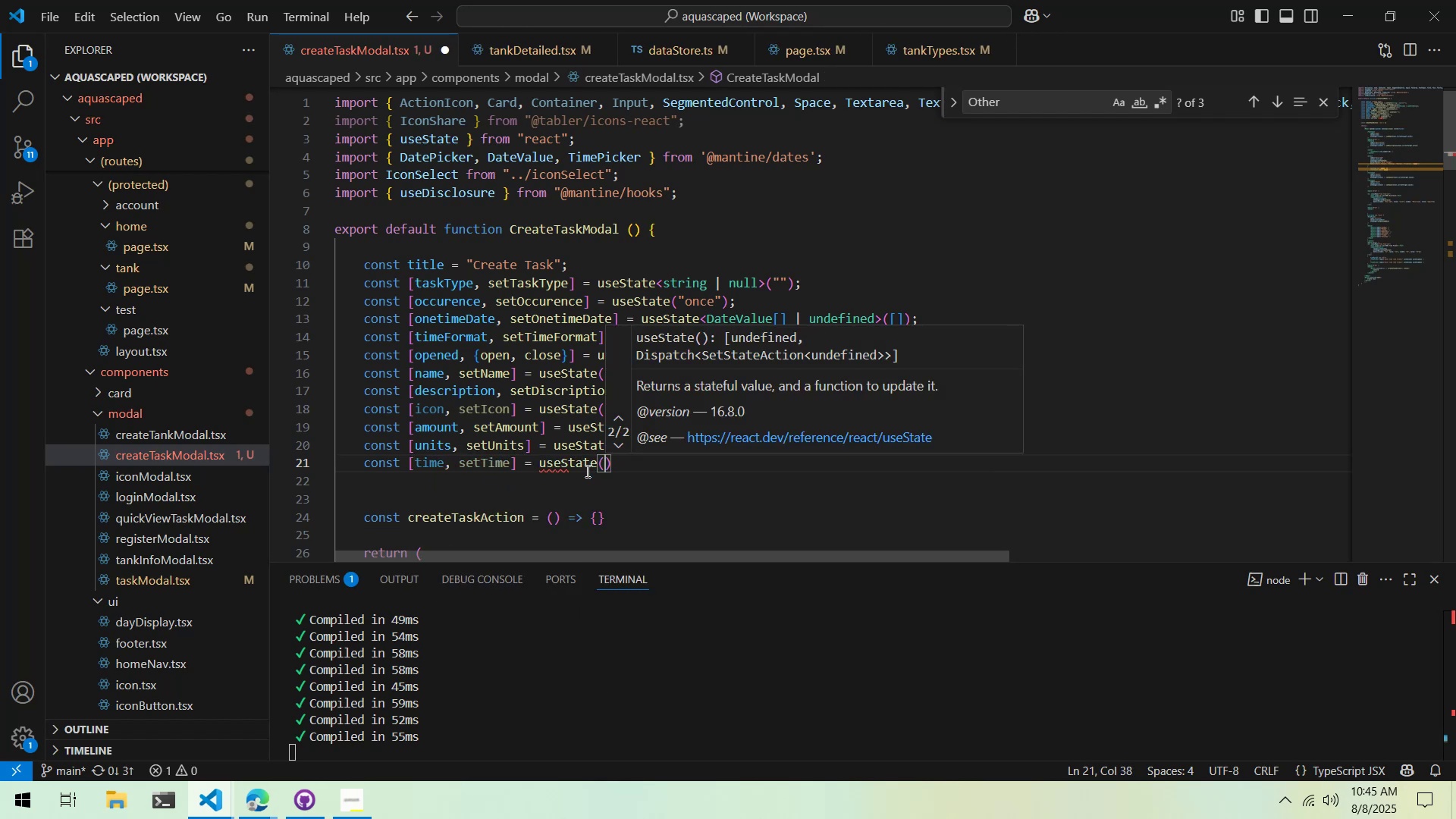 
key(Shift+Quote)
 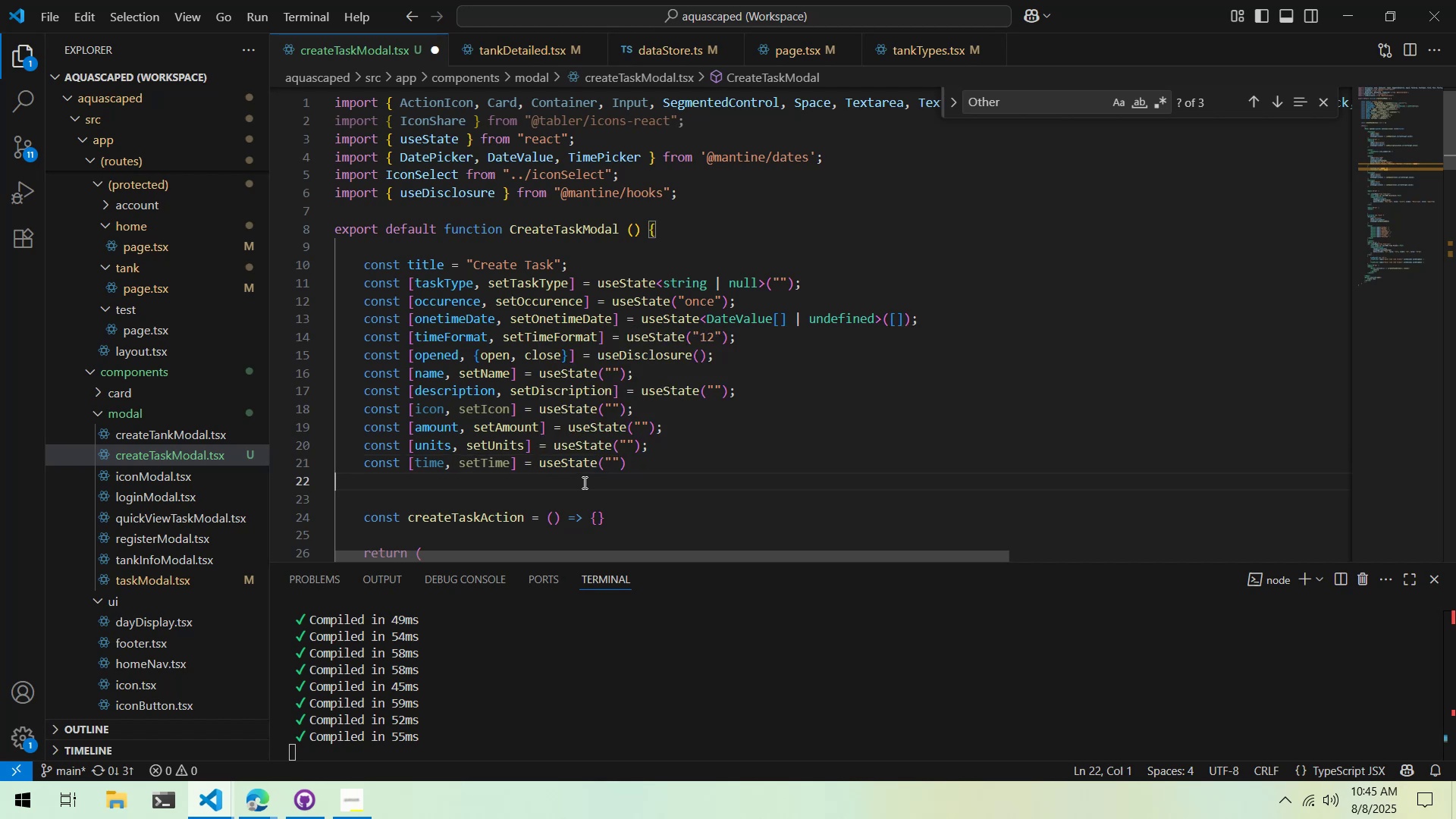 
double_click([665, 457])
 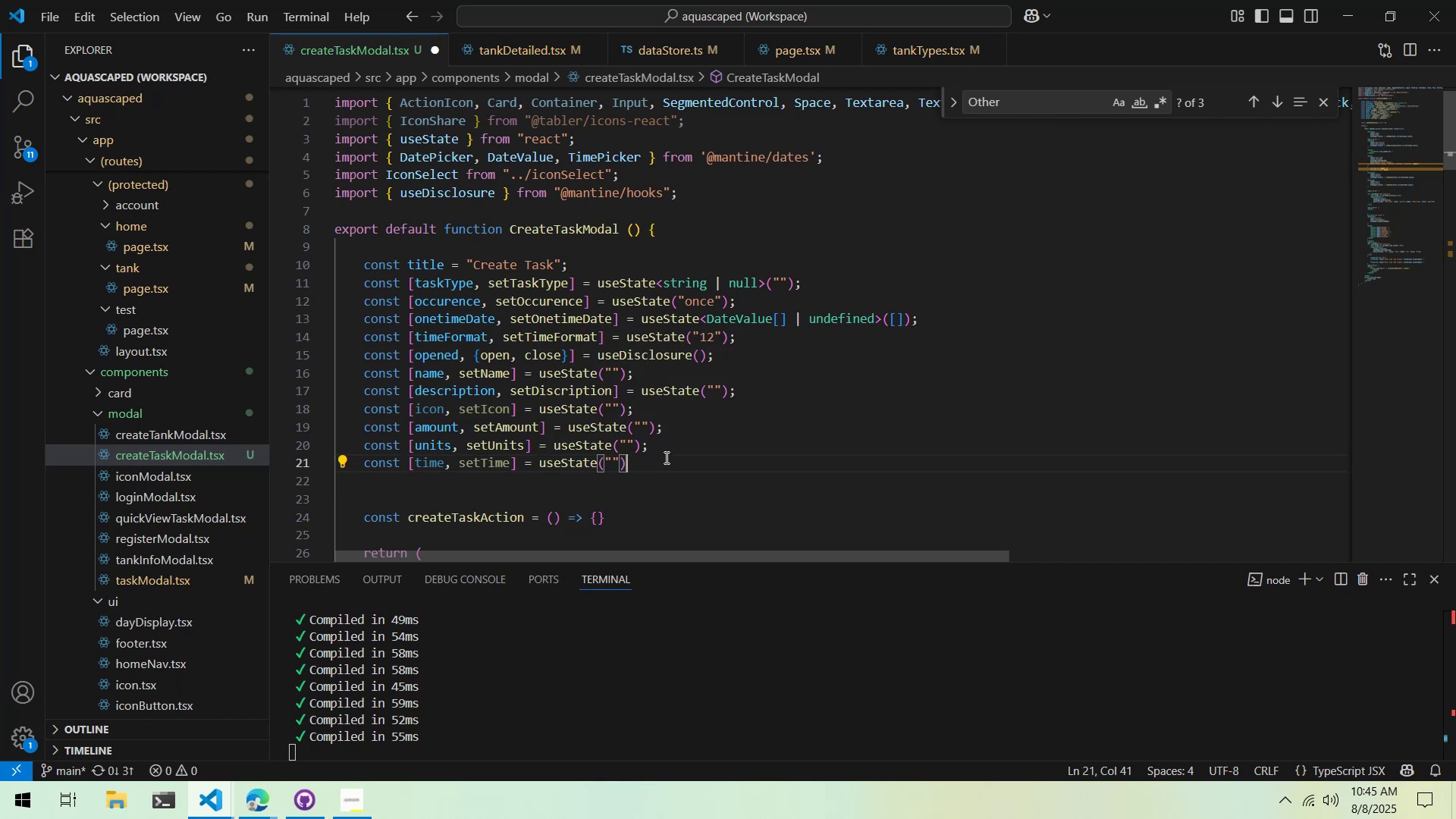 
key(Semicolon)
 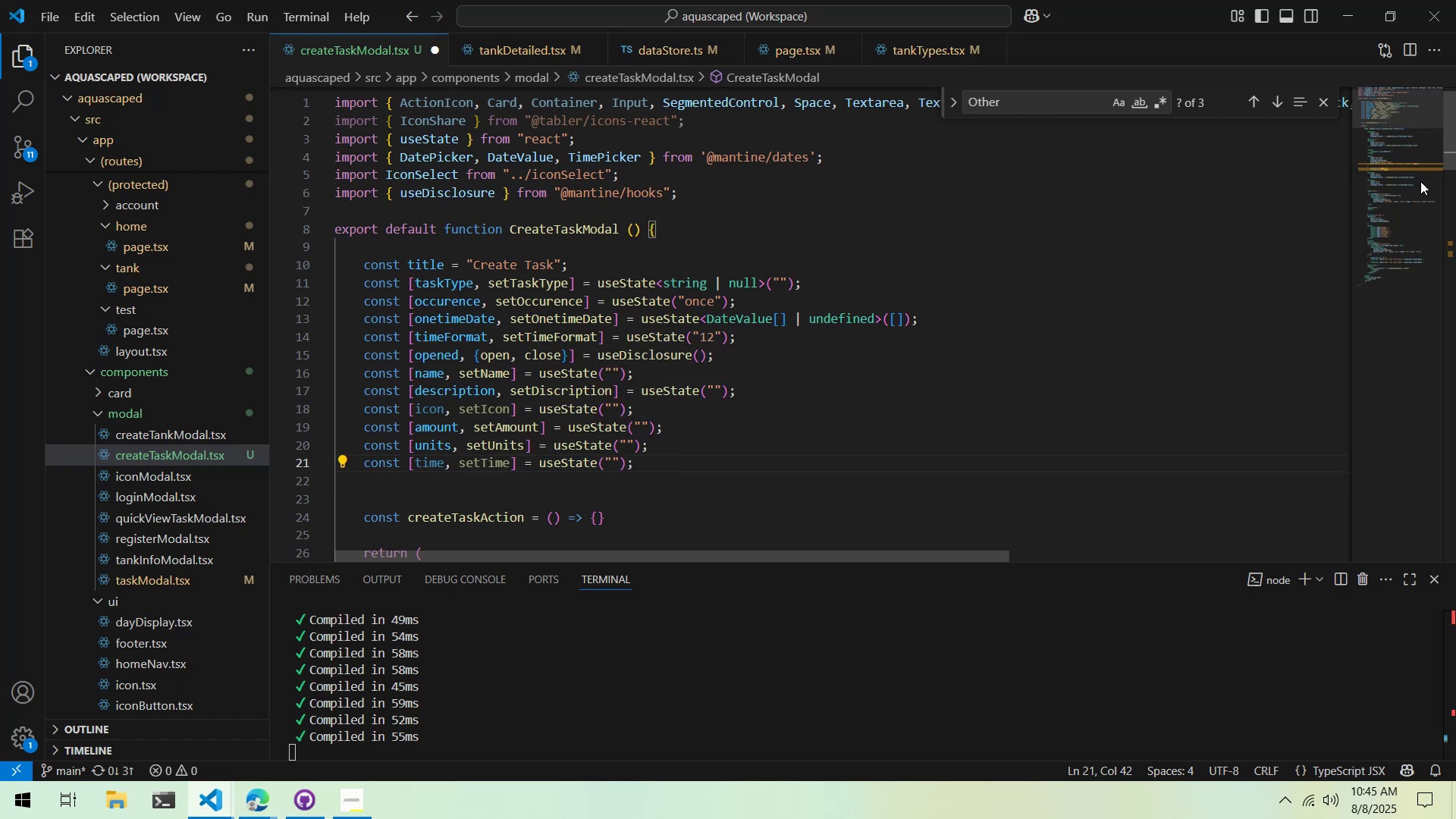 
left_click_drag(start_coordinate=[1404, 112], to_coordinate=[1395, 265])
 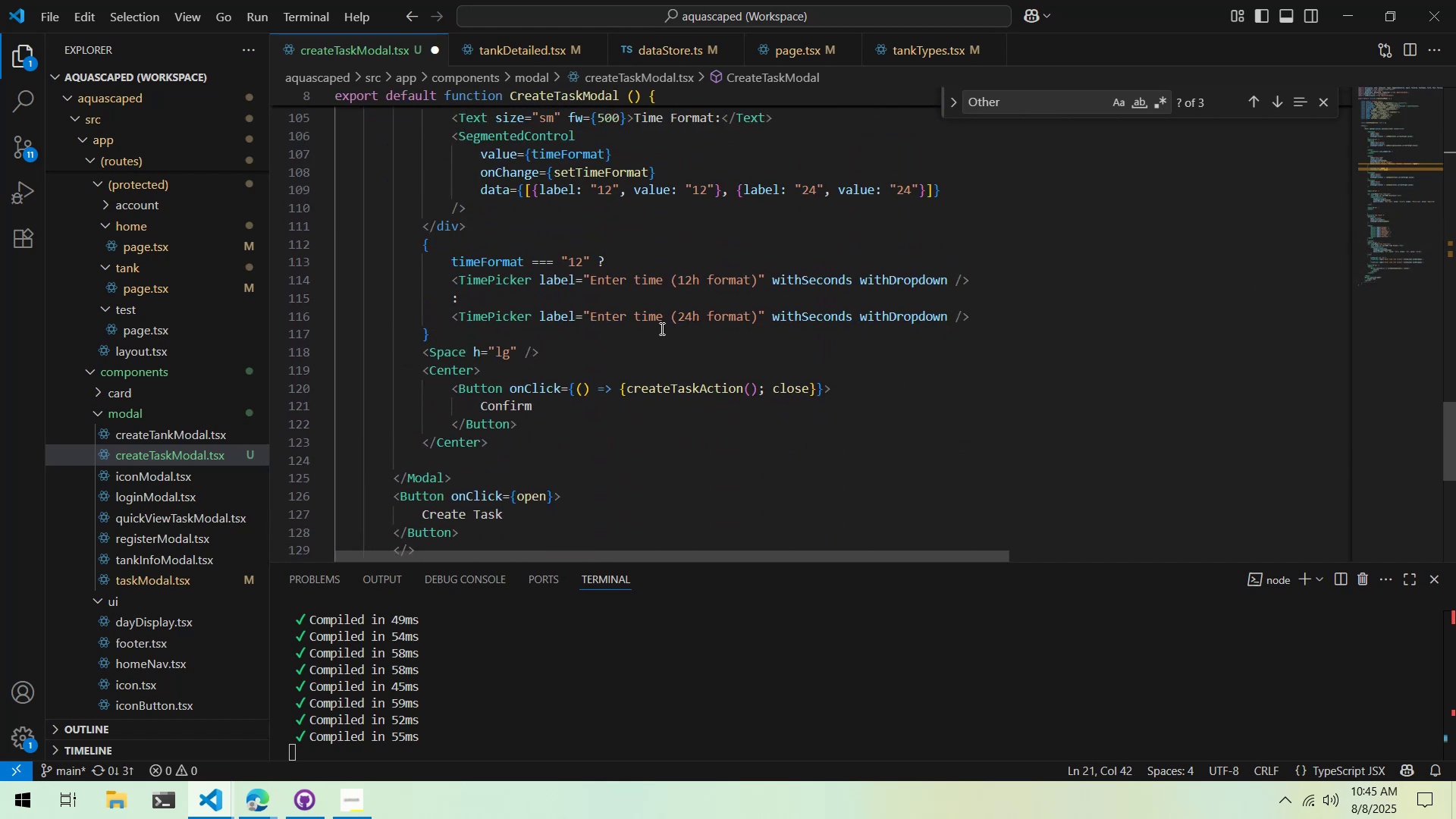 
key(Alt+AltLeft)
 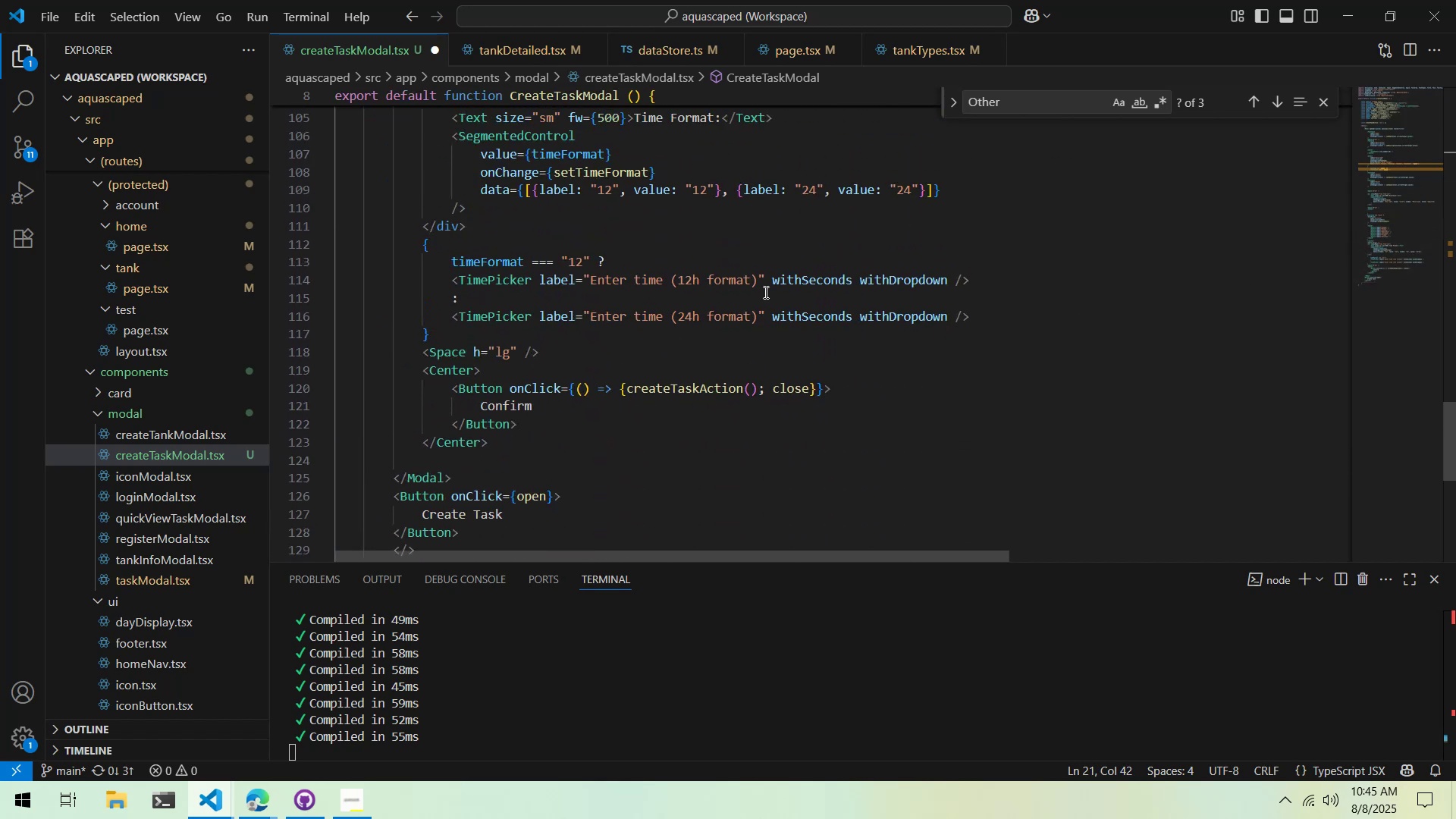 
key(Alt+Tab)
 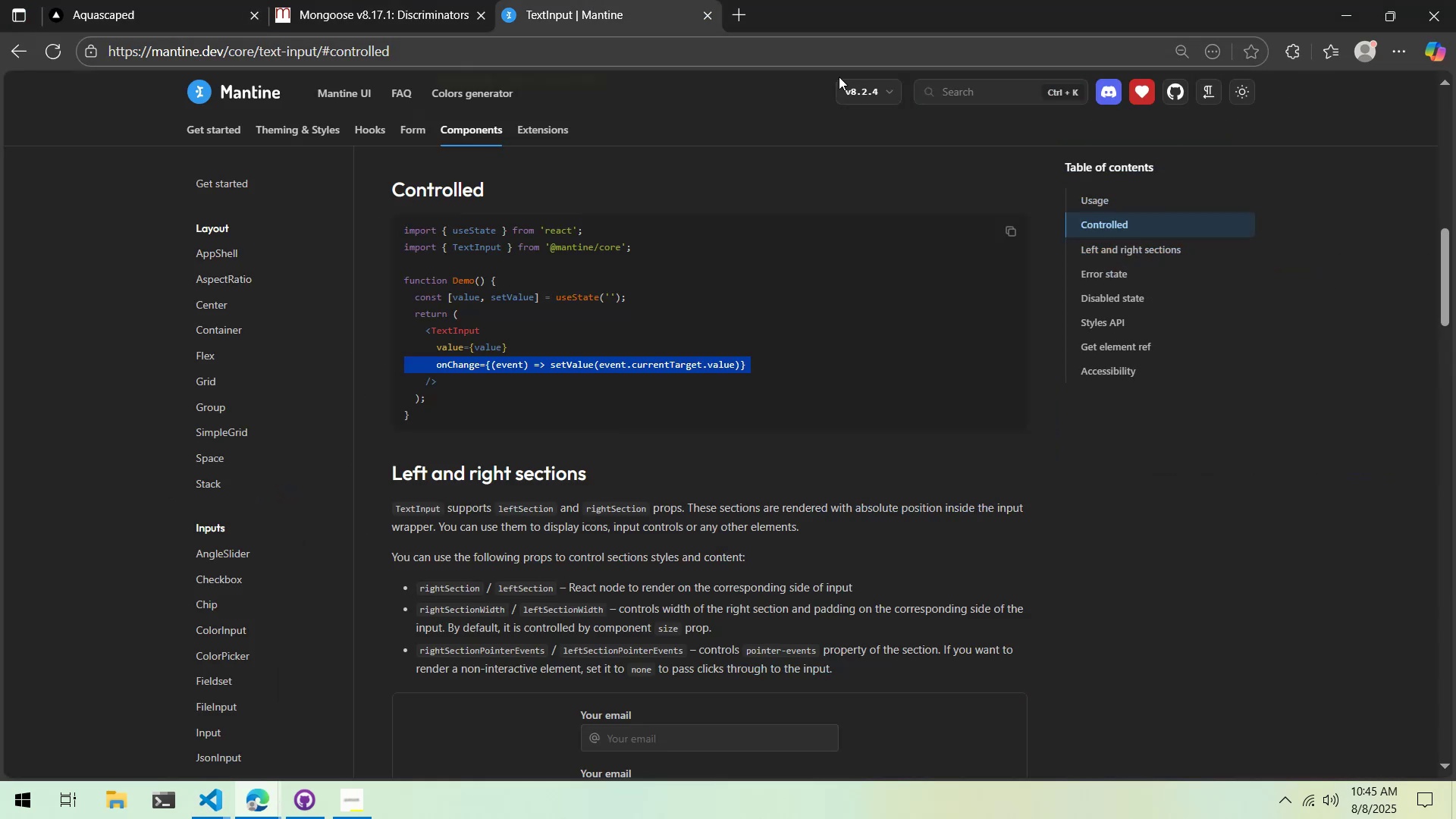 
left_click([996, 85])
 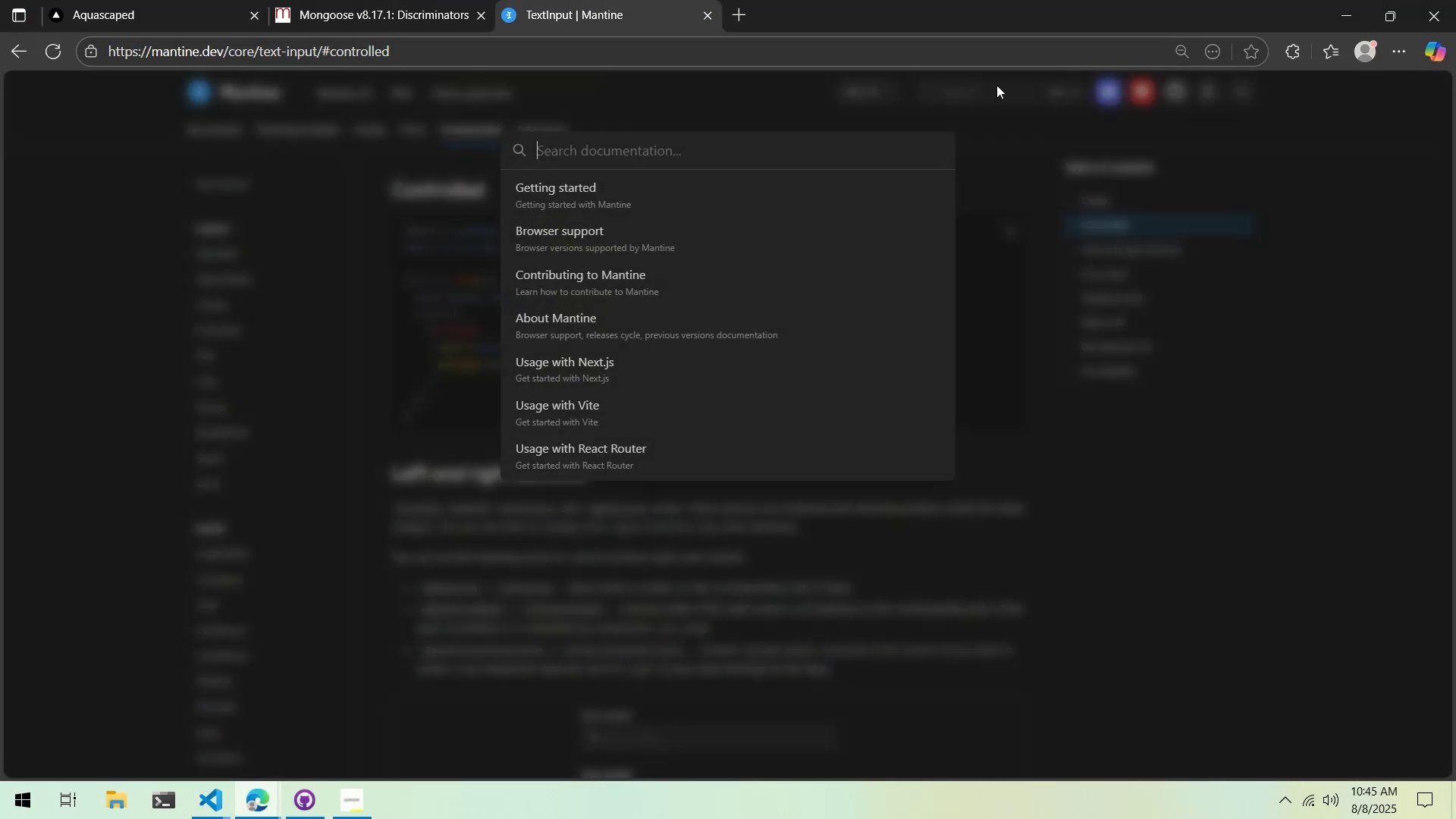 
type(Timep)
 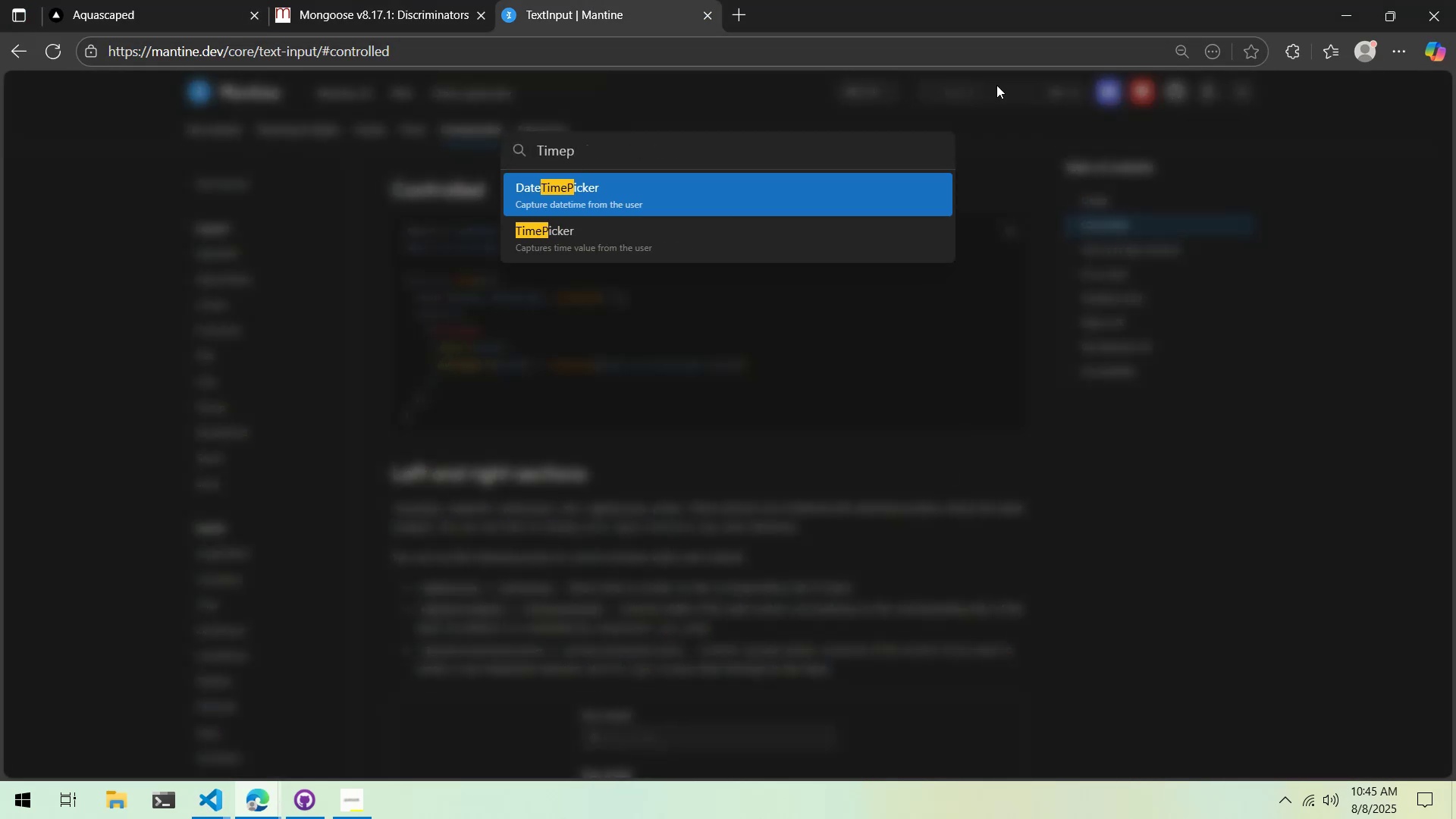 
key(ArrowDown)
 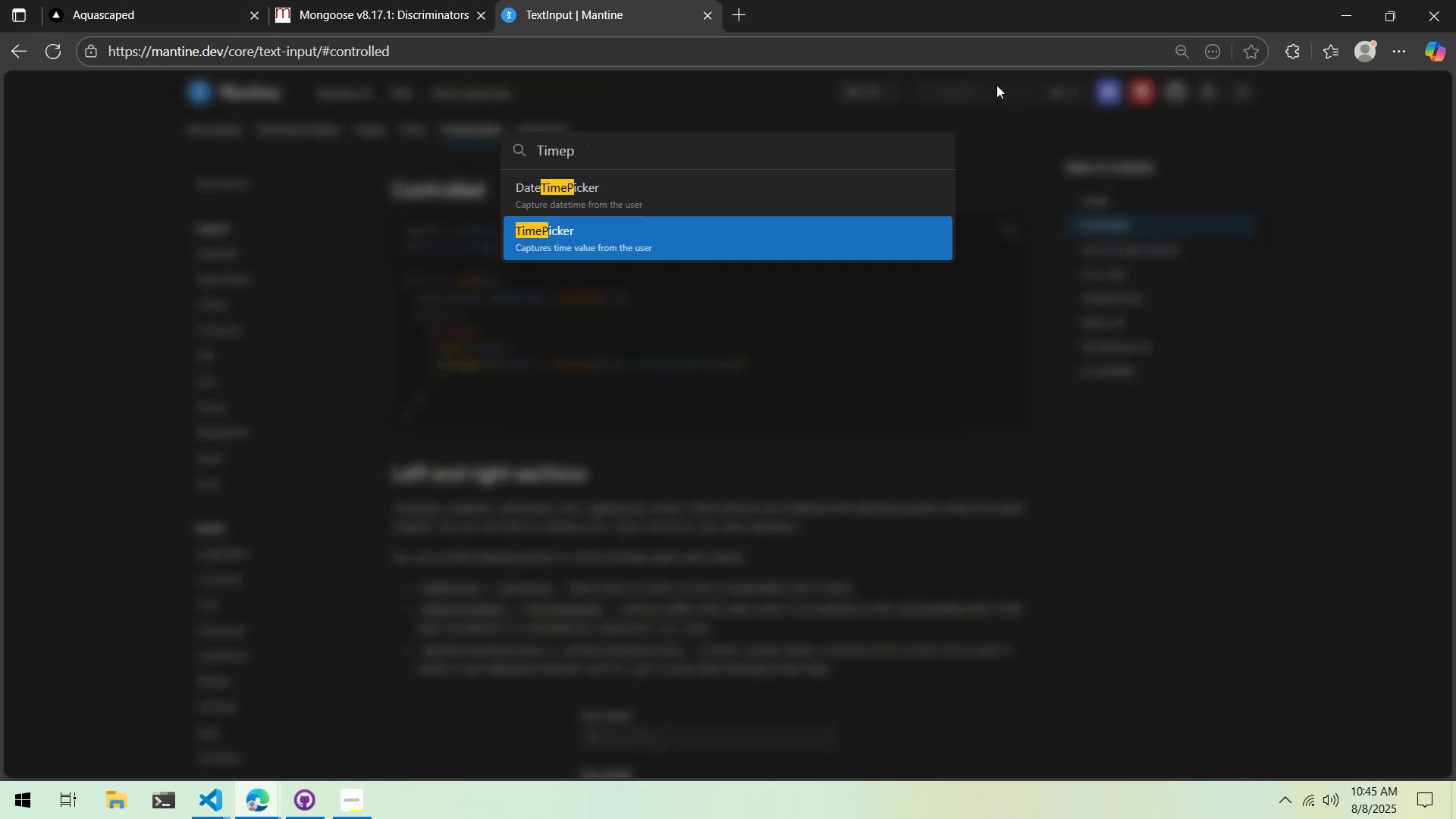 
key(Enter)
 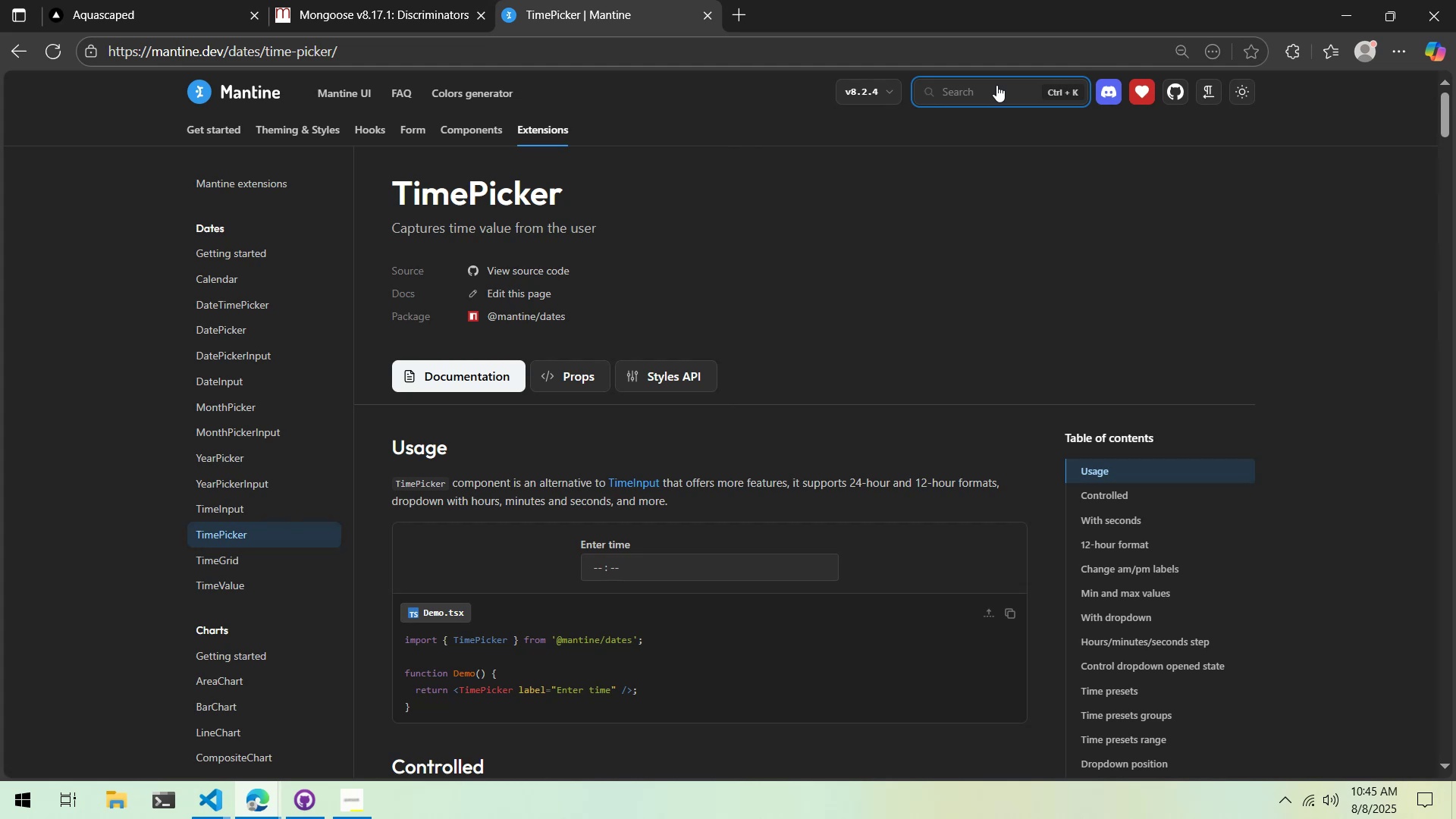 
wait(18.09)
 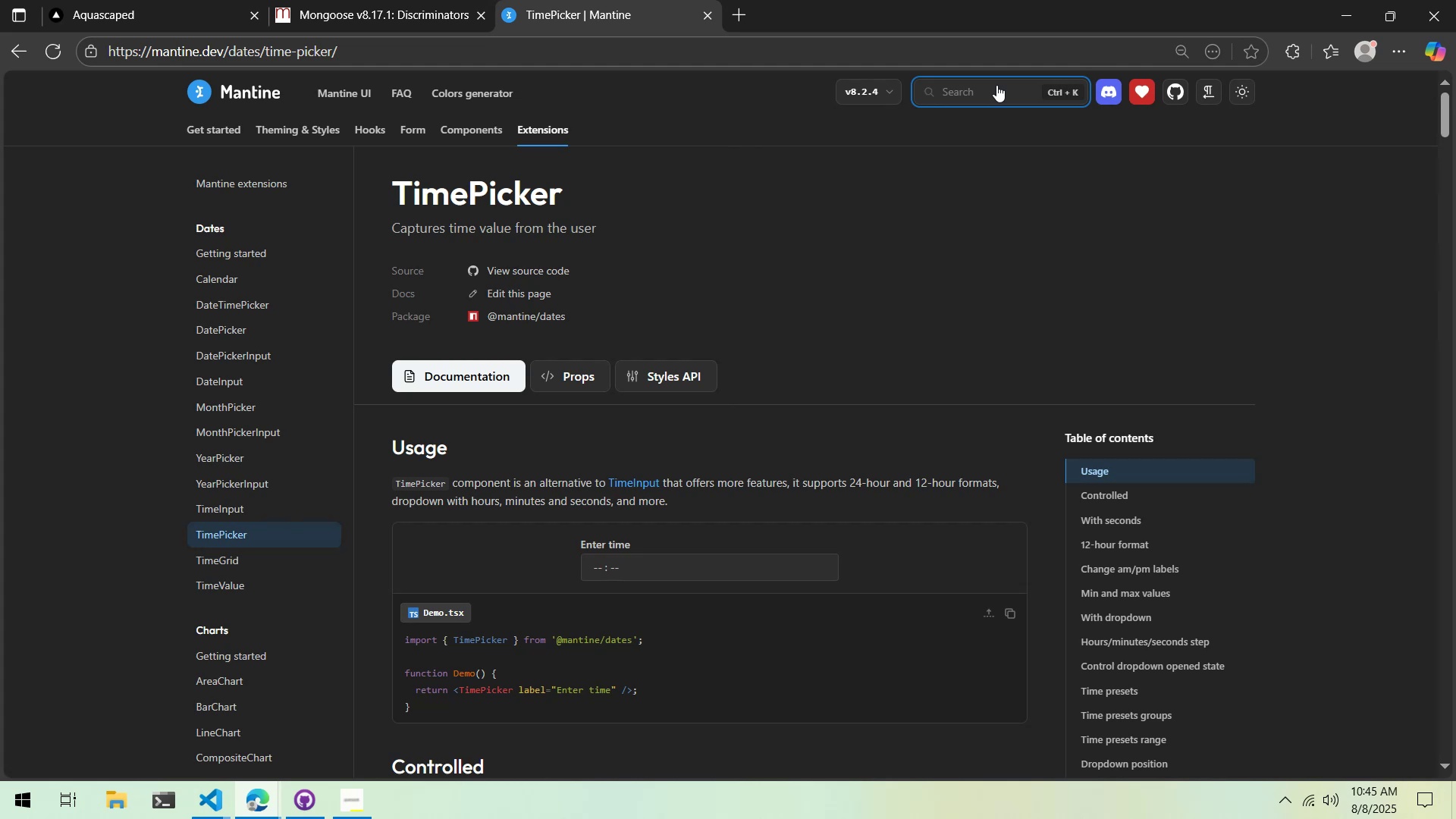 
left_click([1152, 481])
 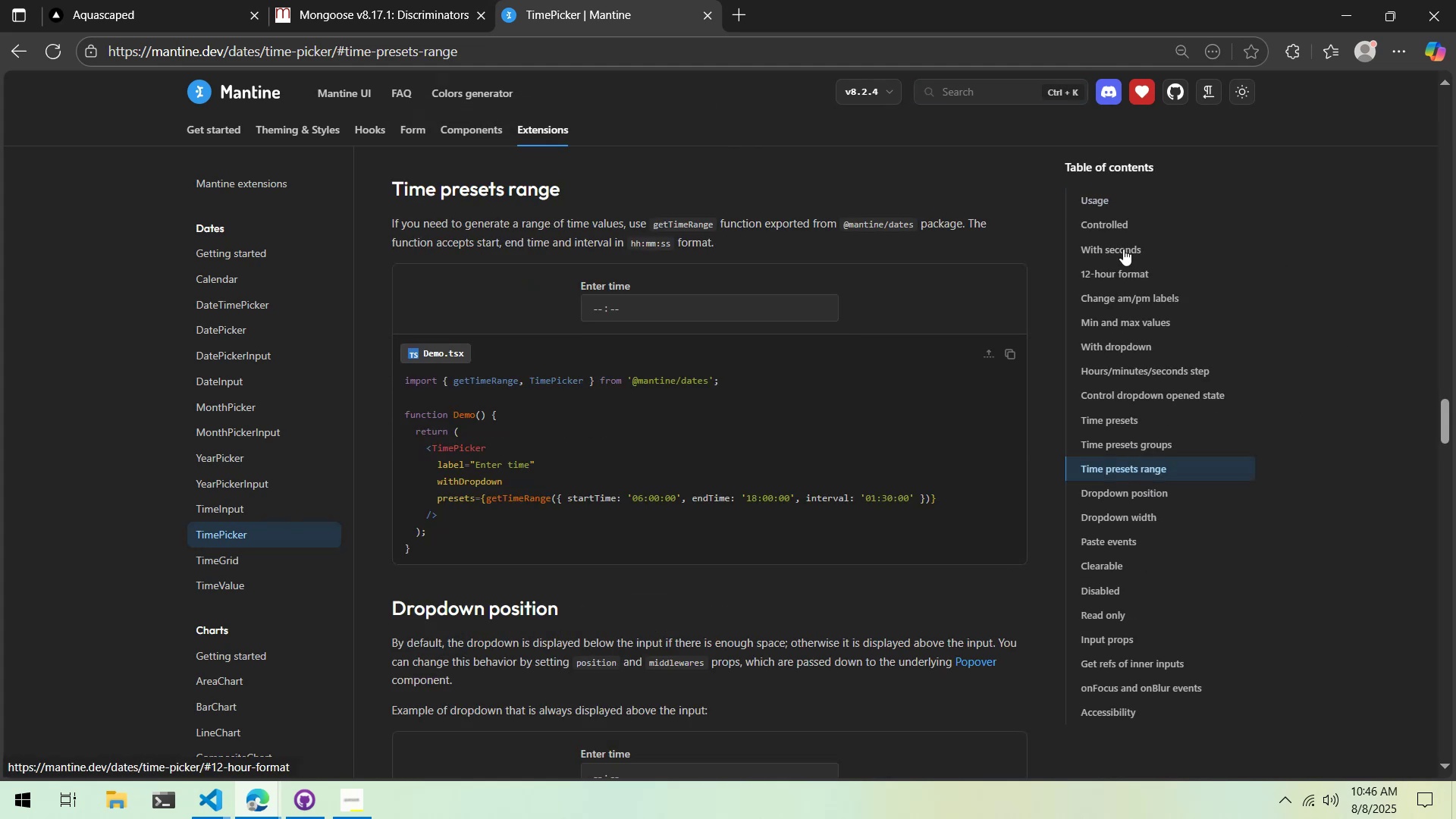 
left_click([1122, 221])
 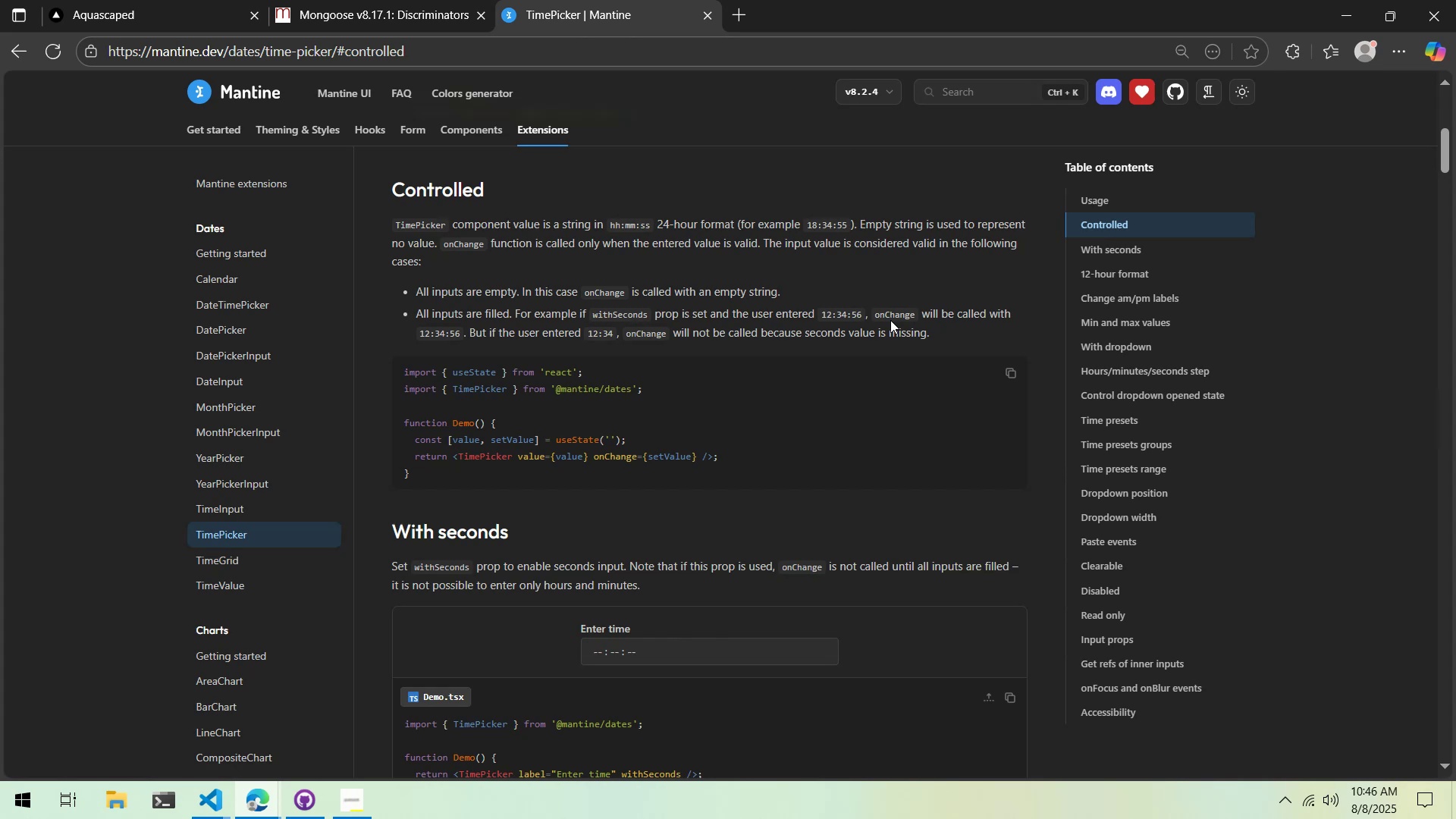 
key(Alt+AltLeft)
 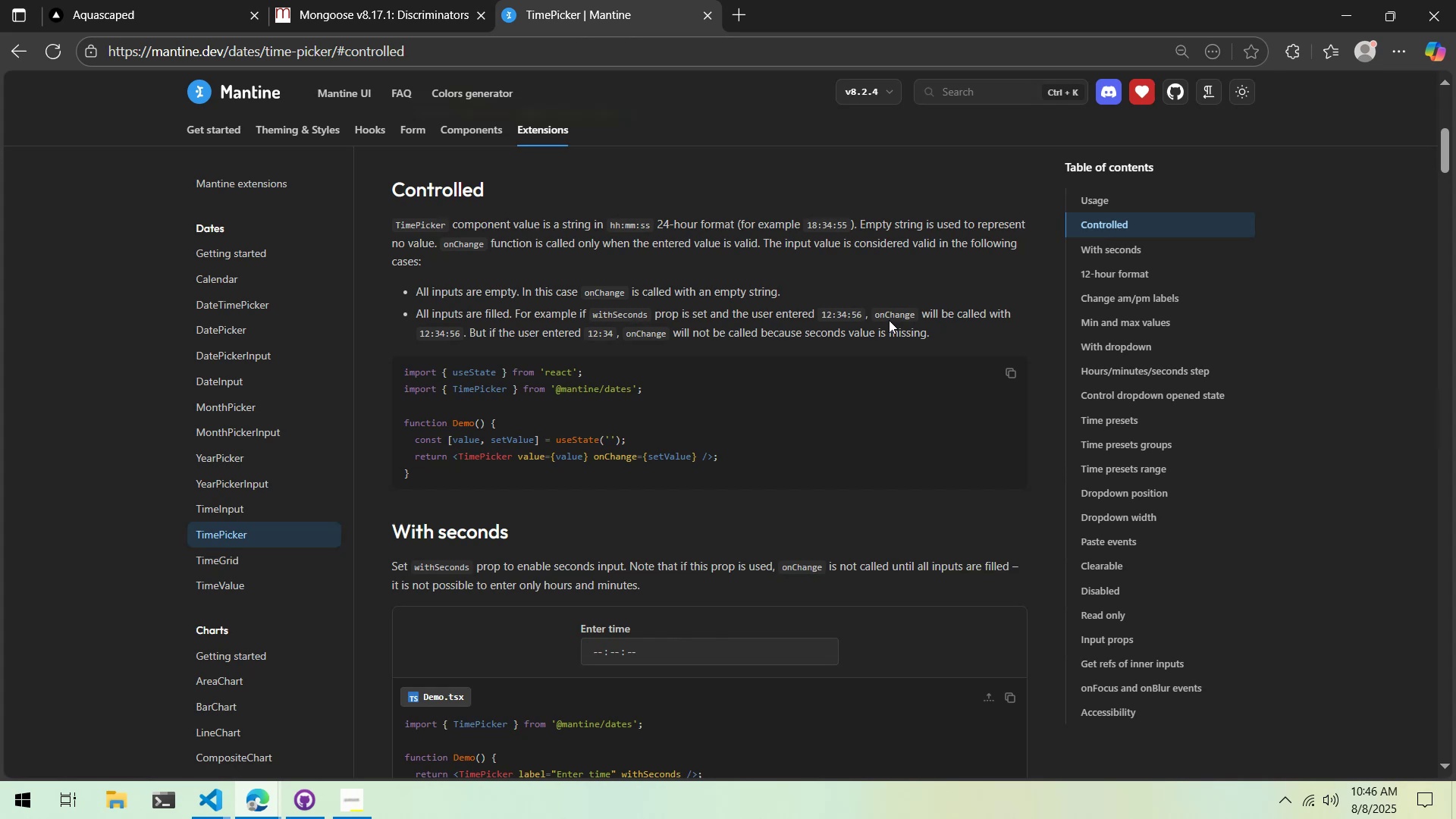 
key(Alt+Tab)
 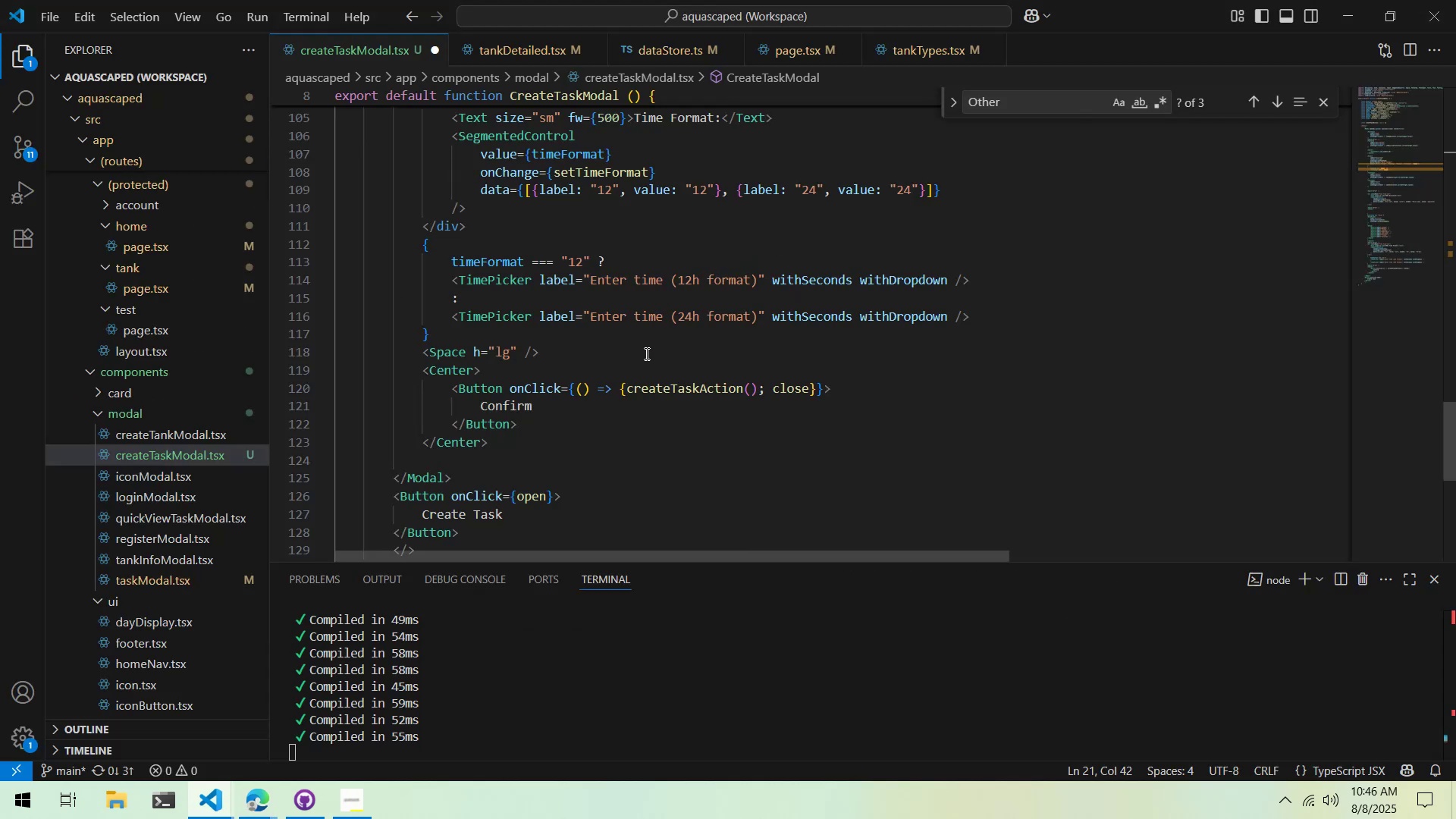 
key(Alt+AltLeft)
 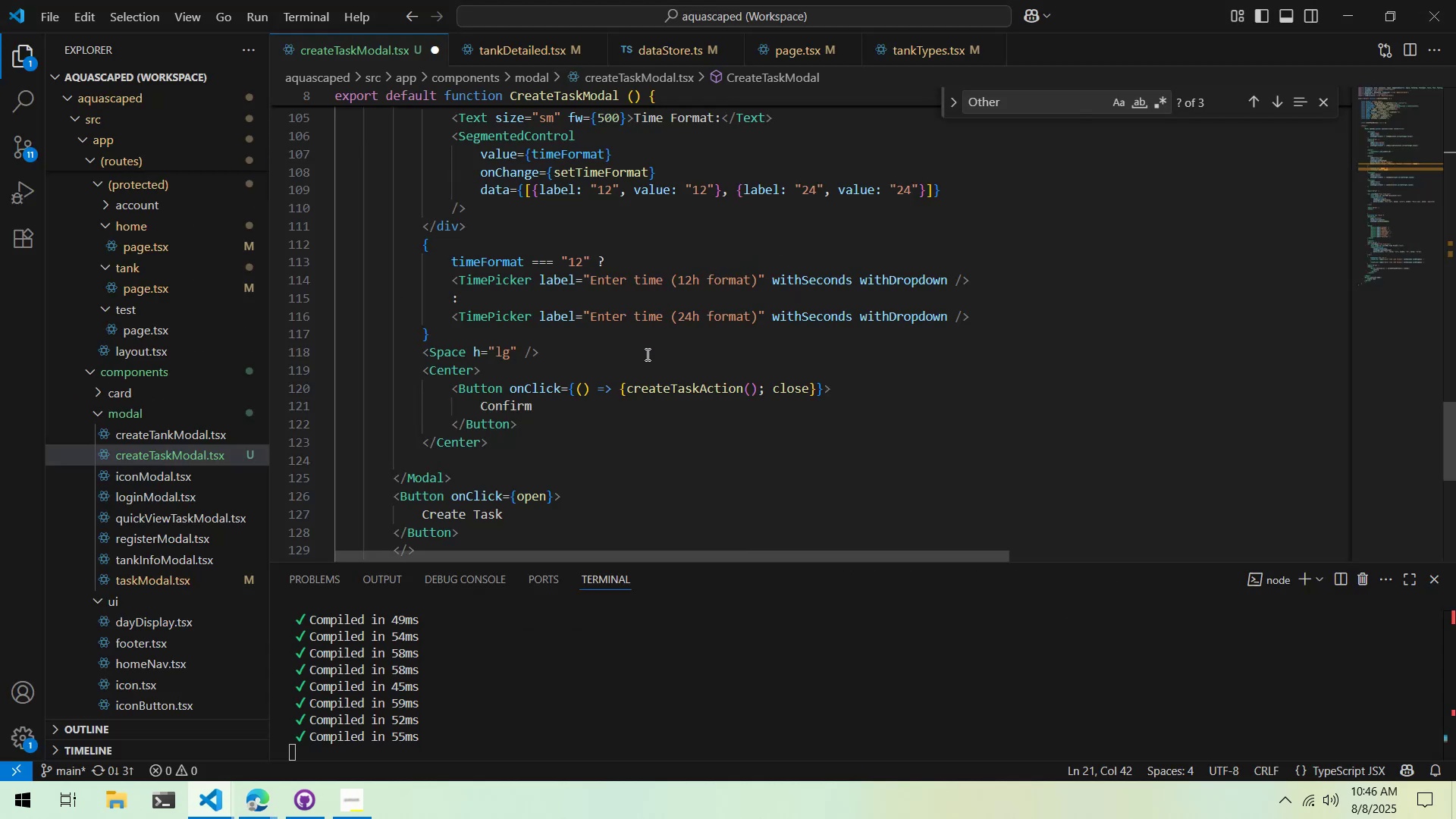 
key(Alt+Tab)
 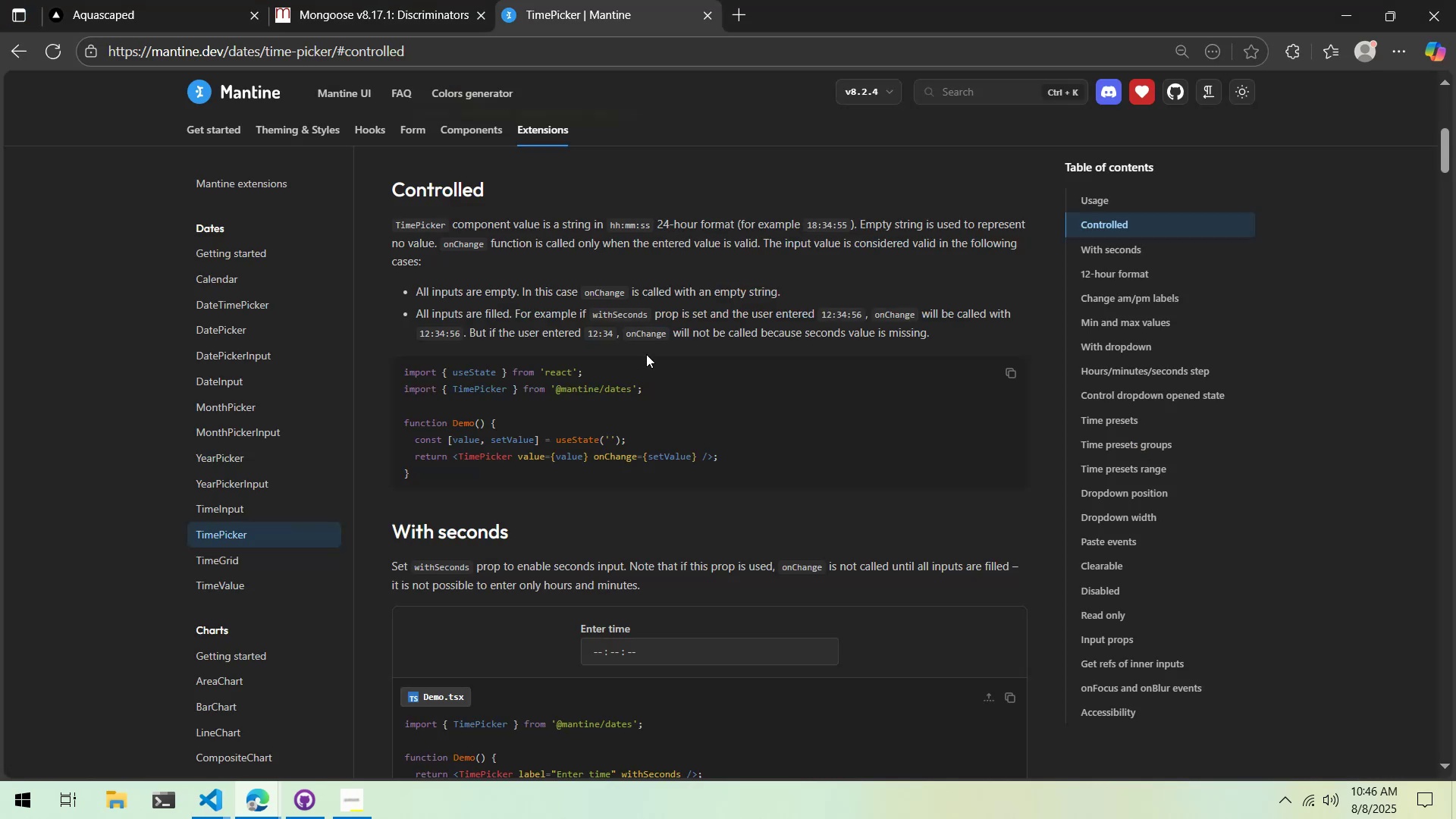 
key(Alt+AltLeft)
 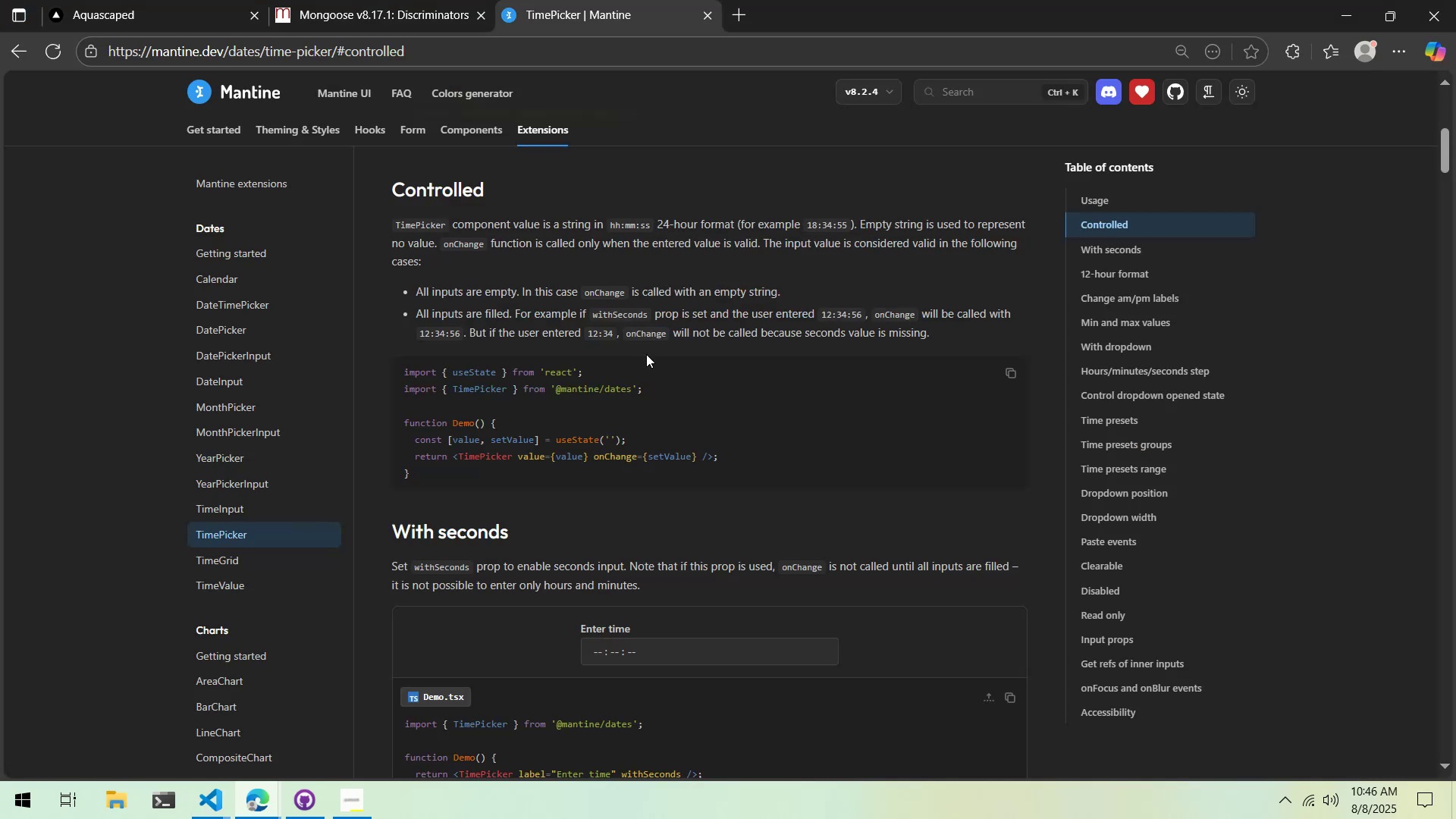 
key(Alt+Tab)
 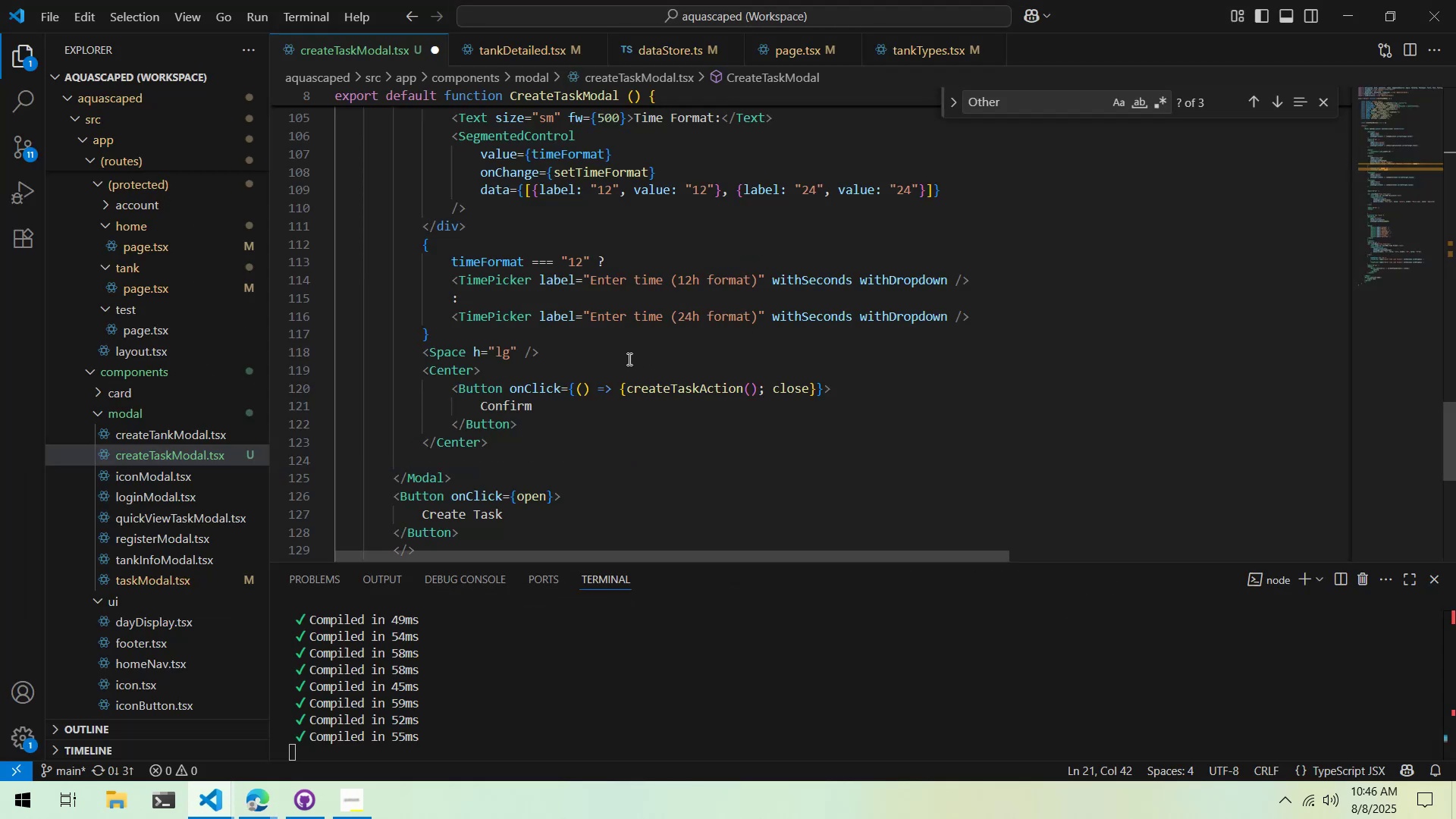 
left_click([616, 359])
 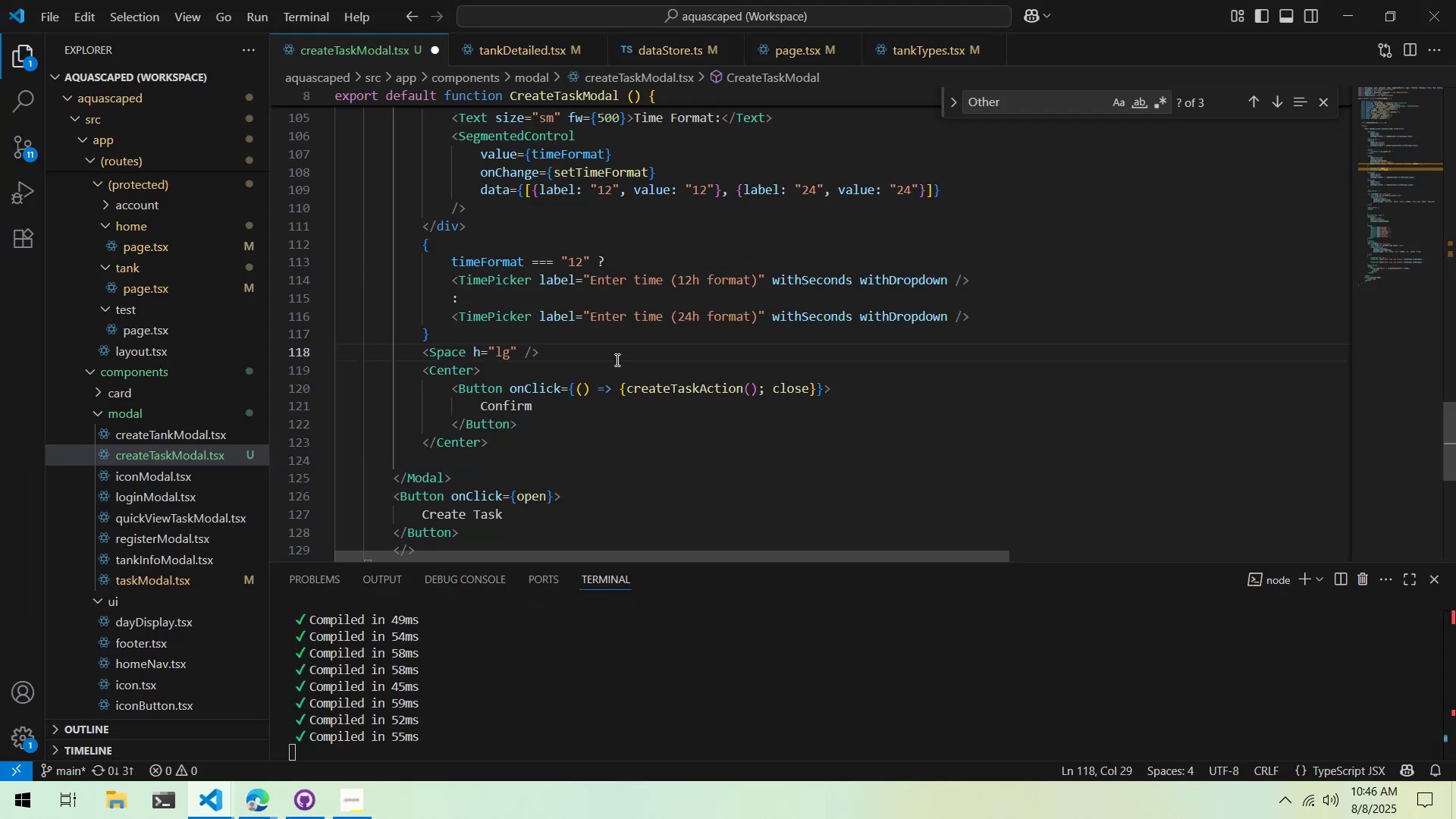 
scroll: coordinate [616, 358], scroll_direction: up, amount: 2.0
 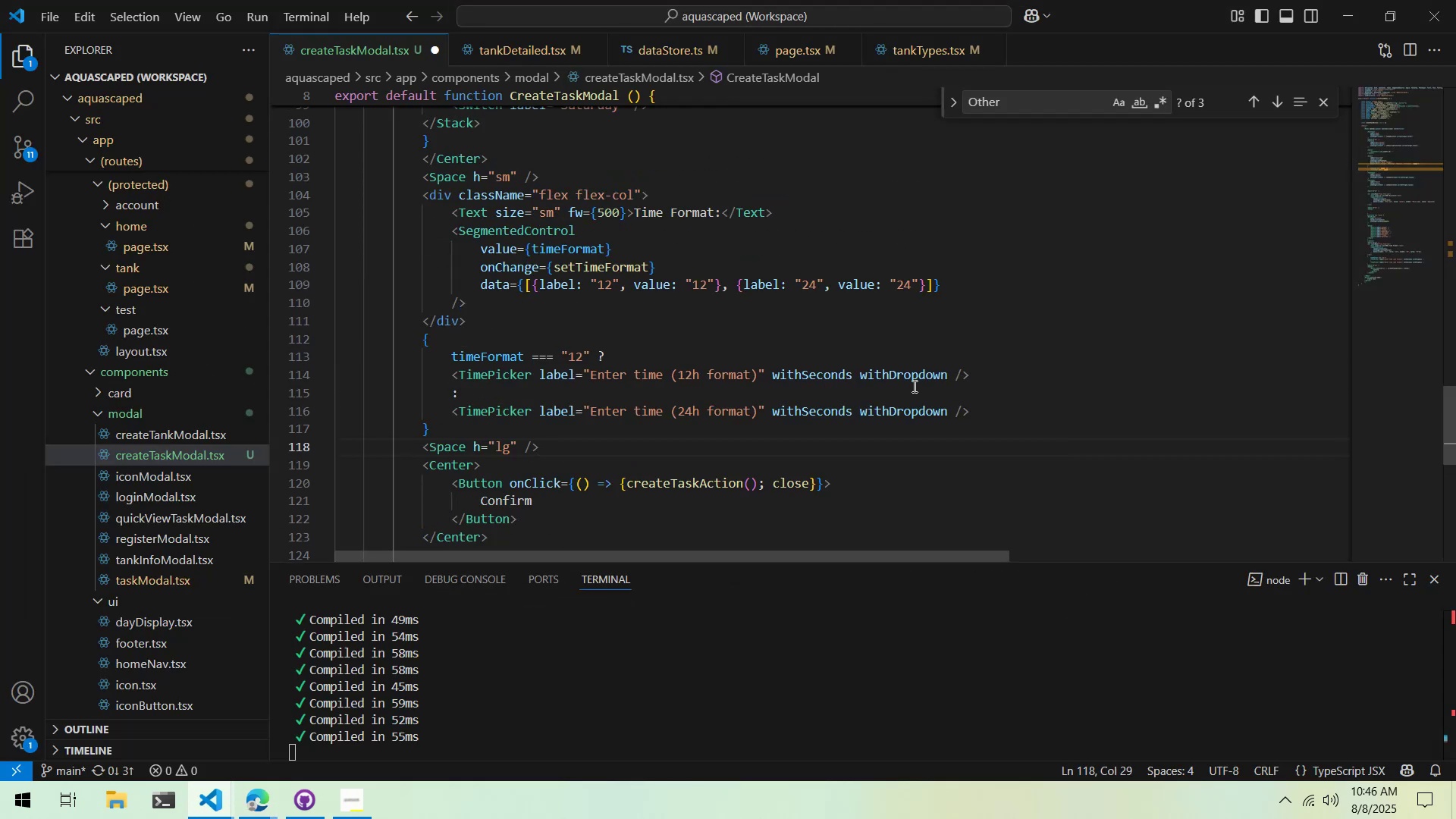 
left_click([952, 379])
 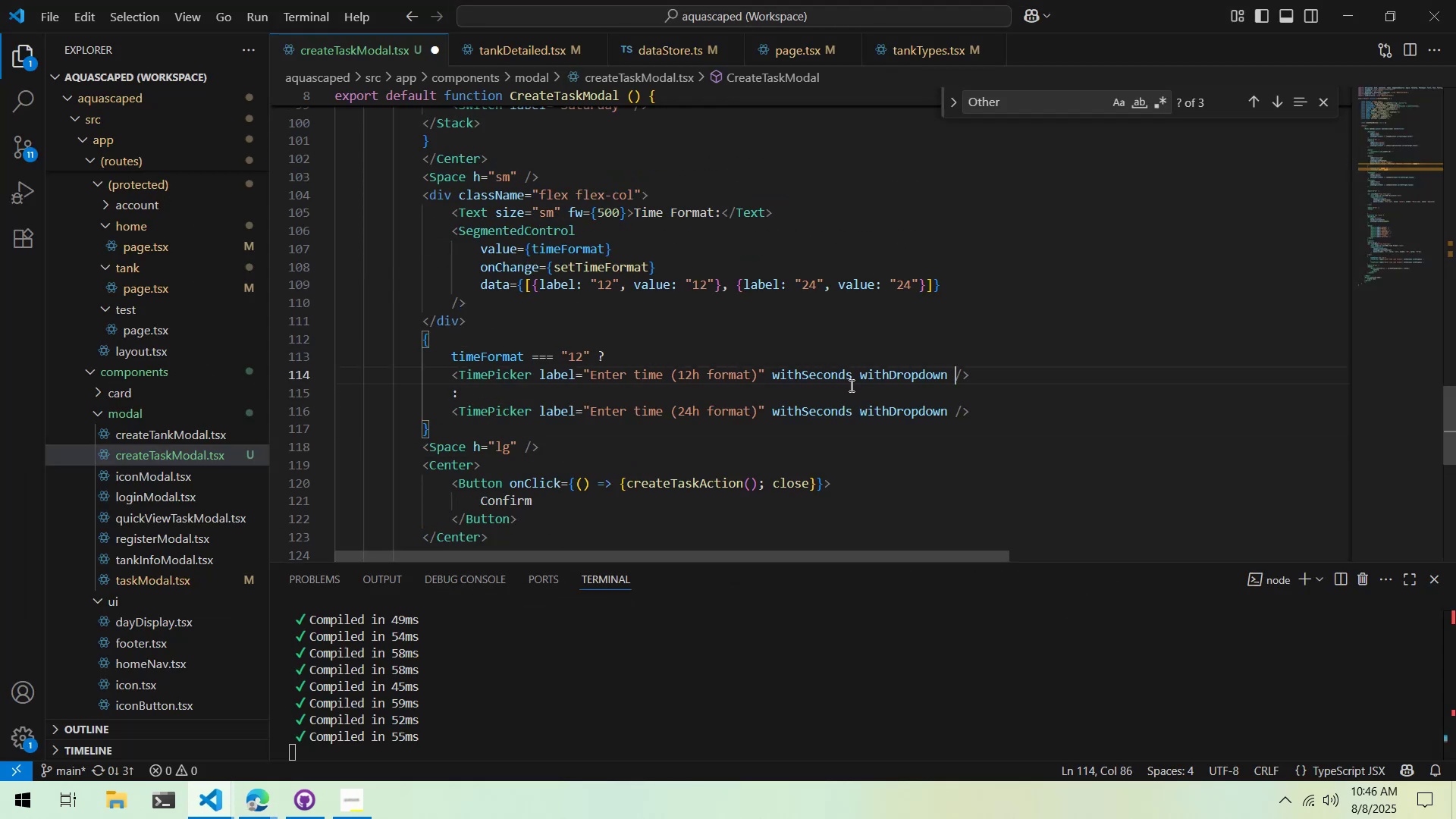 
type(value=")
key(Backspace)
type({time] )
key(Backspace)
key(Backspace)
type(} setValue)
 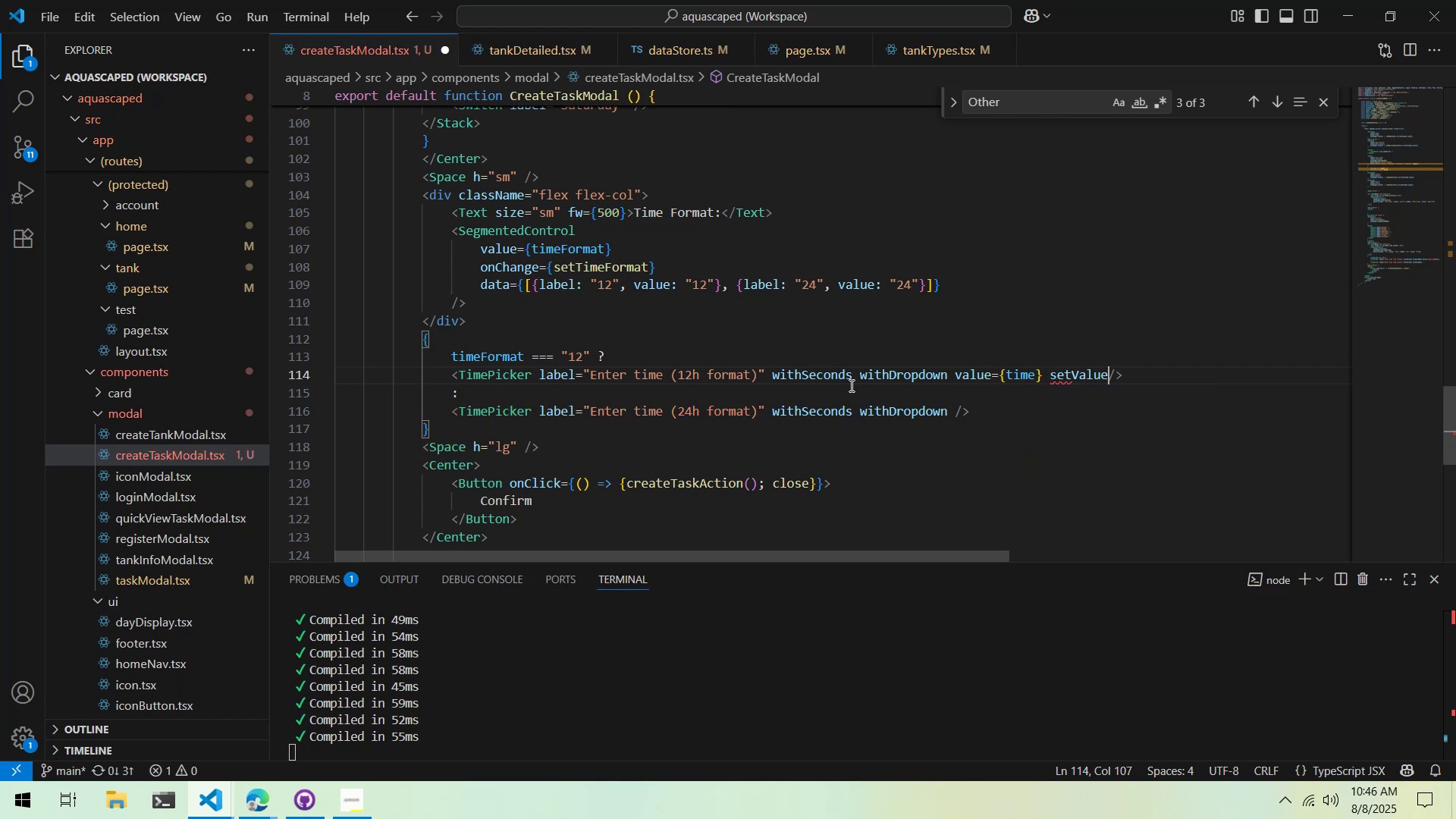 
 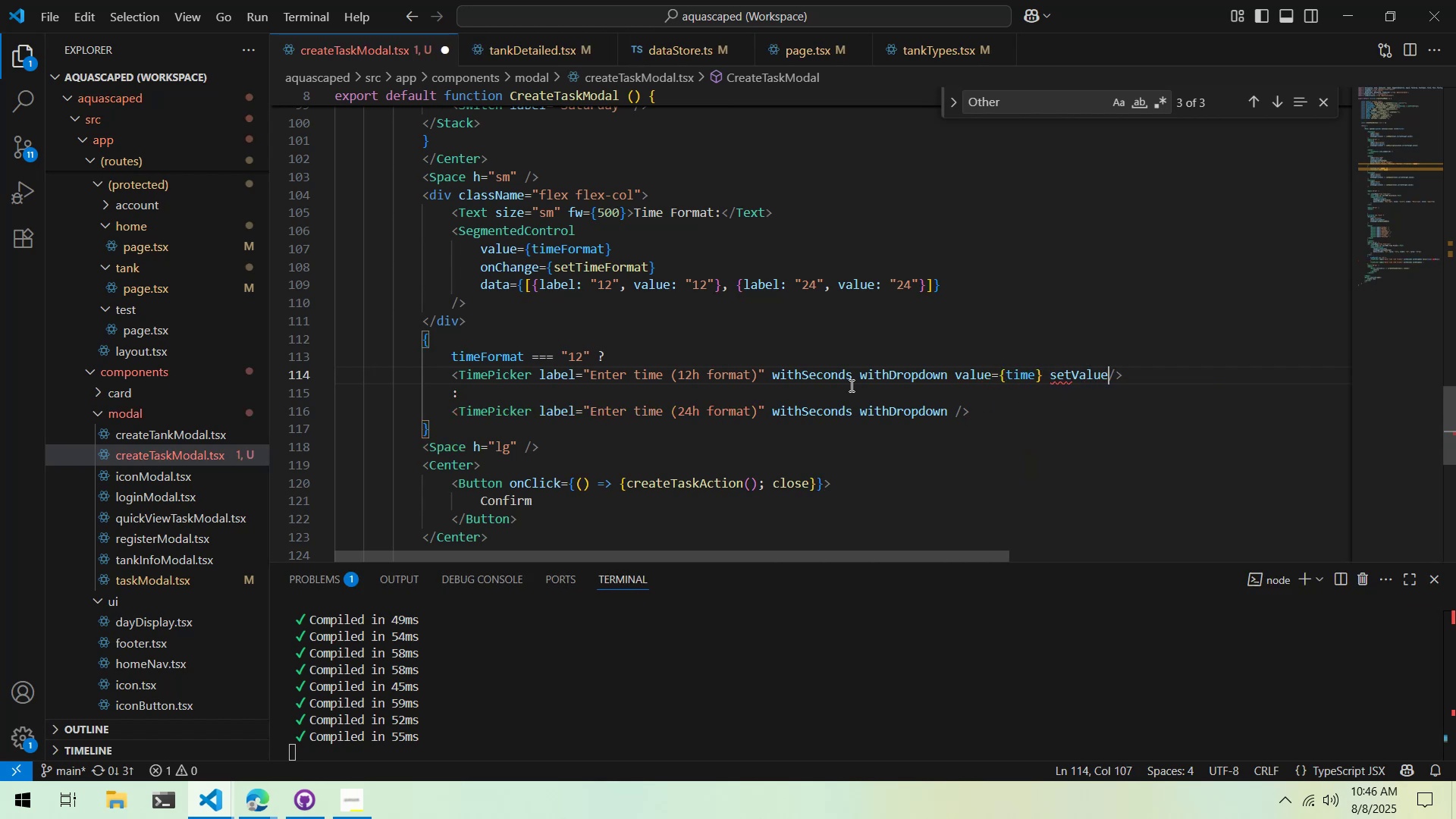 
key(Control+ControlLeft)
 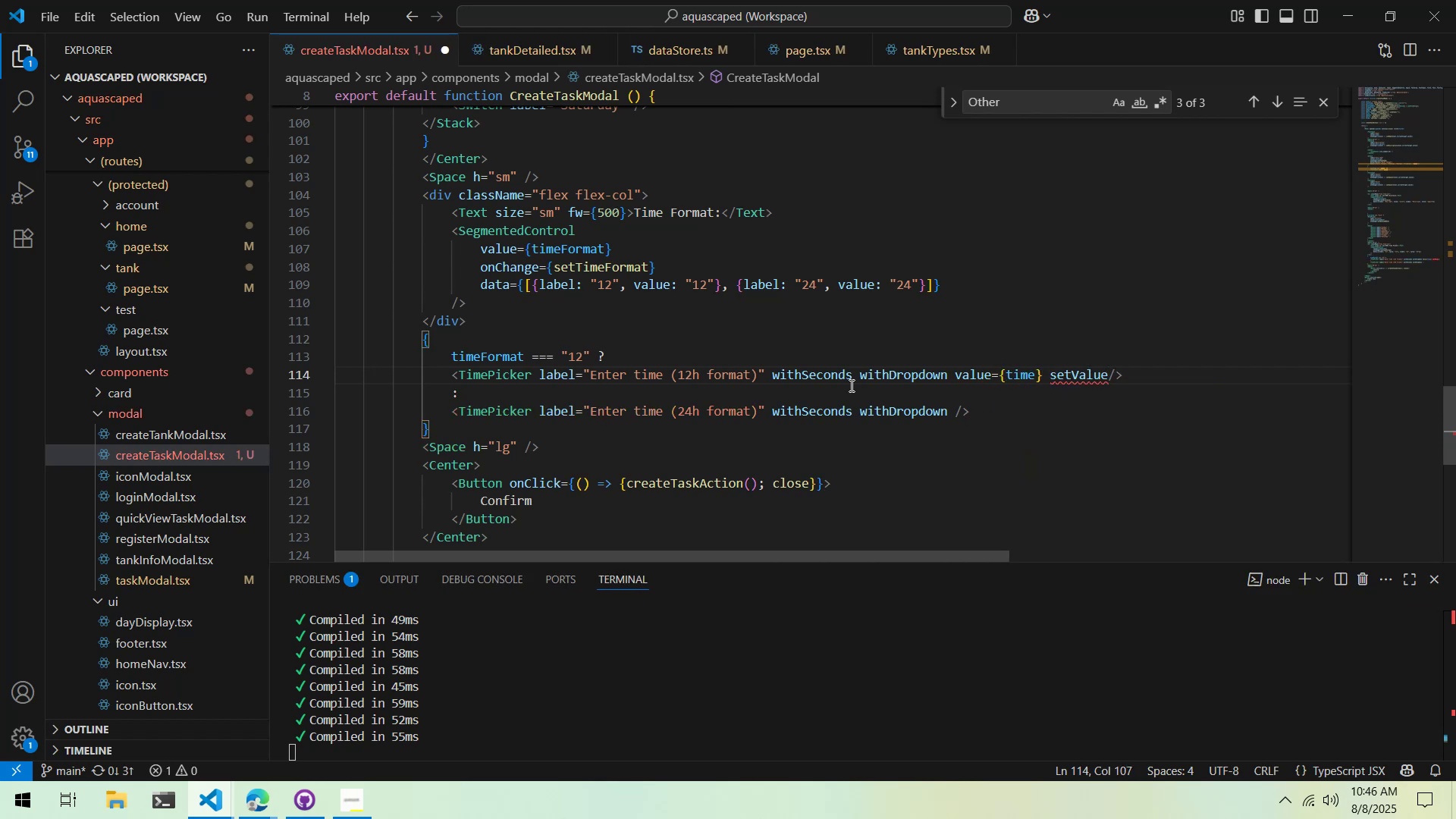 
key(Alt+AltLeft)
 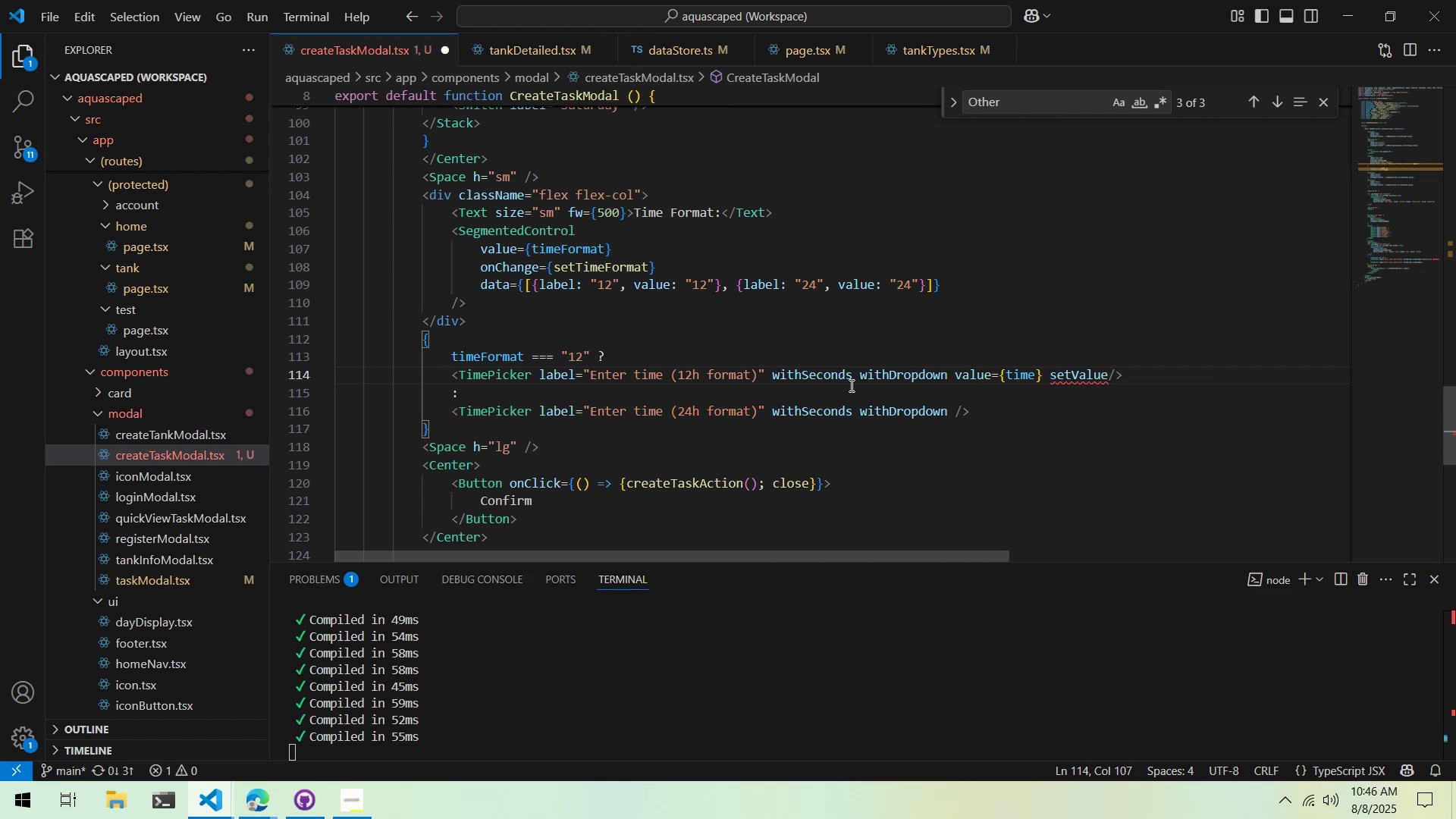 
key(Alt+Tab)
 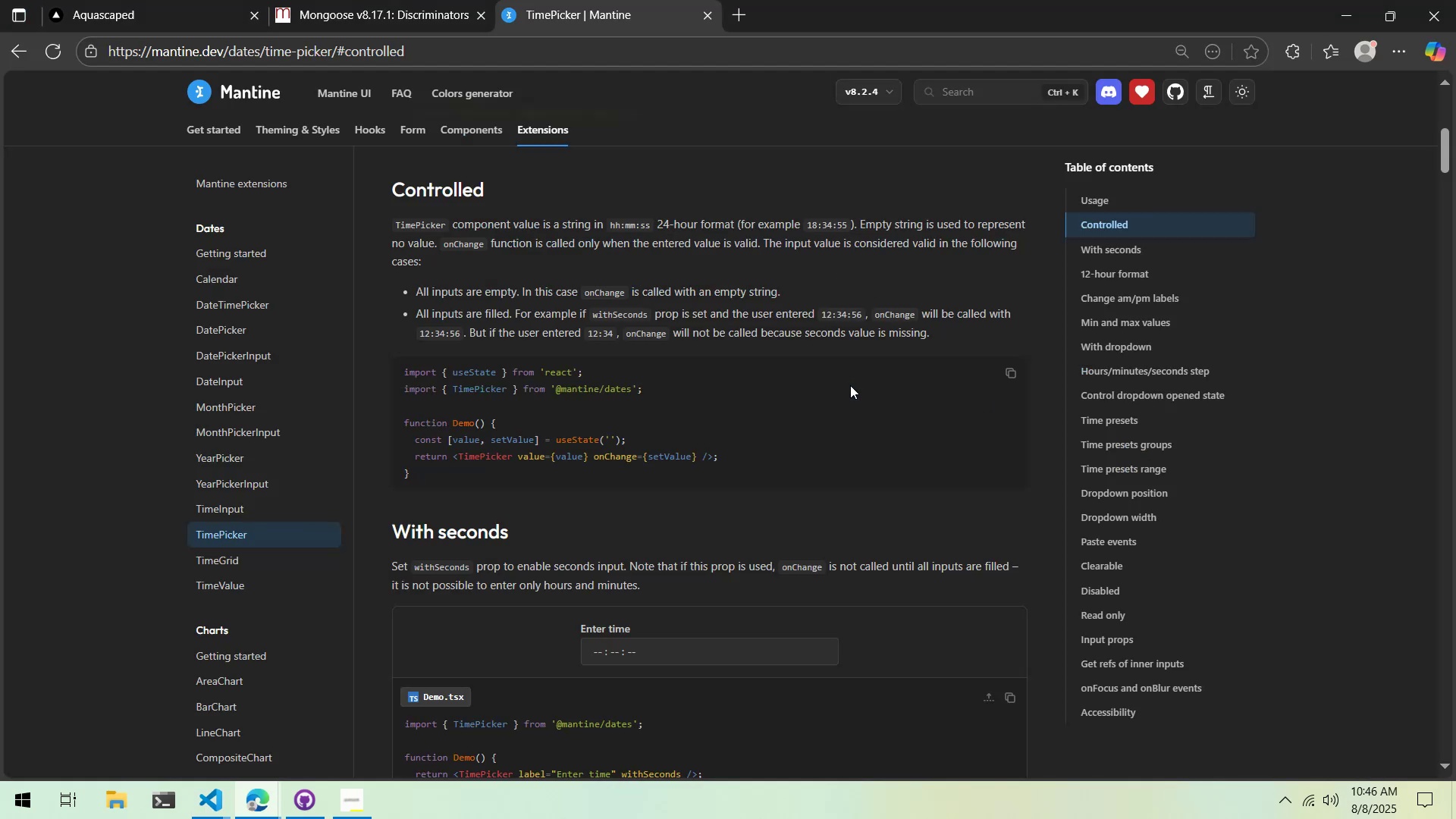 
key(Alt+AltLeft)
 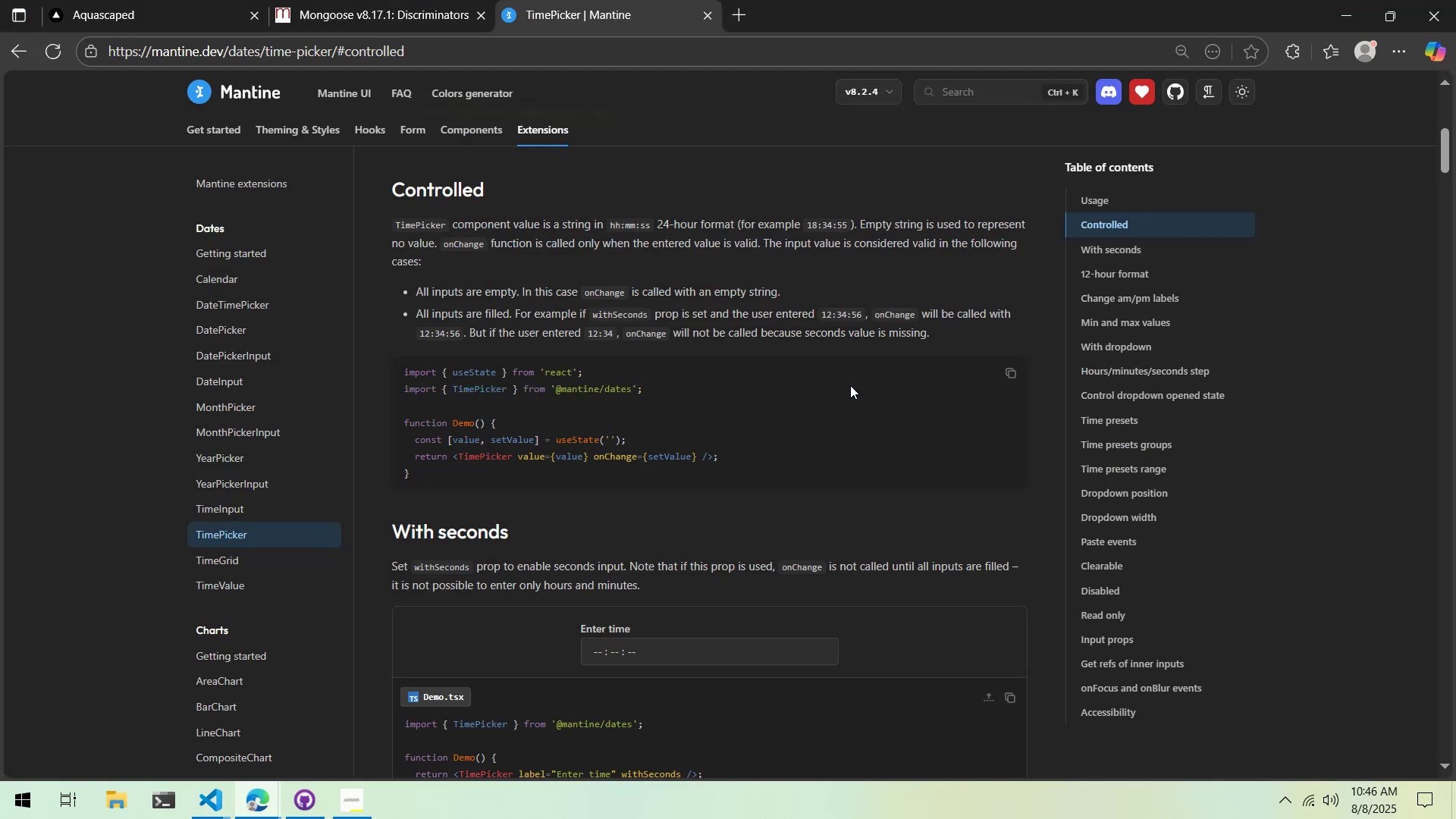 
key(Alt+Tab)
 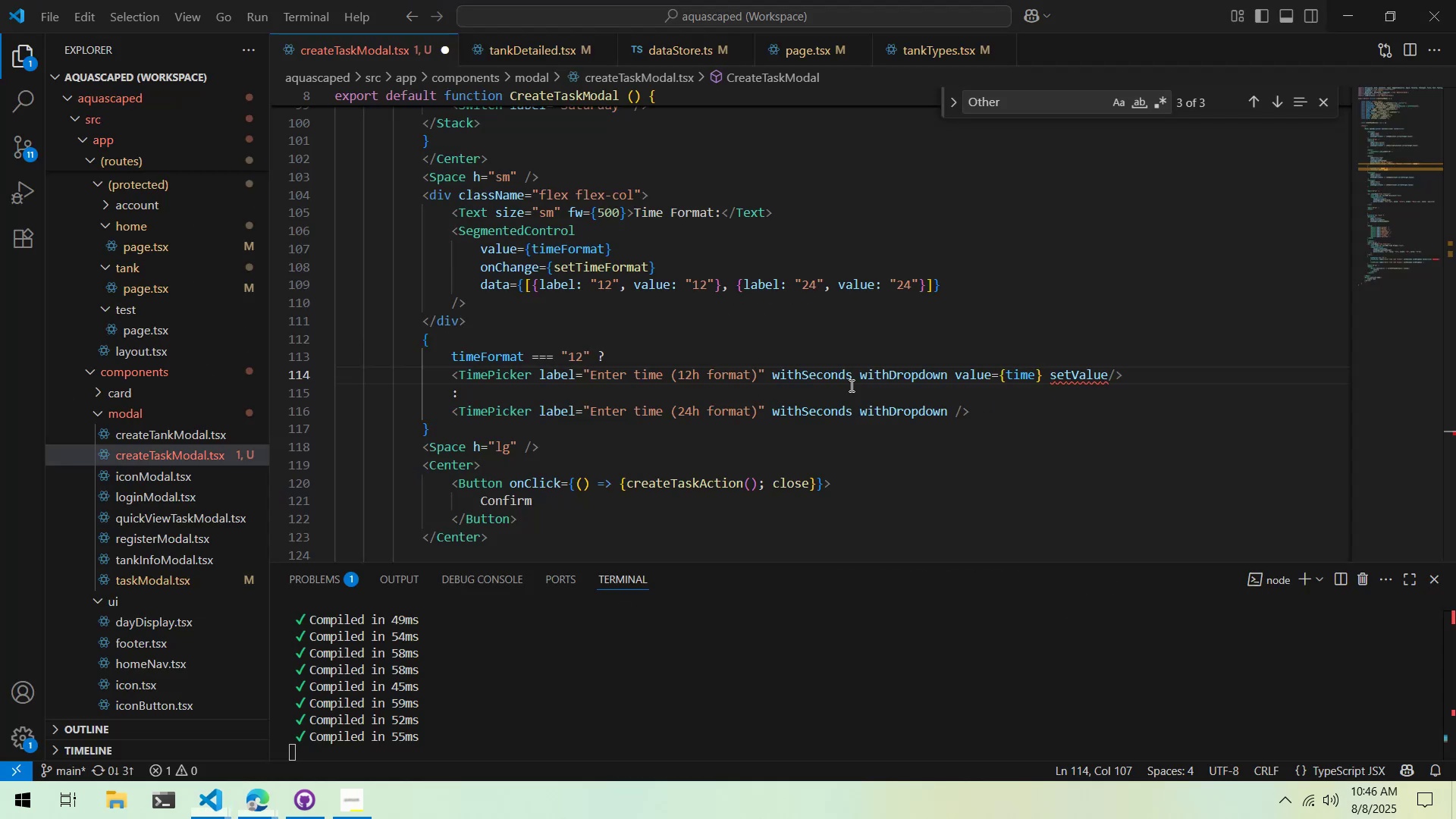 
key(Control+ControlLeft)
 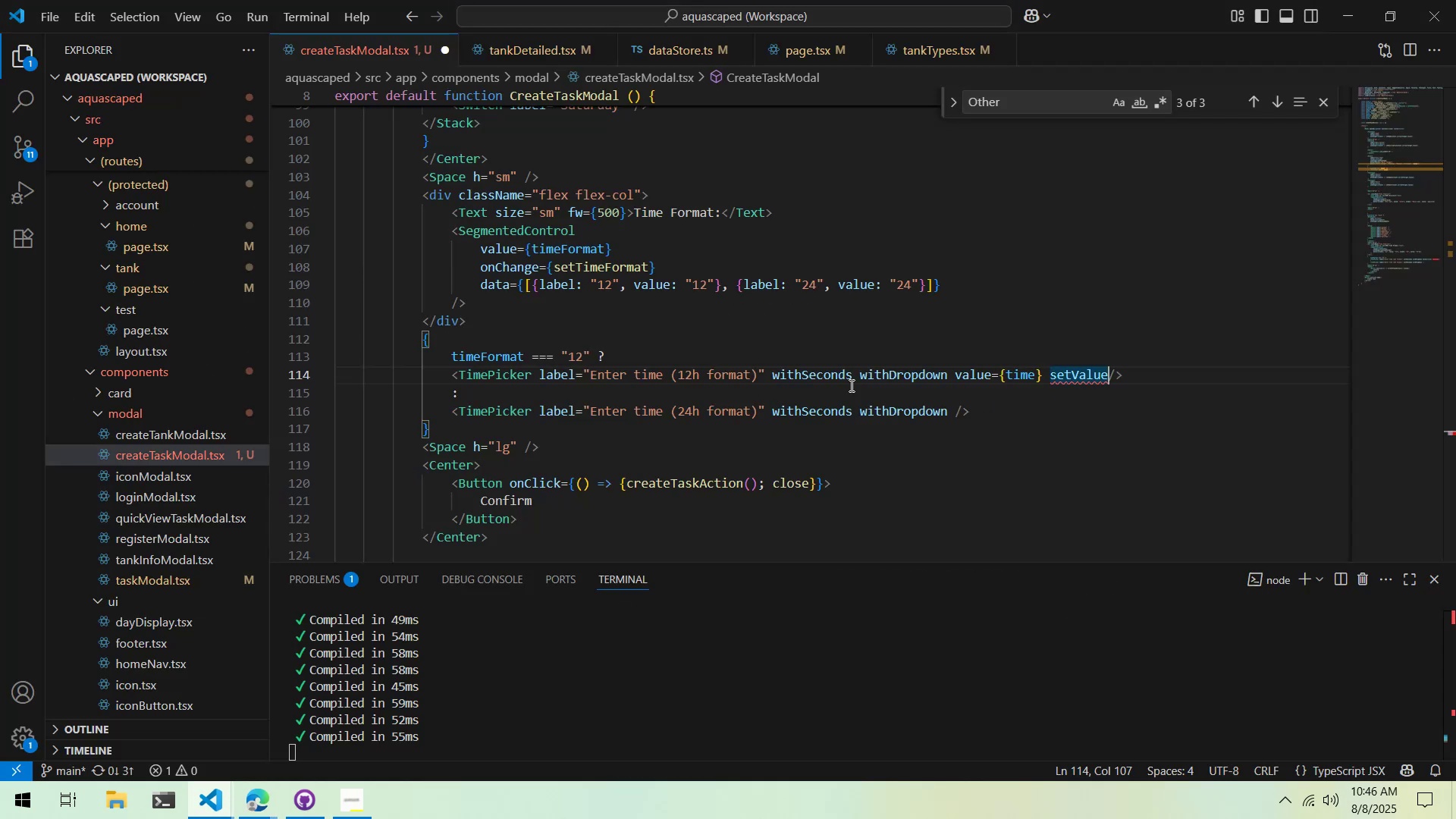 
key(Control+Backspace)
 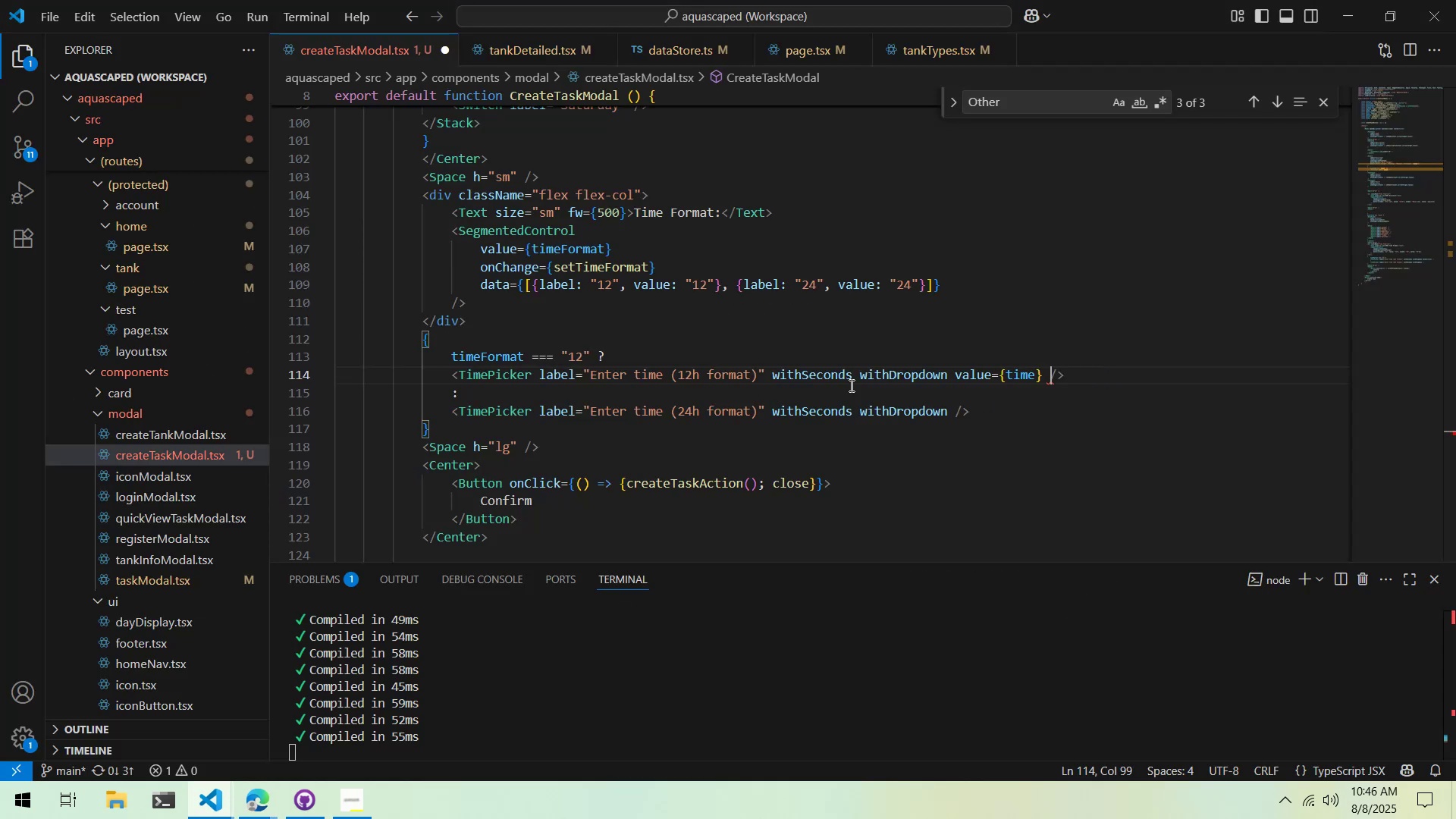 
type(onChange={setTime)
 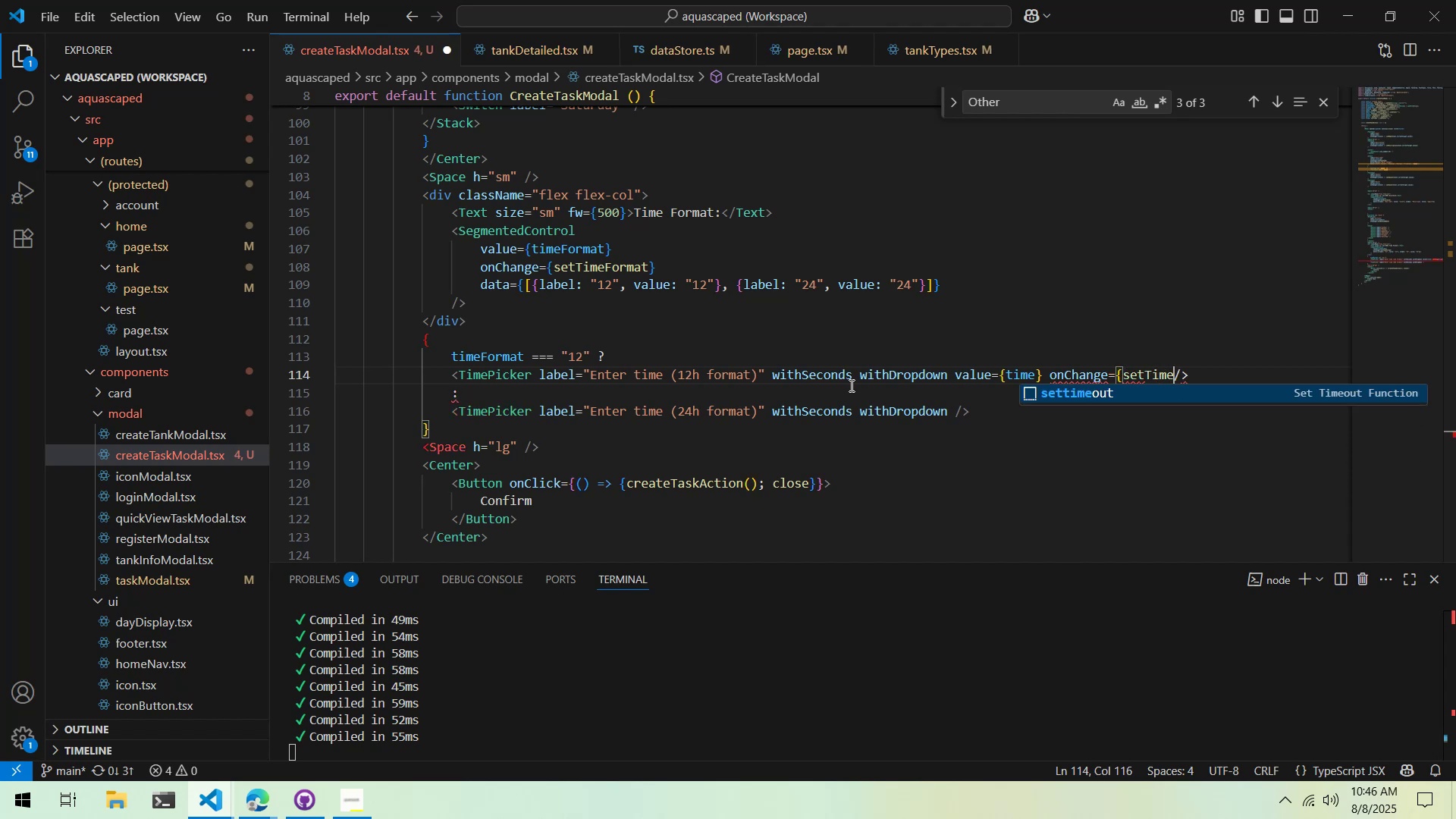 
 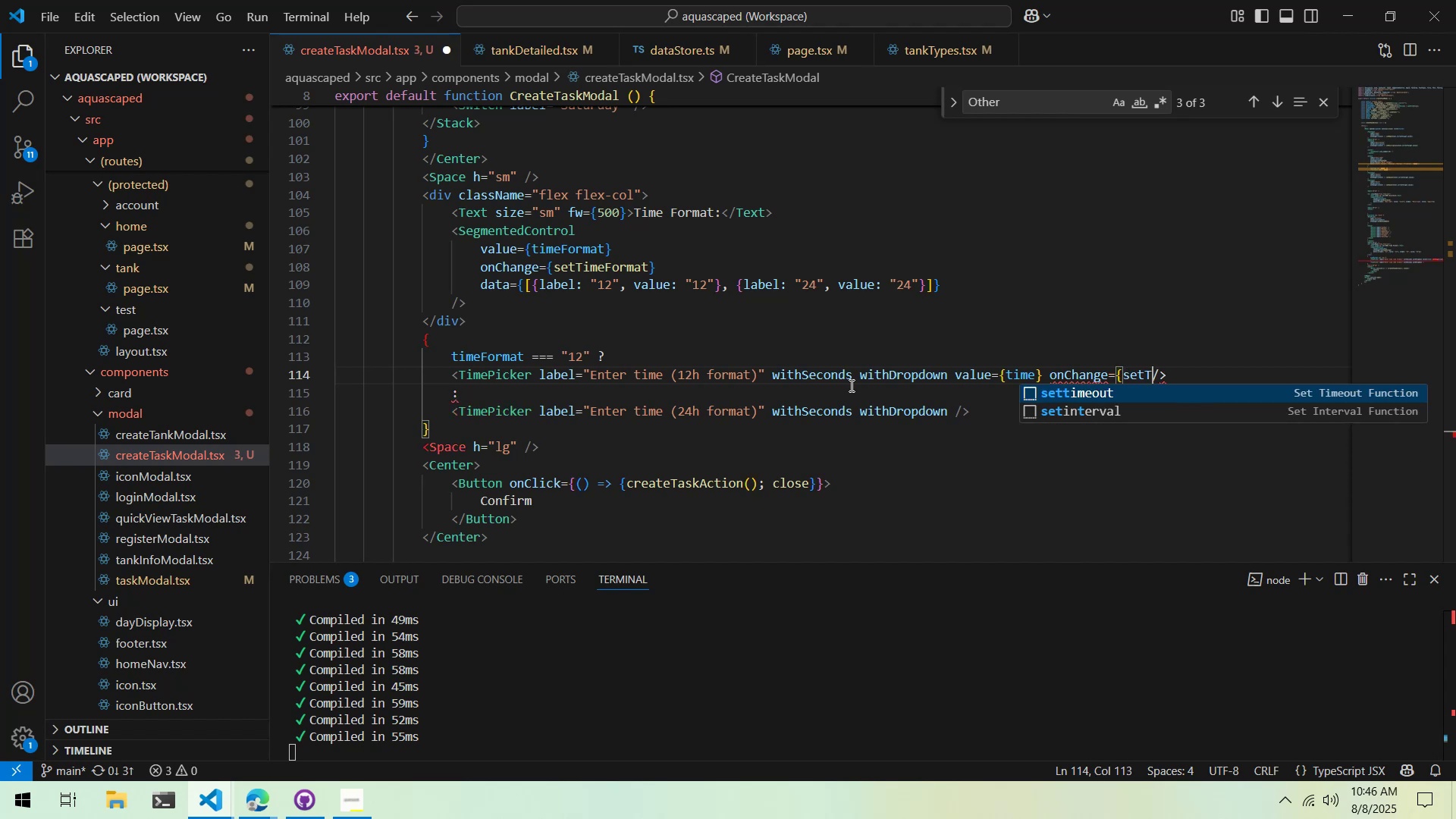 
hold_key(key=ShiftLeft, duration=0.58)
 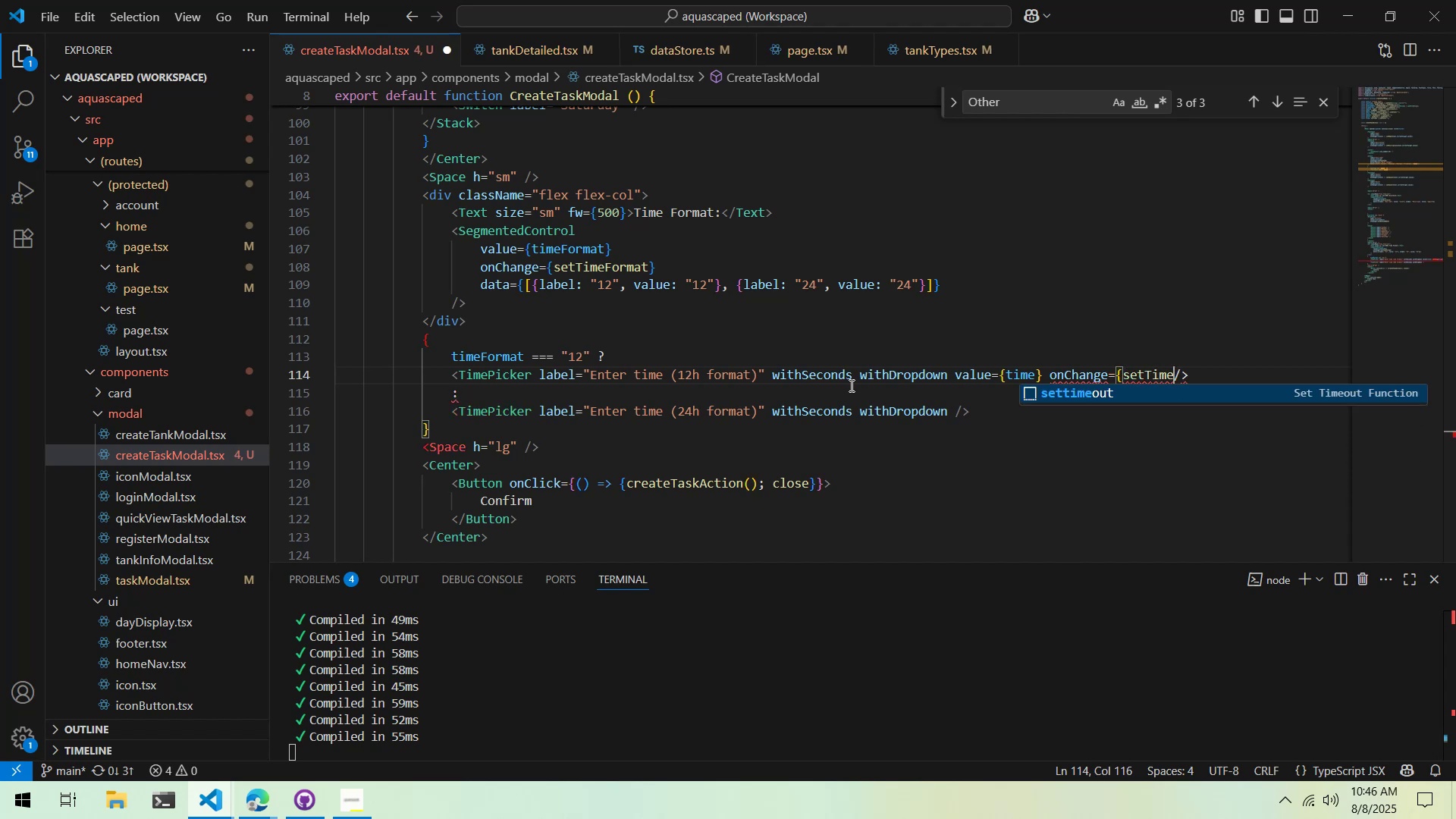 
key(ArrowLeft)
 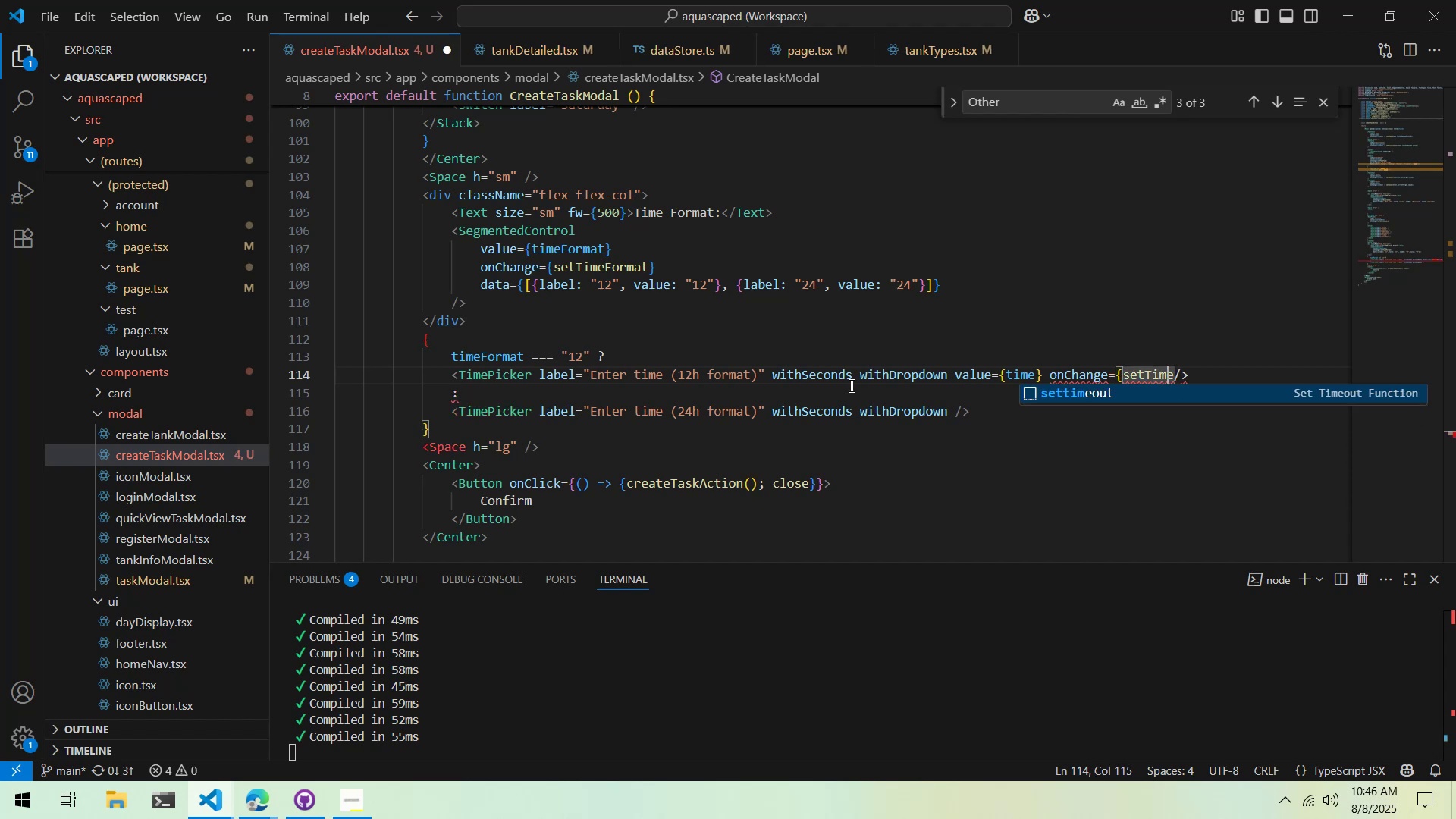 
key(ArrowRight)
 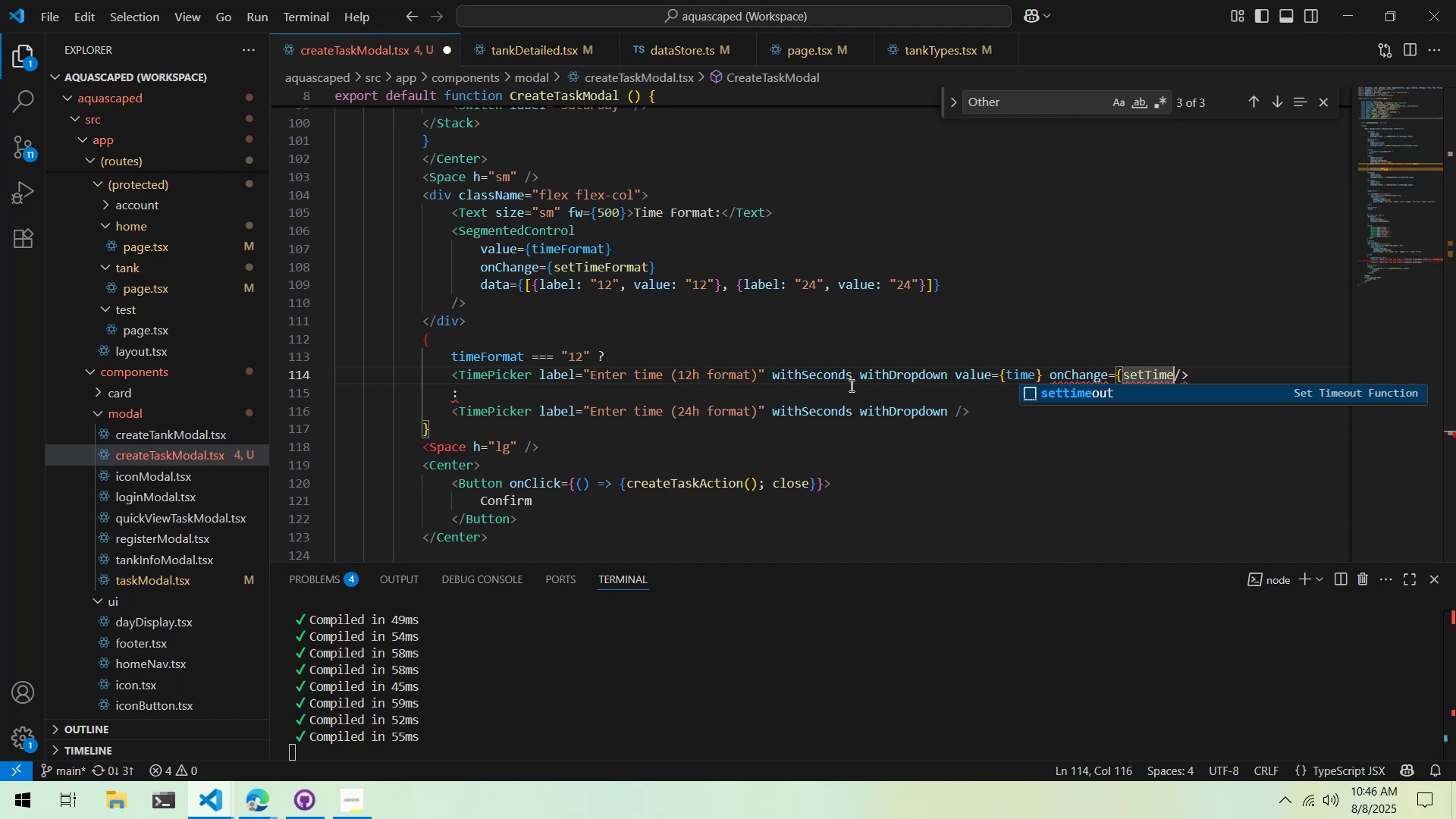 
key(Shift+BracketRight)
 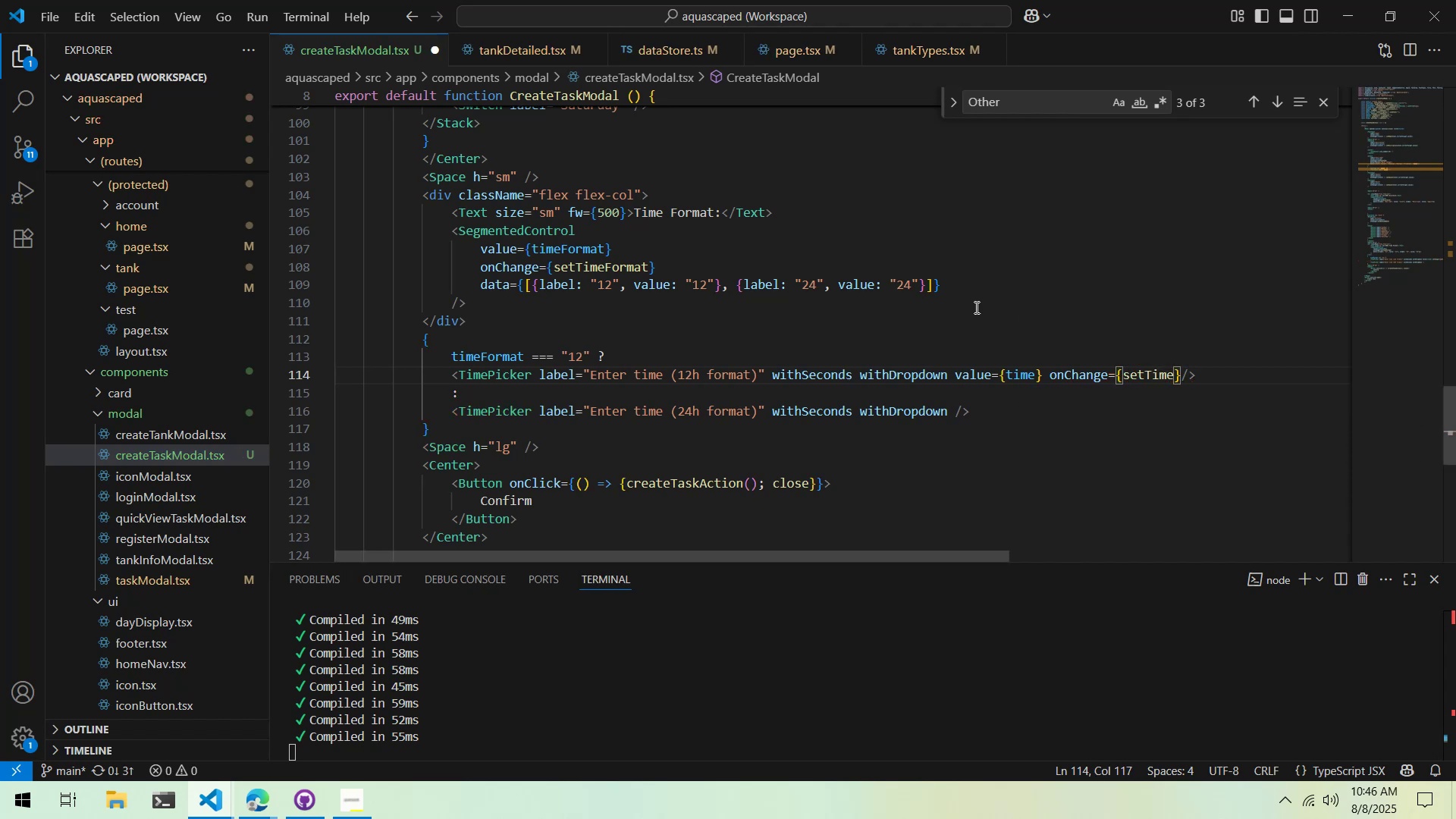 
left_click_drag(start_coordinate=[950, 372], to_coordinate=[991, 375])
 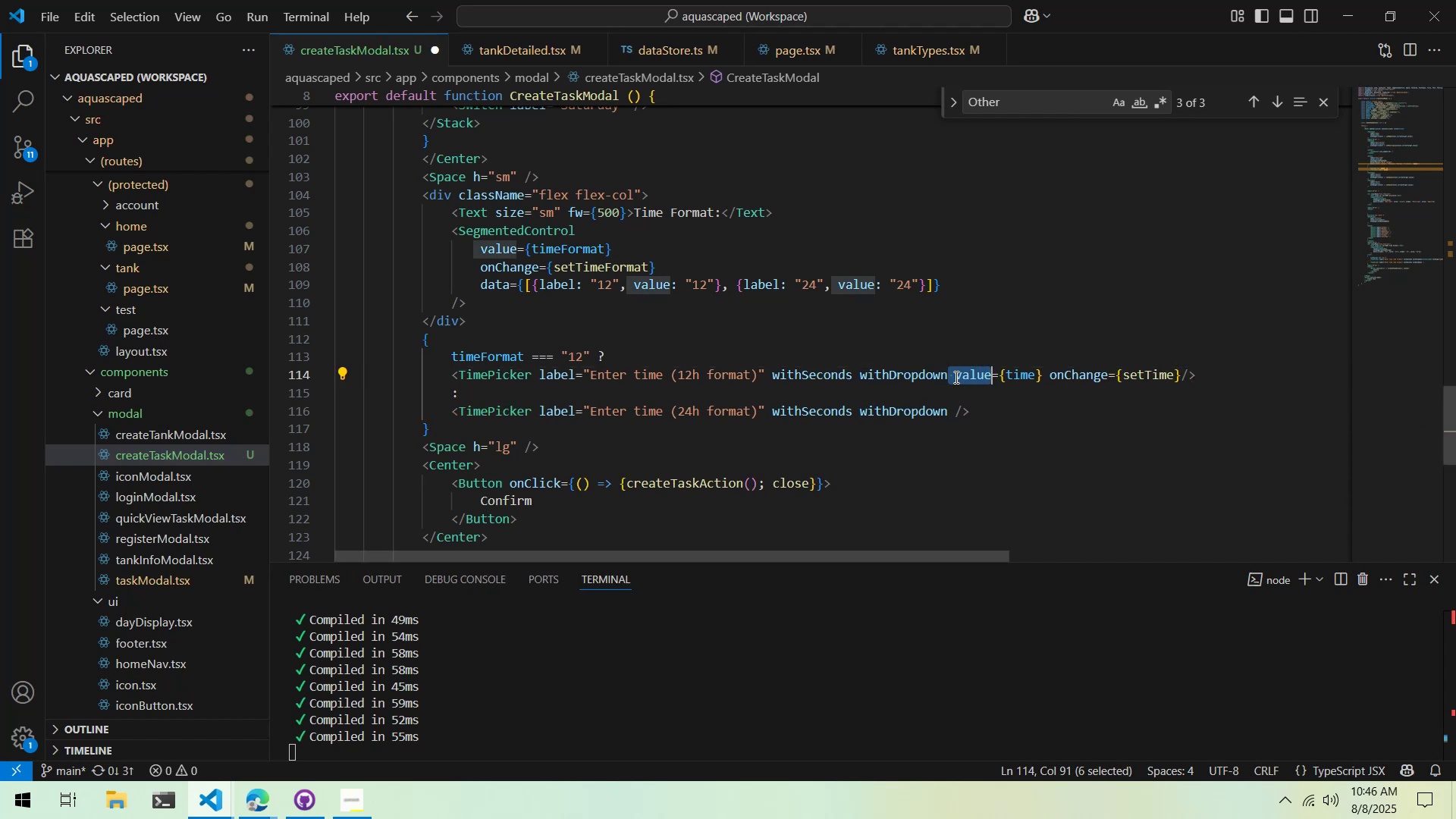 
triple_click([955, 377])
 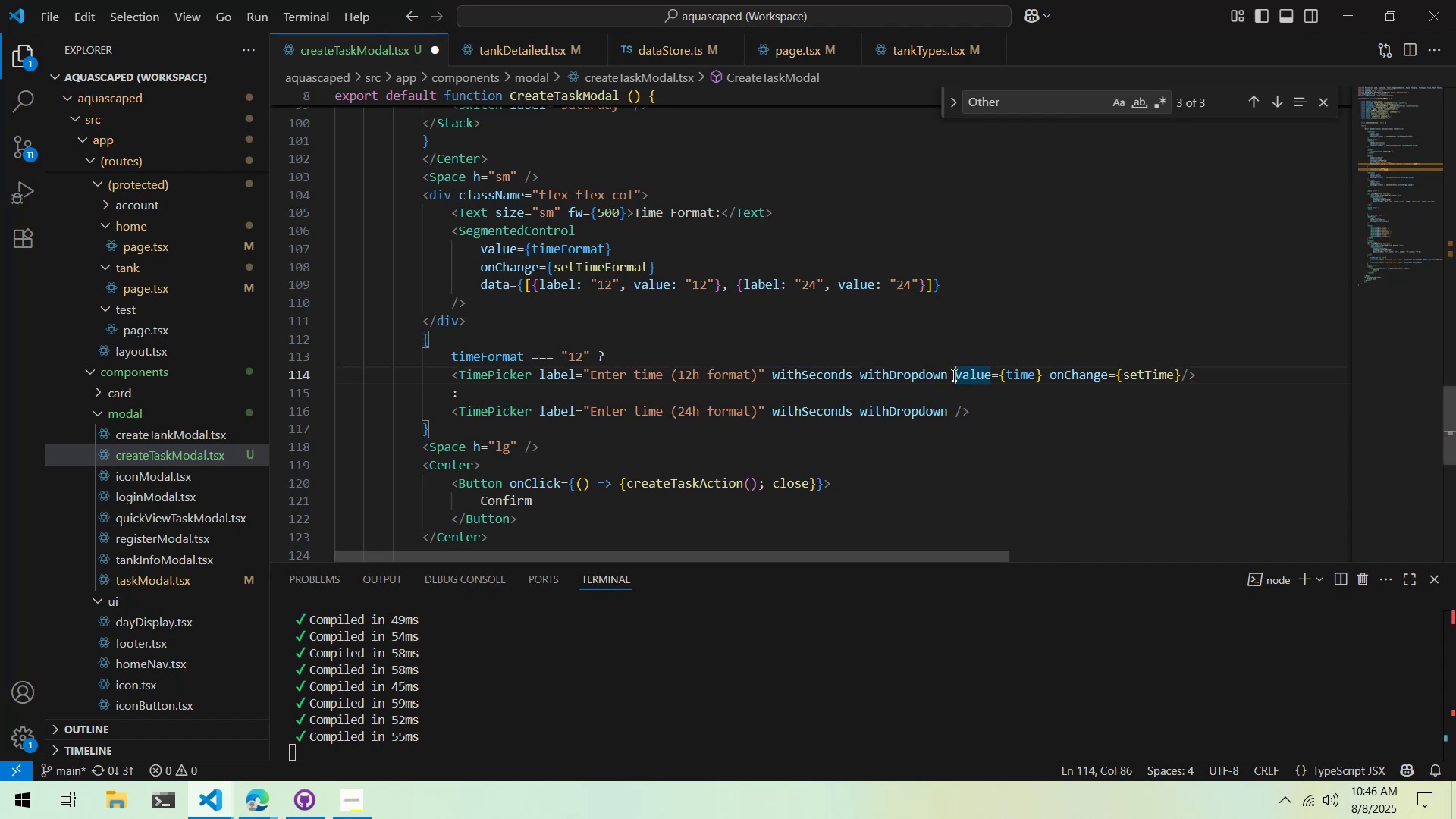 
left_click_drag(start_coordinate=[953, 375], to_coordinate=[1181, 377])
 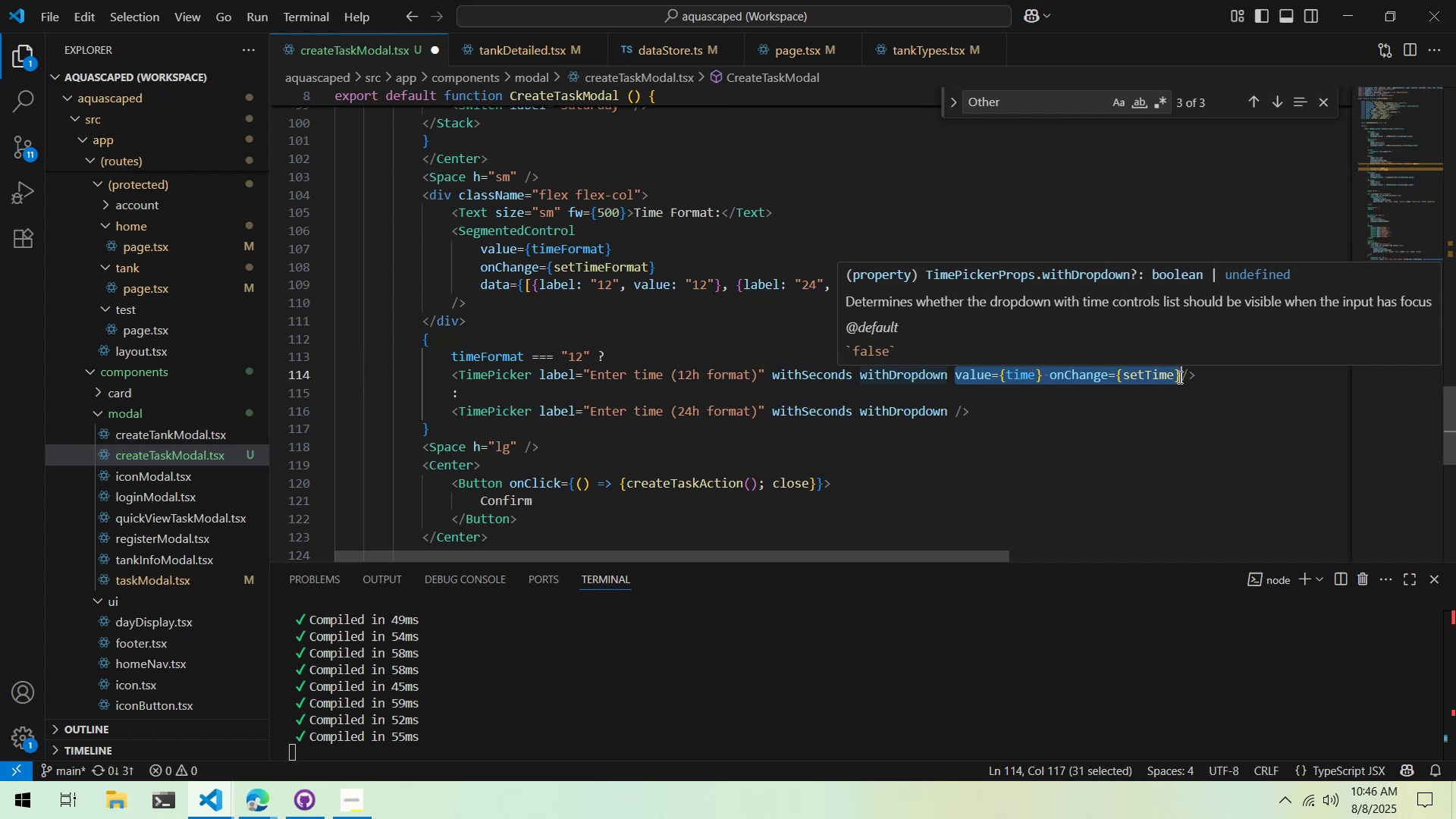 
key(Control+ControlLeft)
 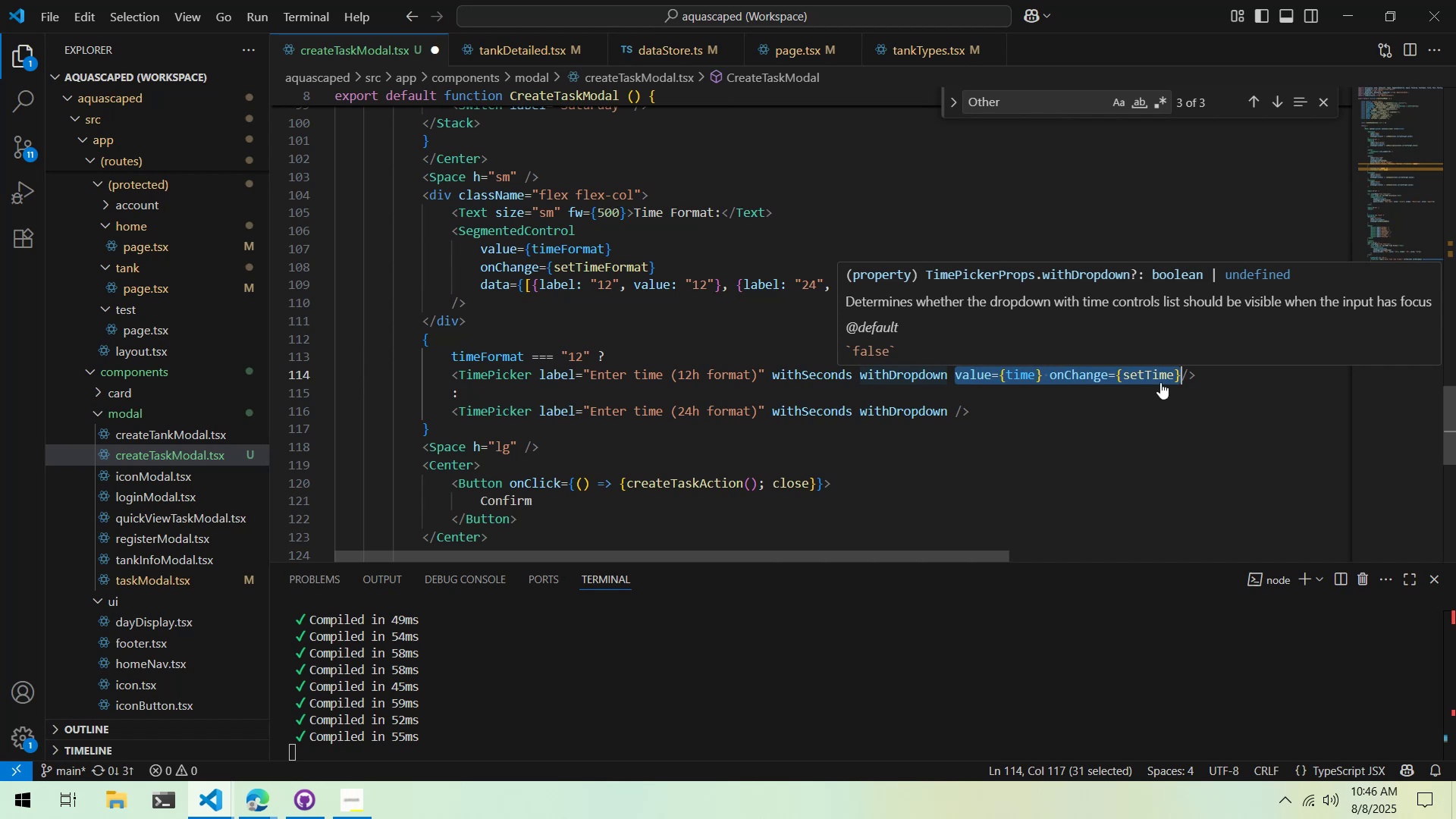 
key(Control+C)
 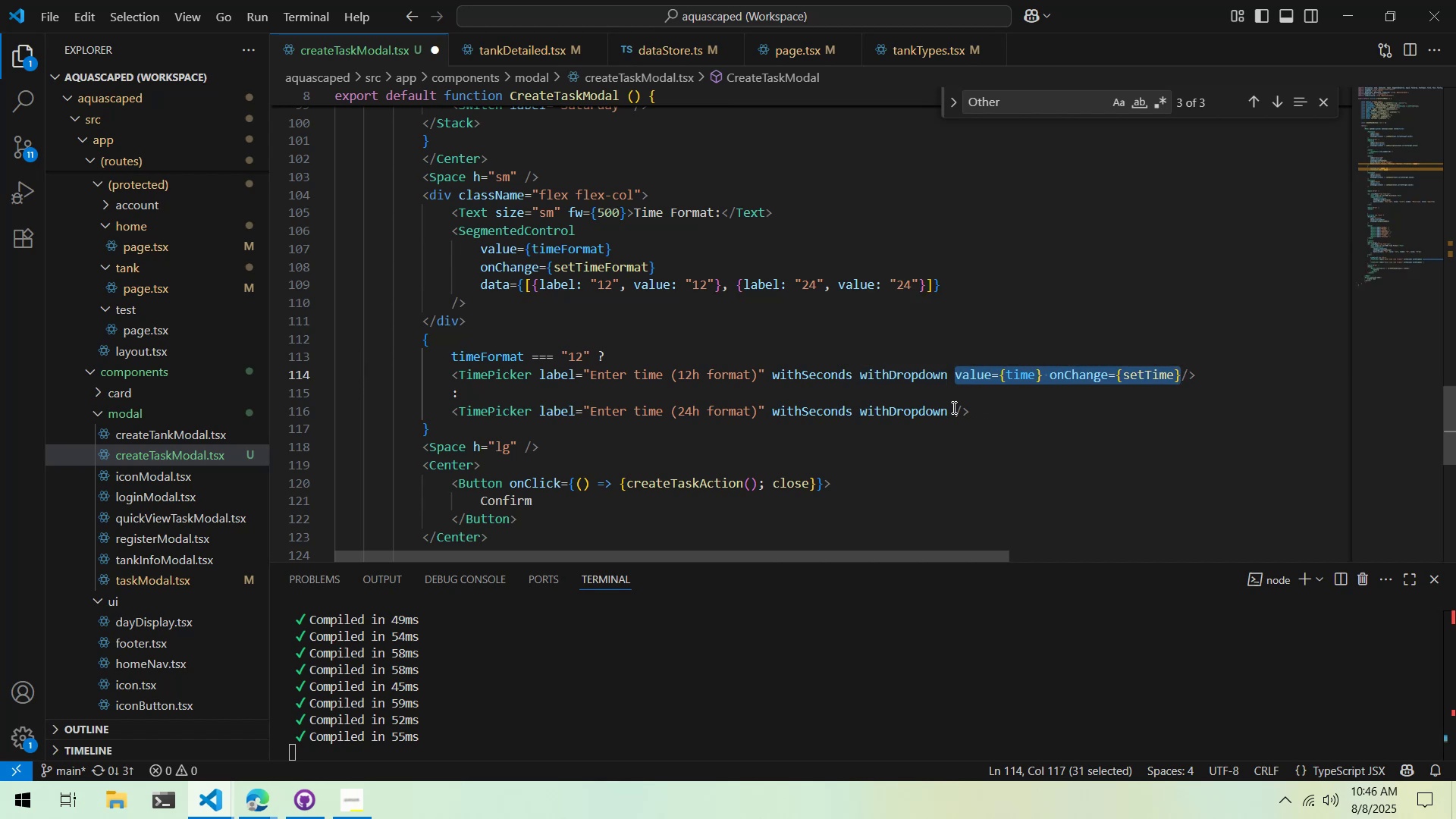 
left_click([954, 407])
 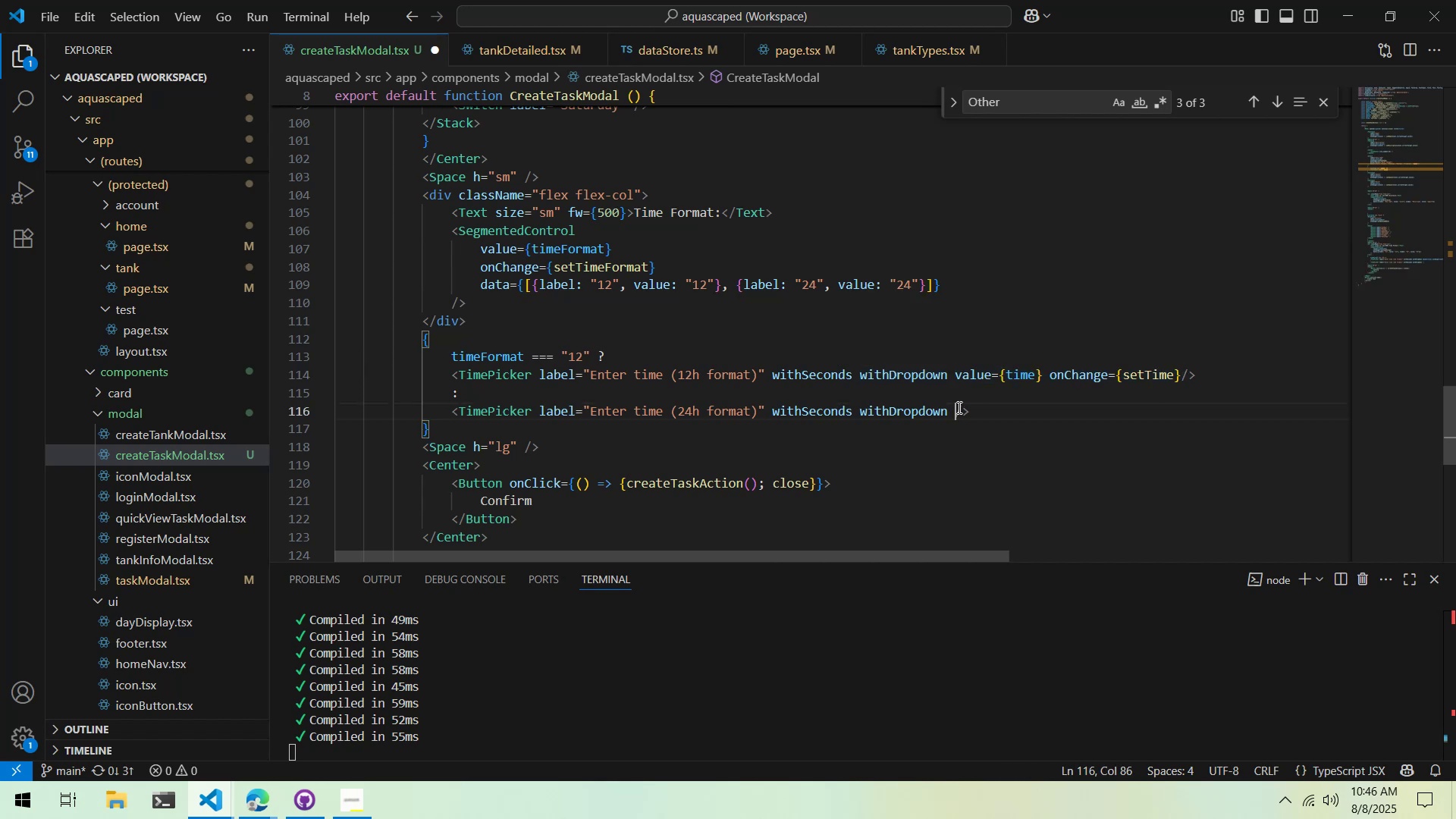 
key(Control+ControlLeft)
 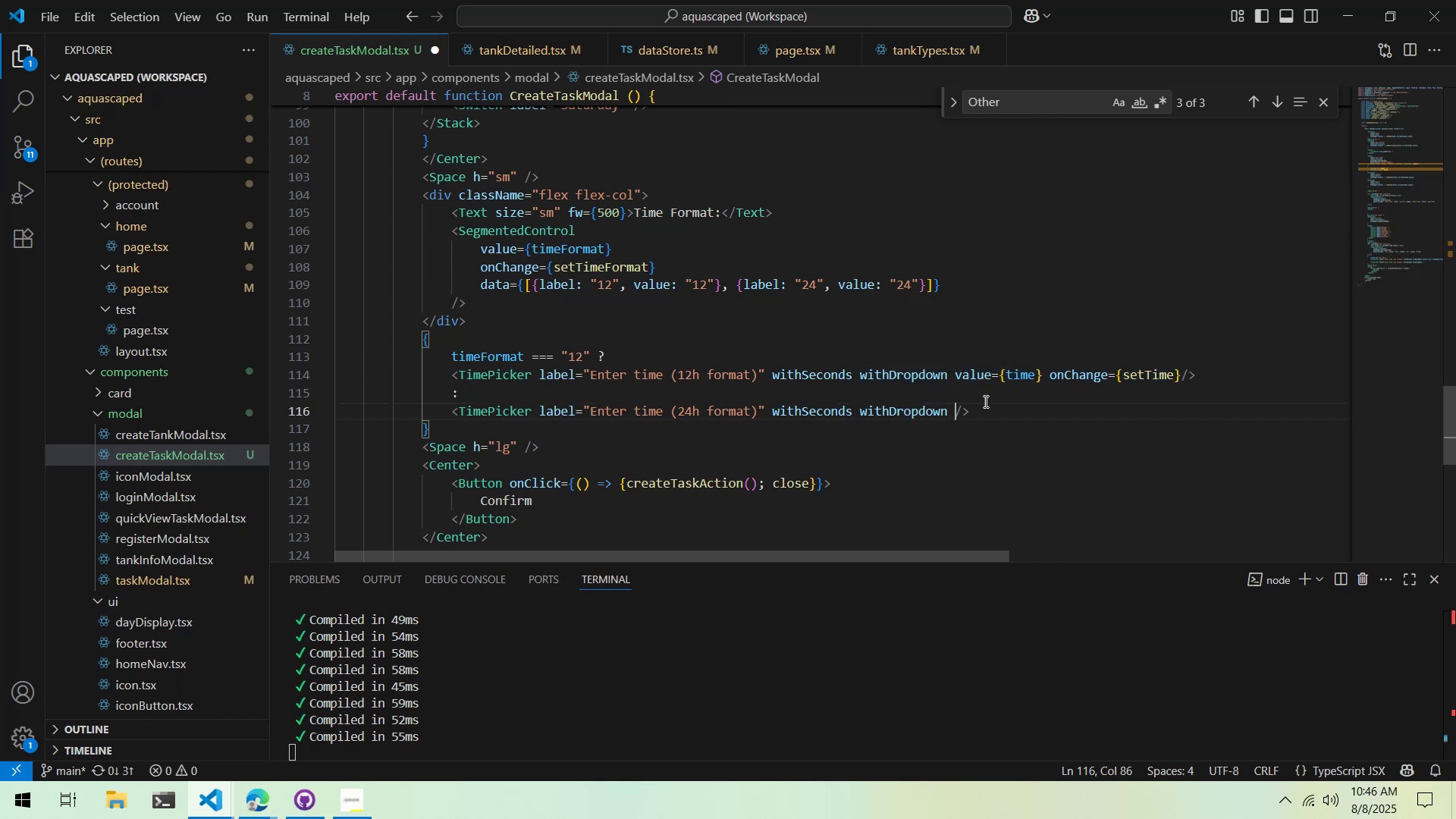 
key(Control+V)
 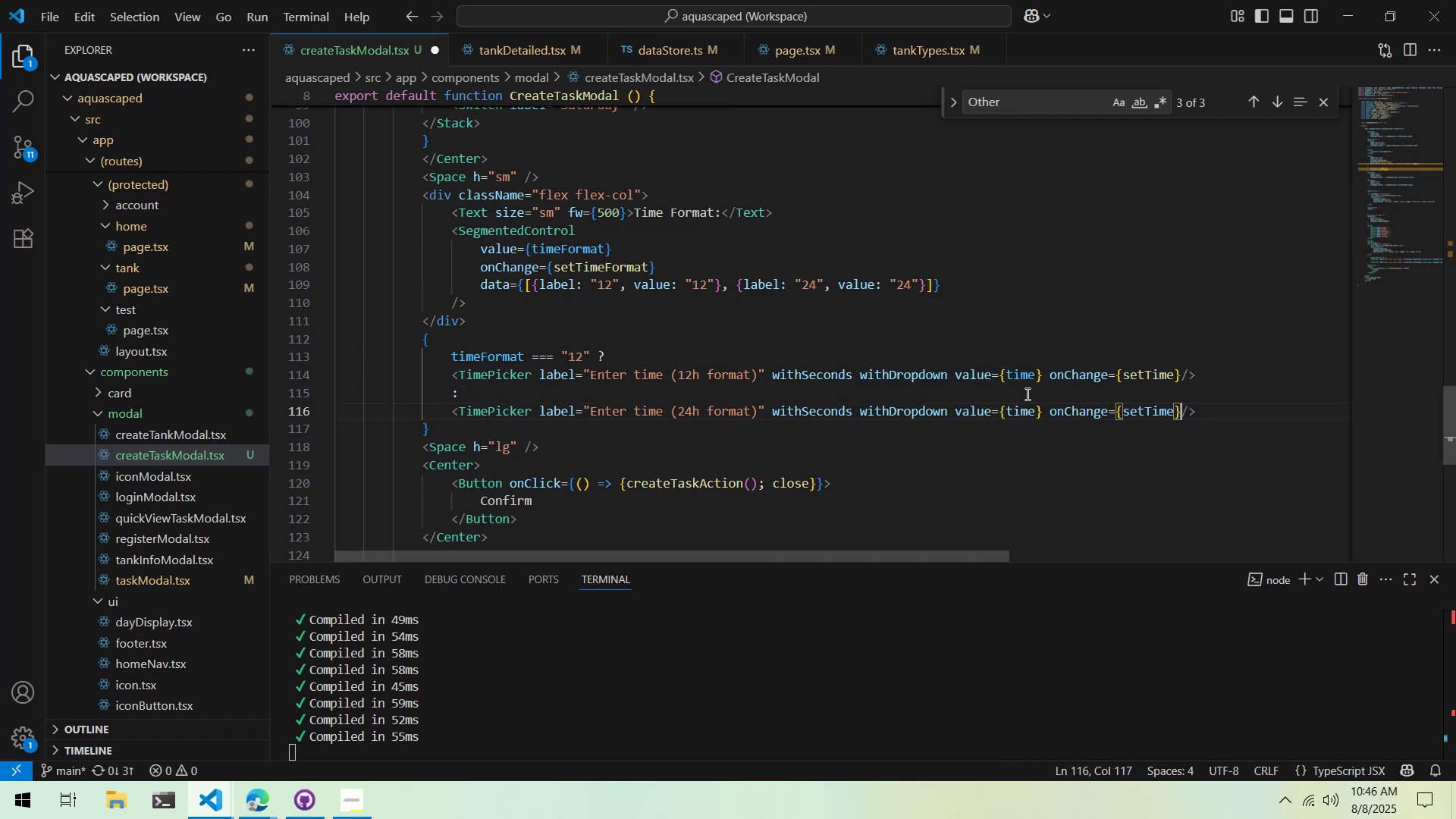 
key(Control+ControlLeft)
 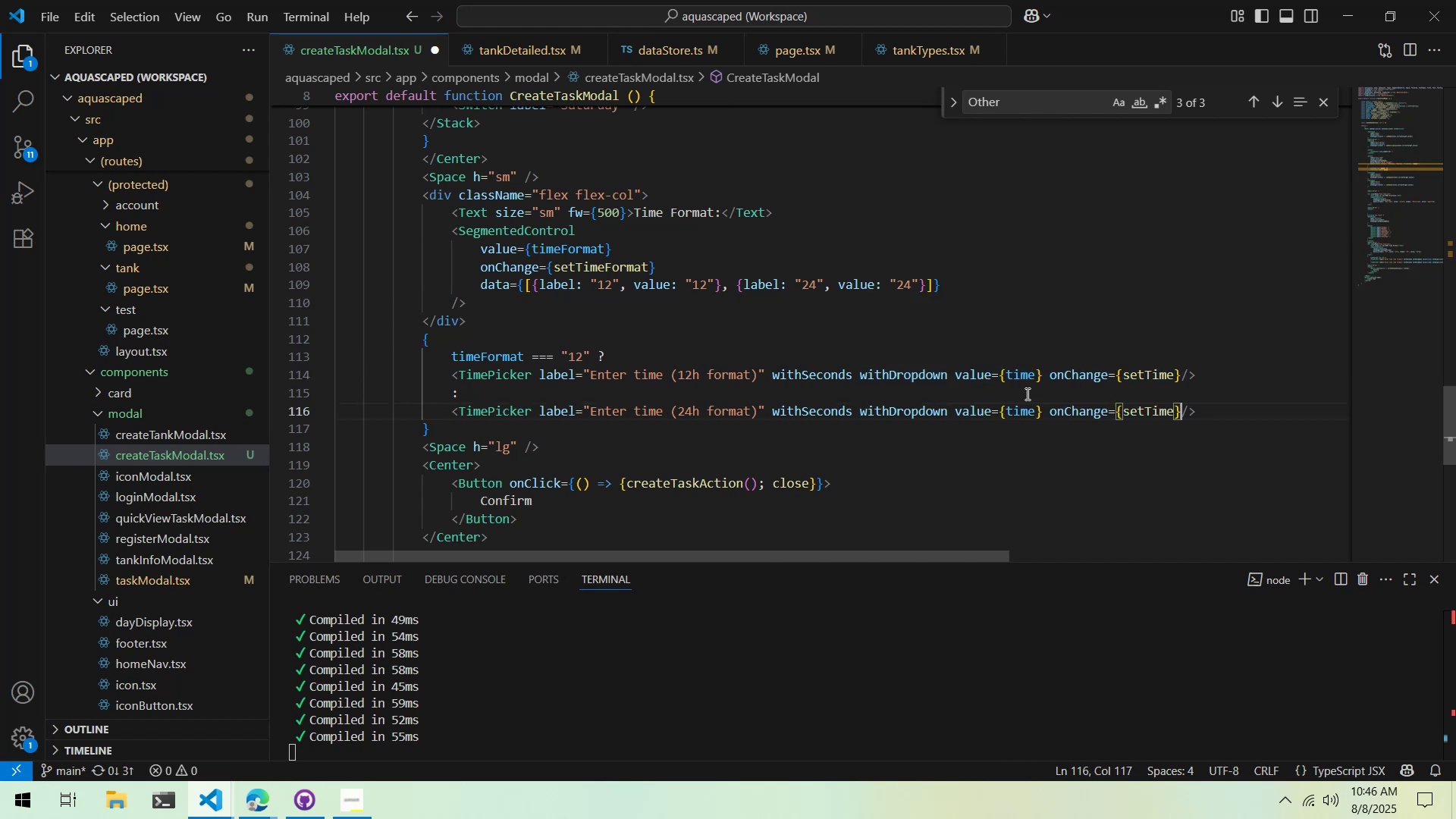 
key(Control+S)
 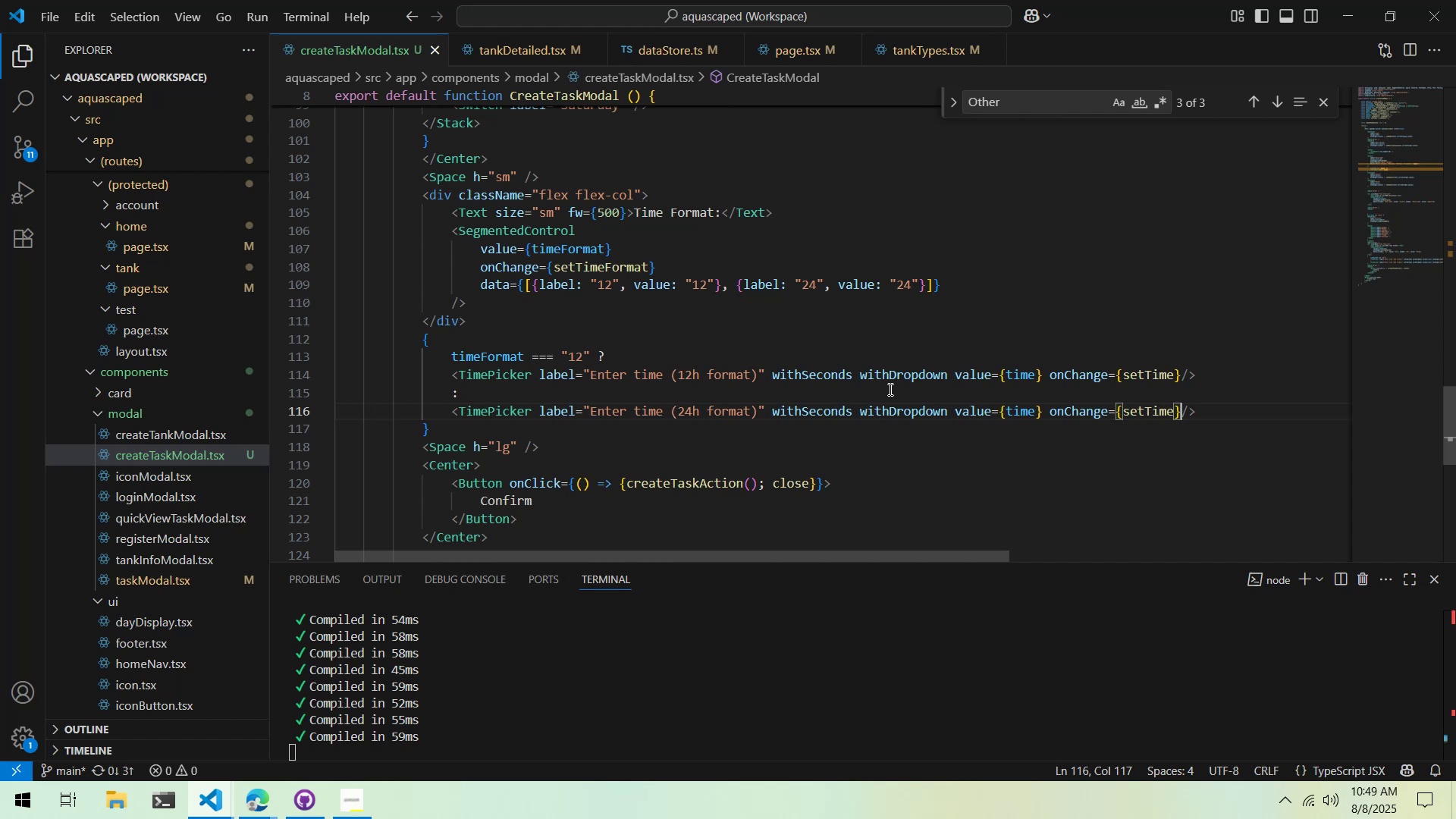 
wait(201.86)
 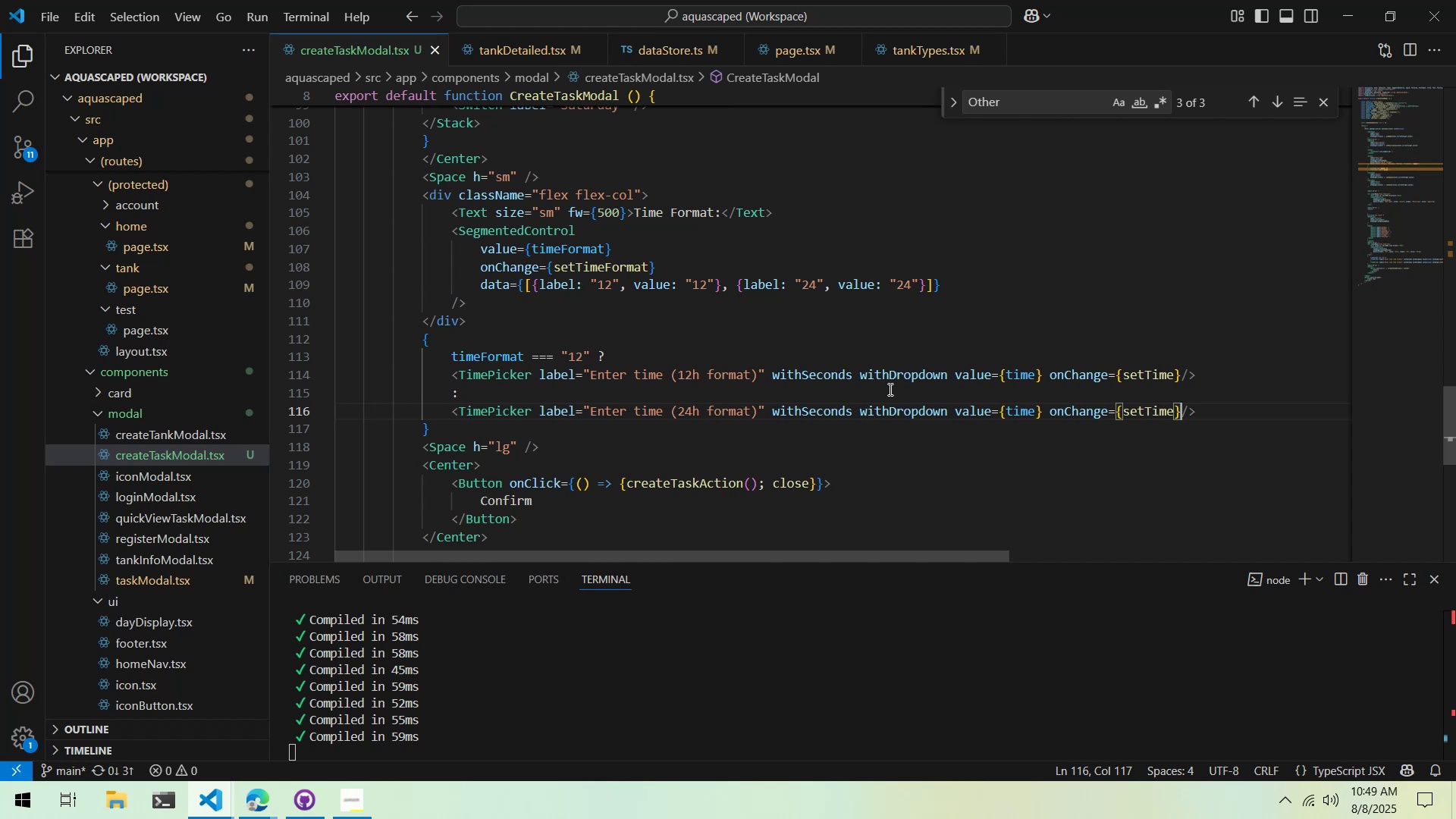 
mouse_move([904, 372])
 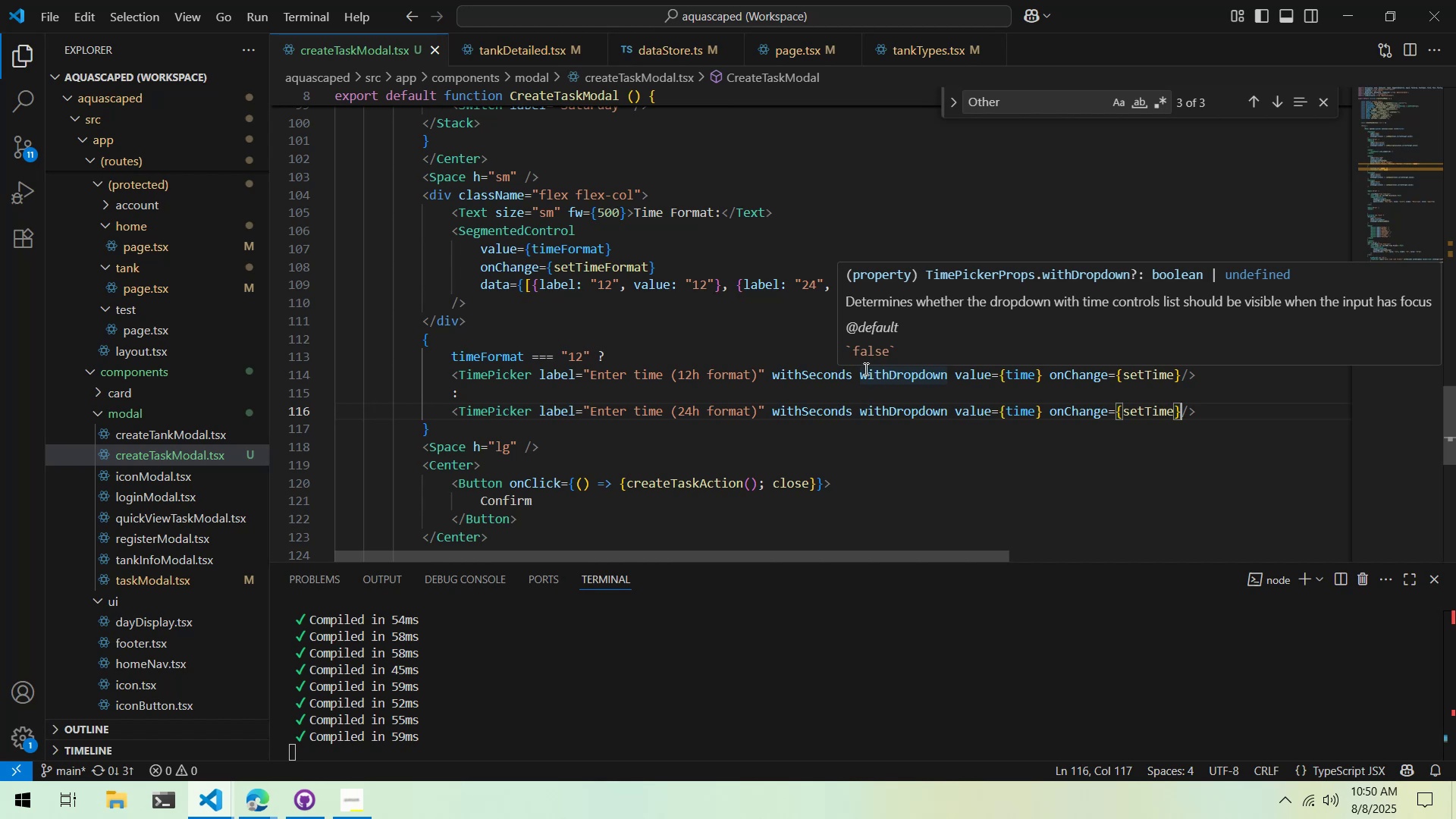 
scroll: coordinate [852, 355], scroll_direction: down, amount: 3.0
 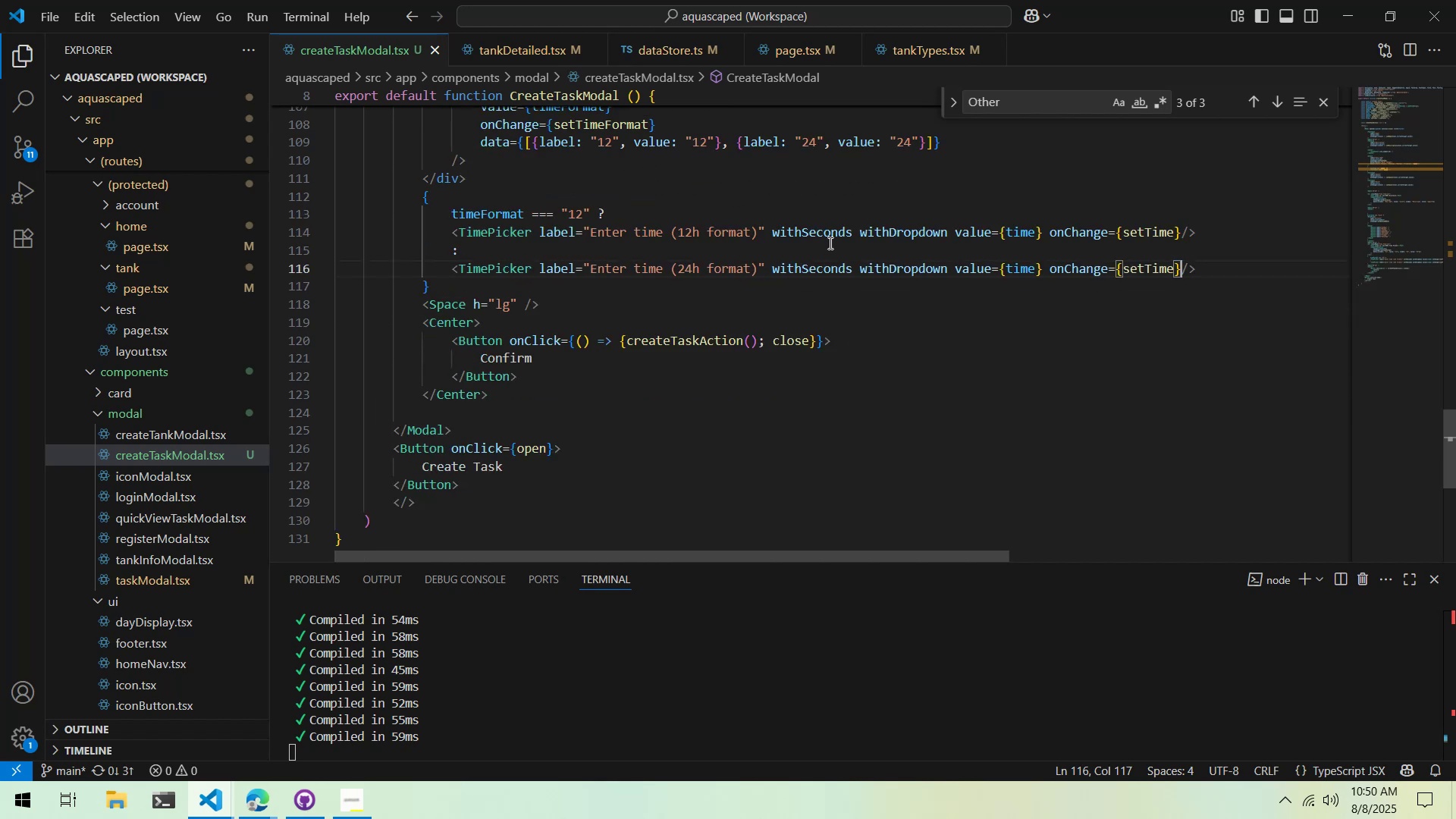 
key(Control+ControlLeft)
 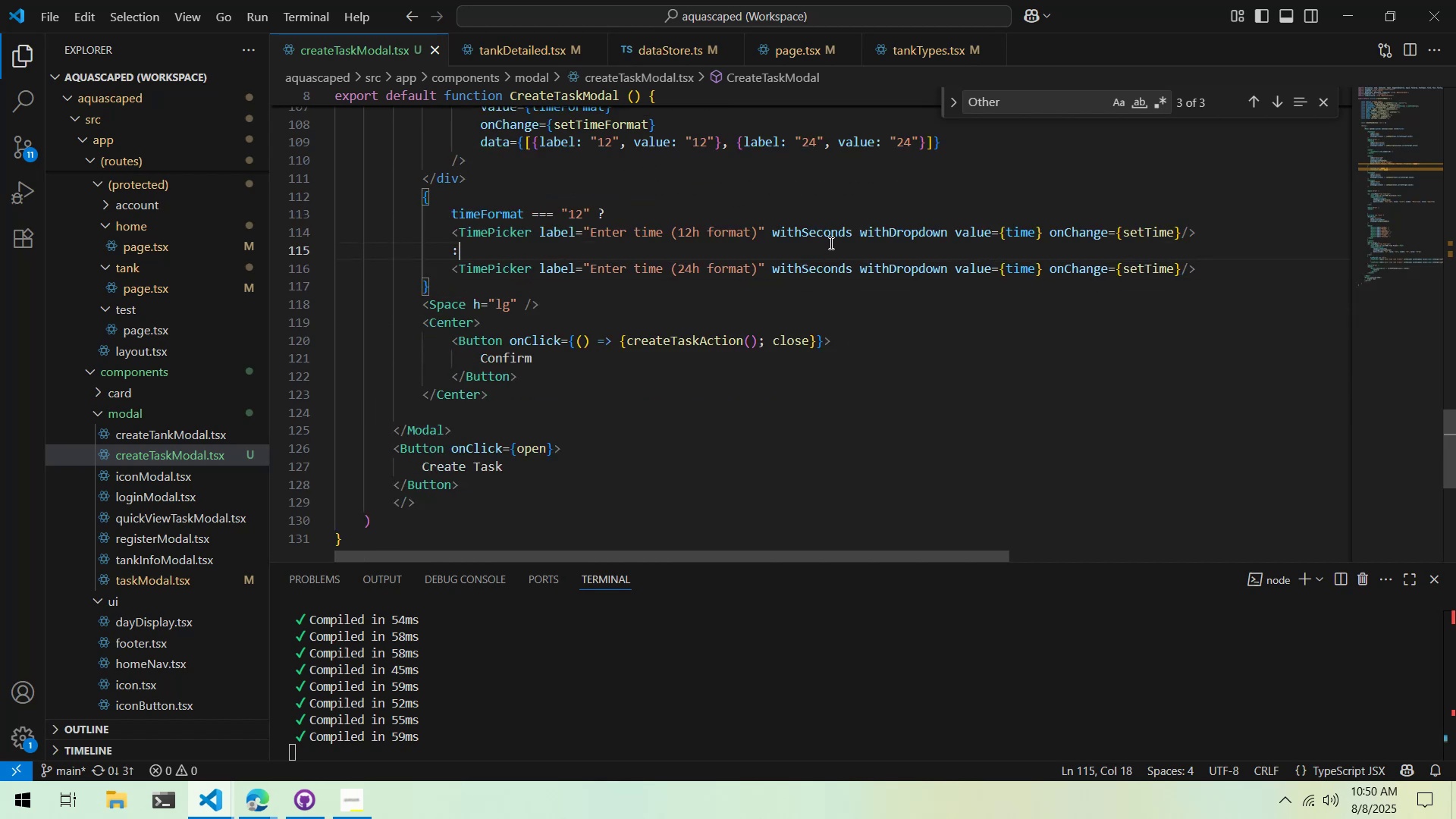 
key(Control+S)
 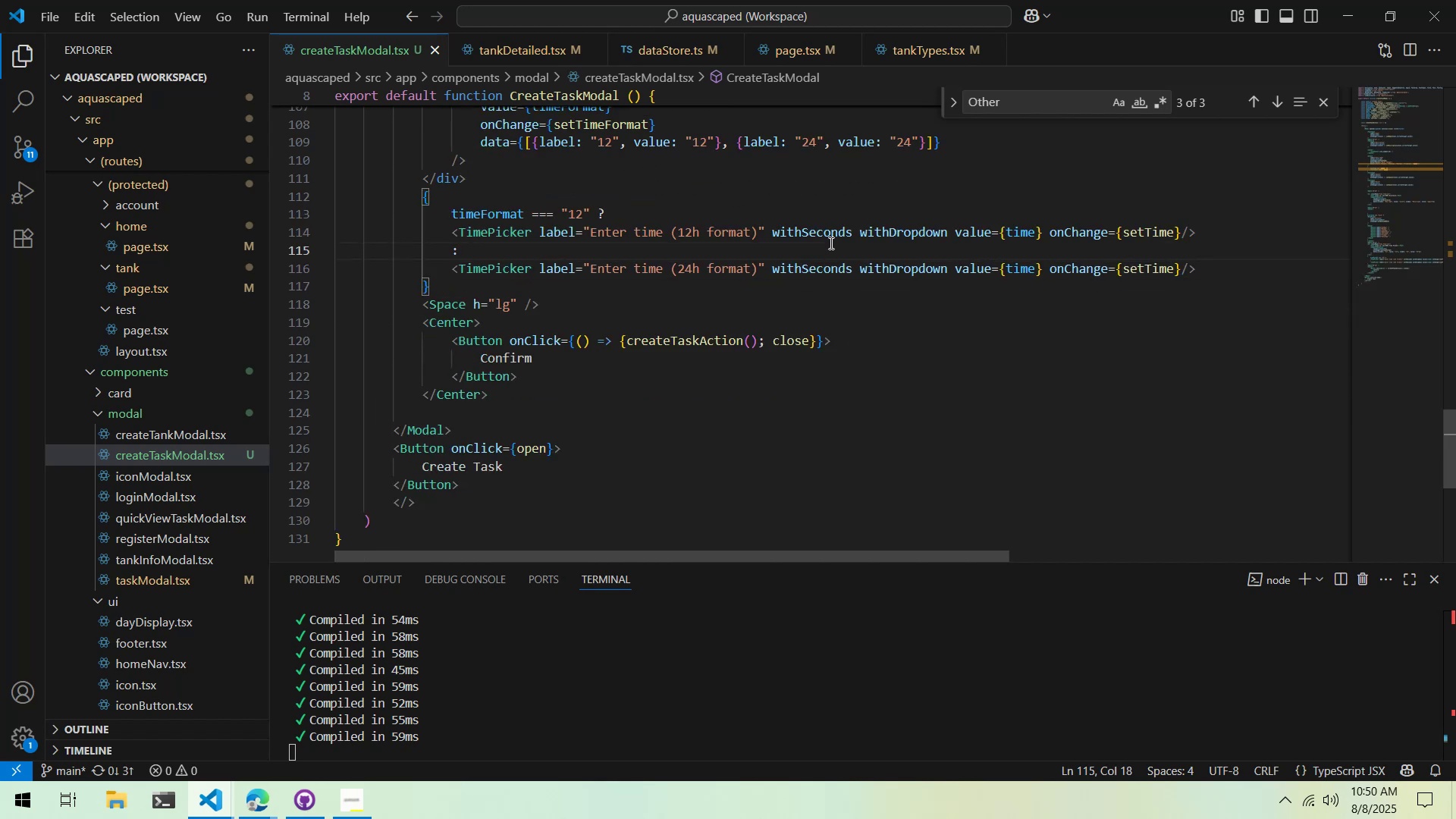 
key(Alt+AltLeft)
 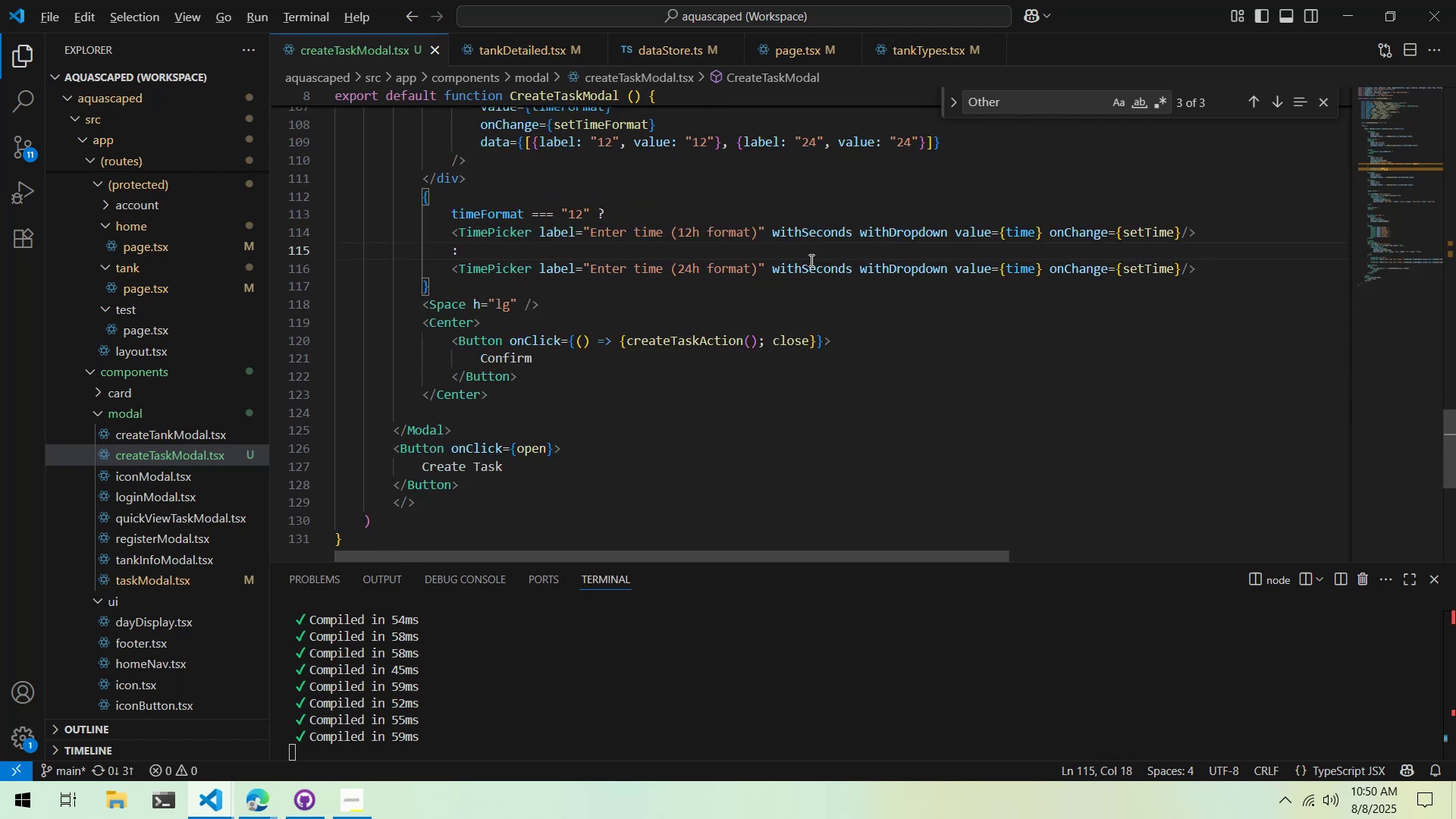 
key(Alt+Tab)
 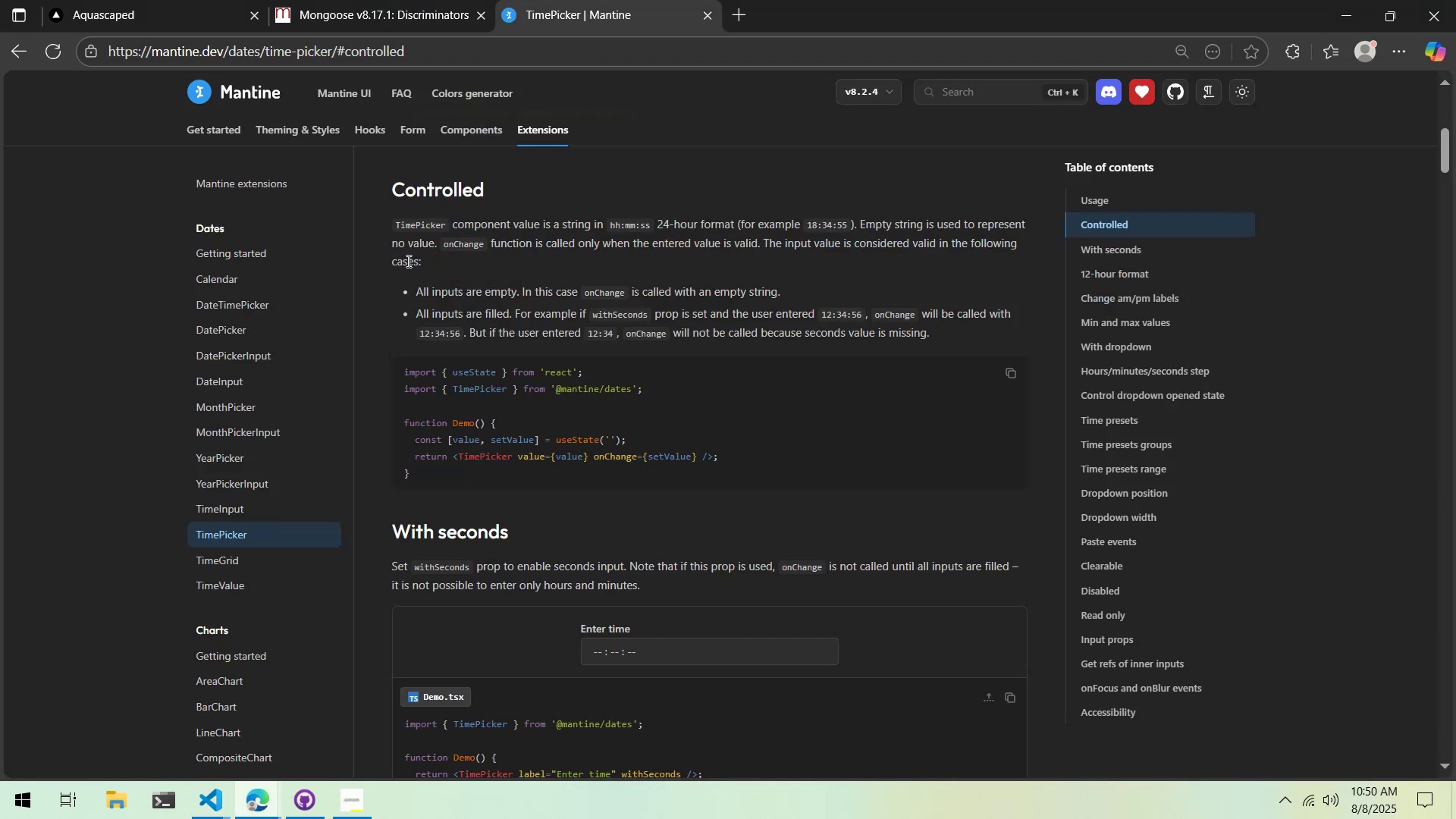 
left_click([143, 0])
 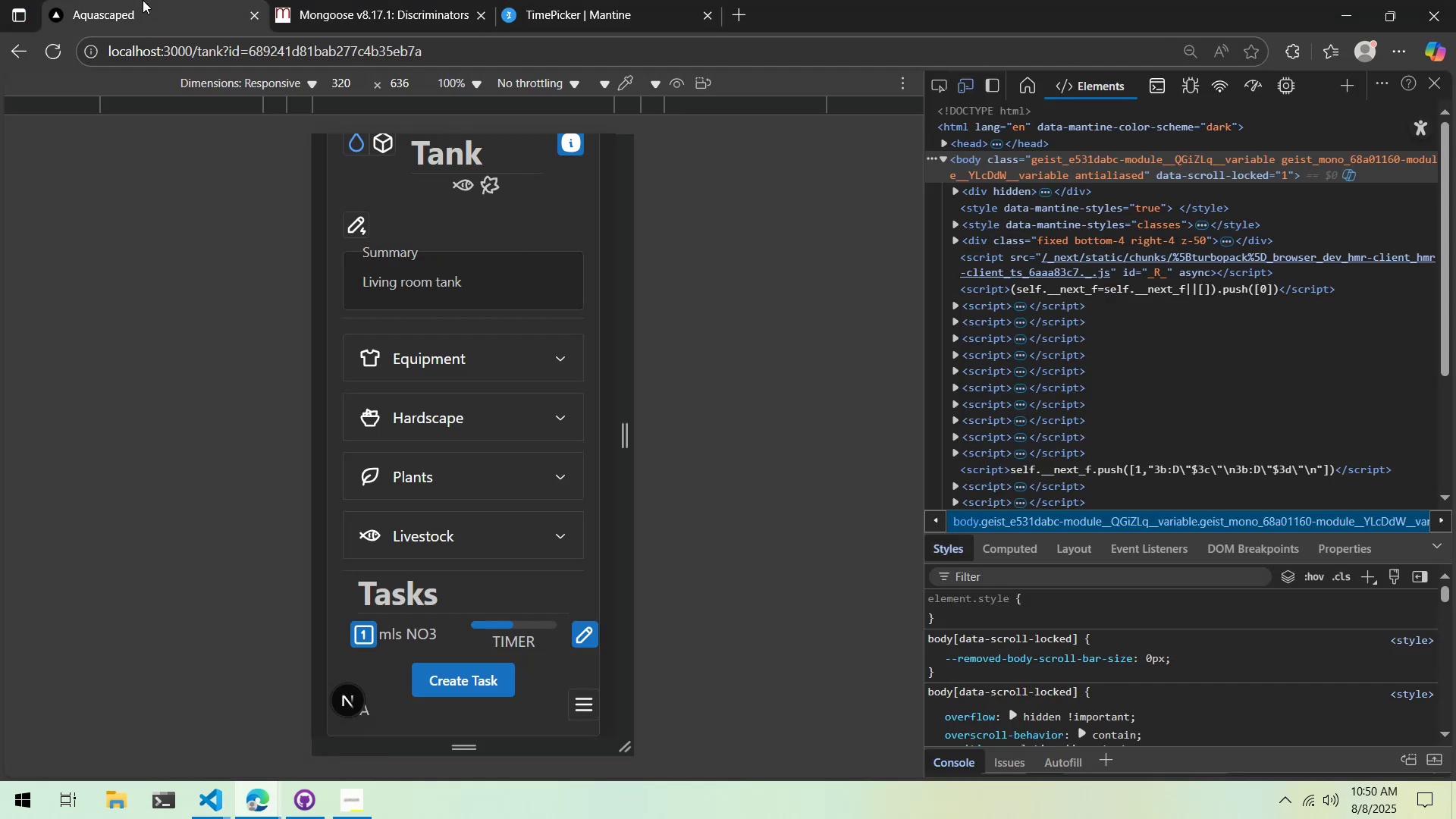 
key(Alt+AltLeft)
 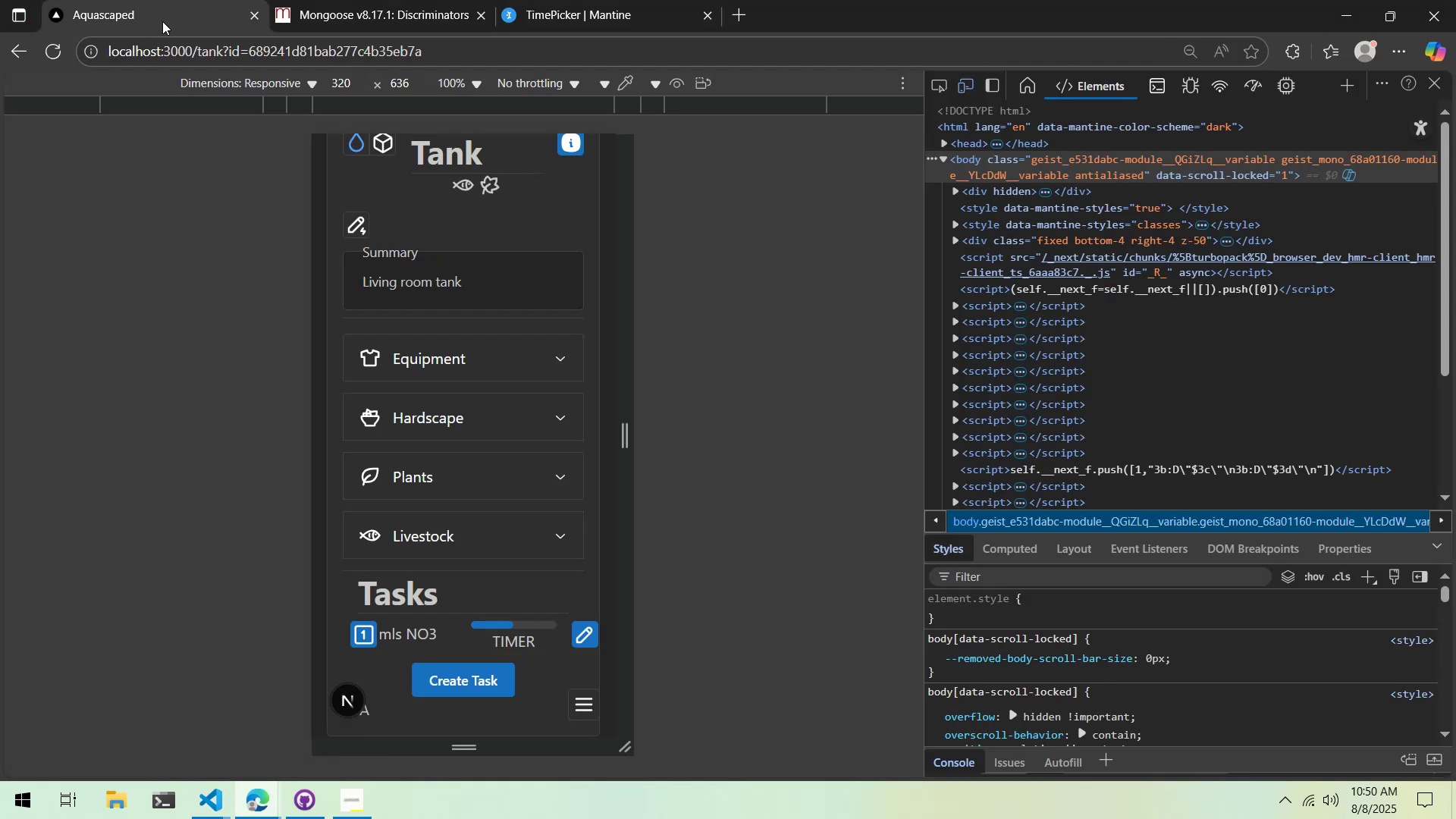 
key(Alt+Tab)
 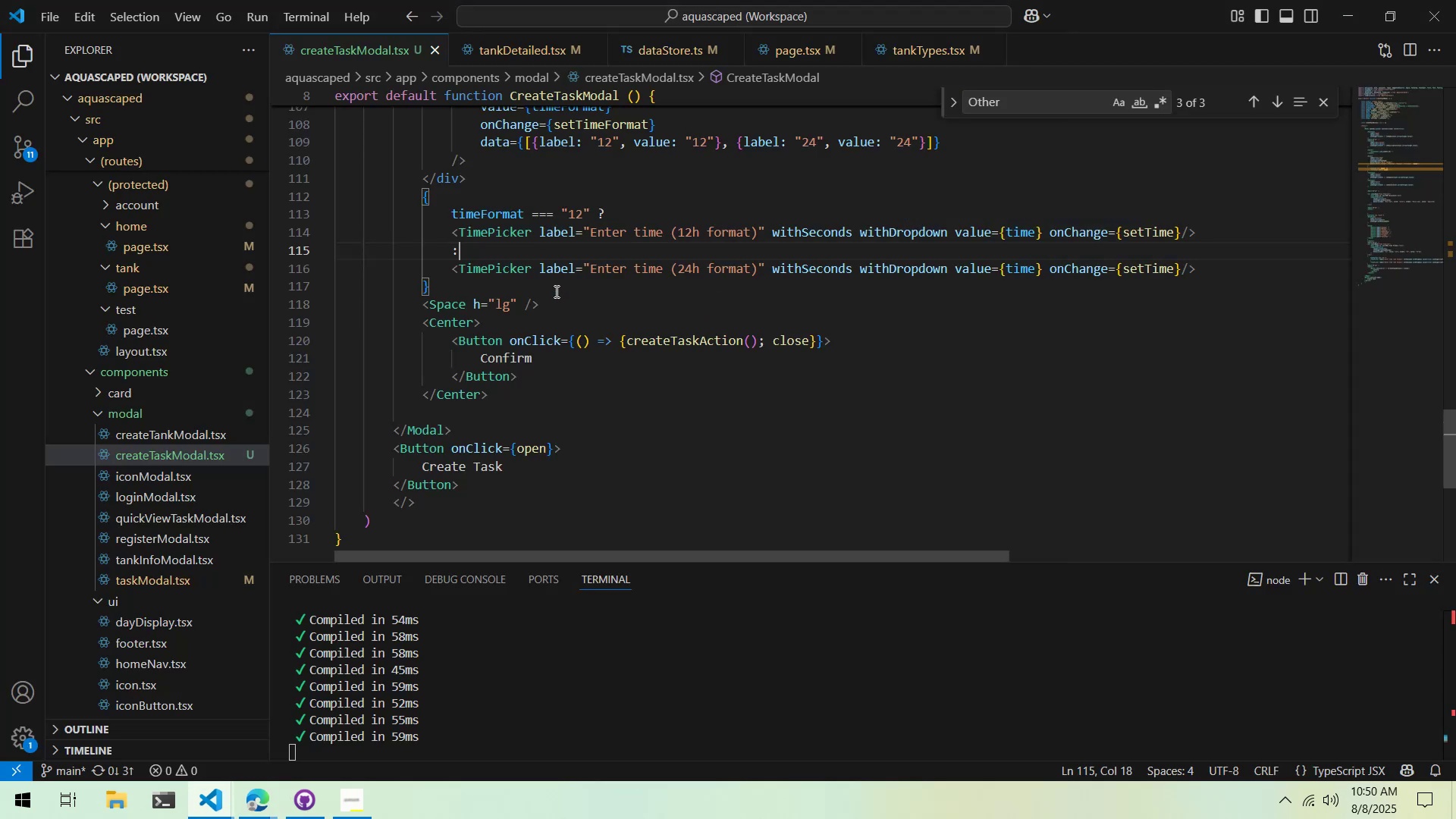 
scroll: coordinate [557, 296], scroll_direction: down, amount: 1.0
 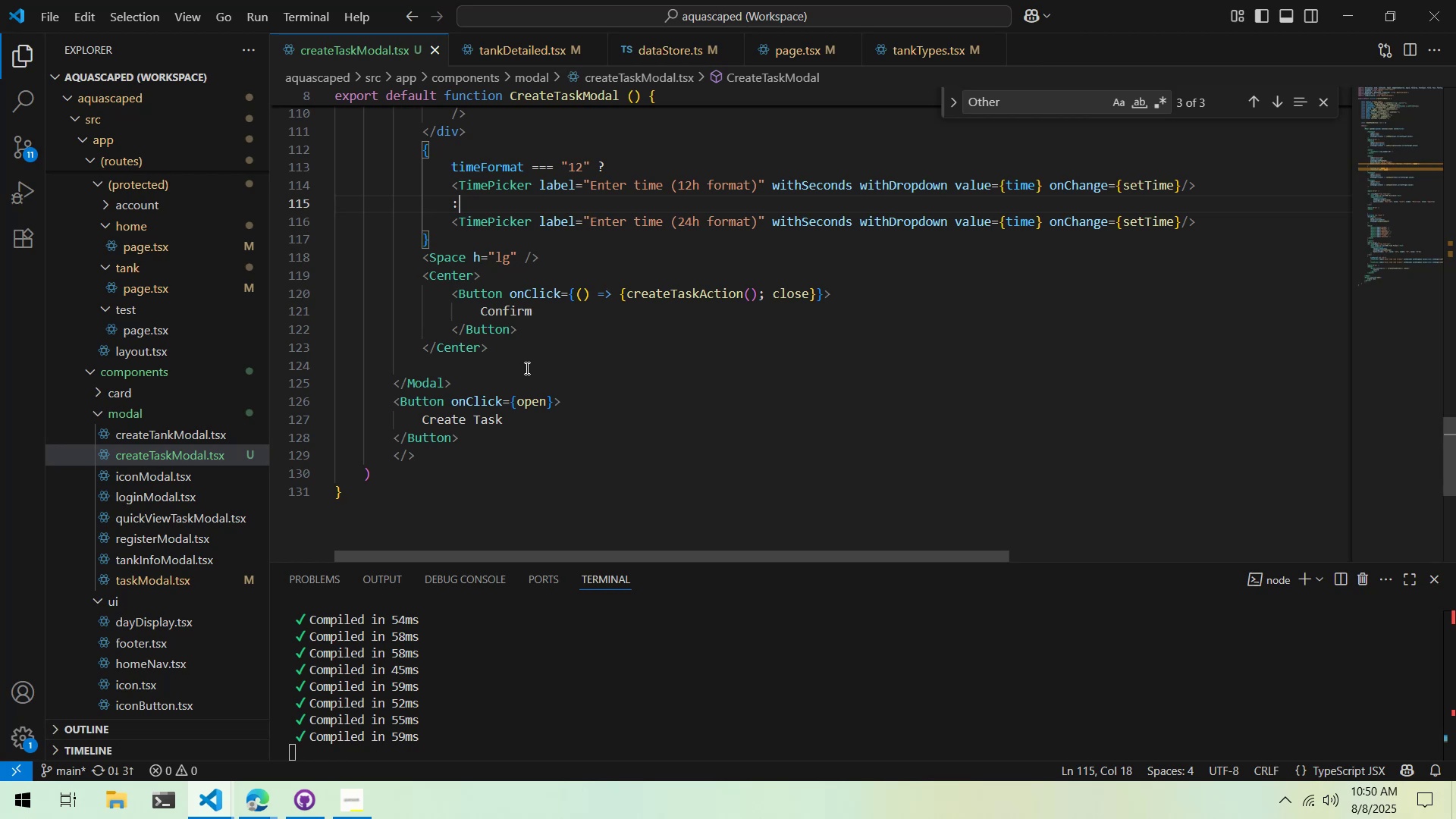 
wait(9.11)
 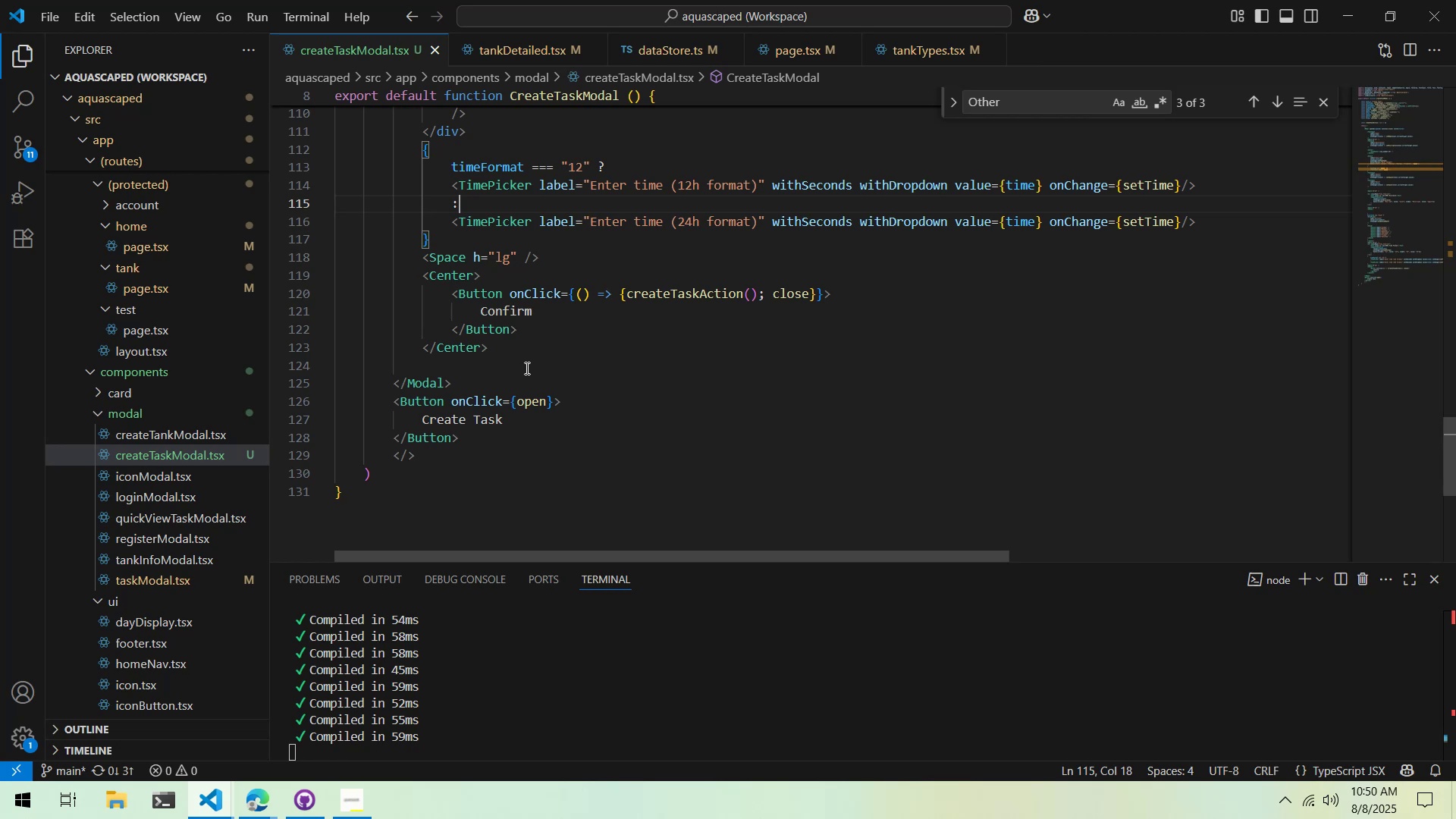 
left_click([810, 300])
 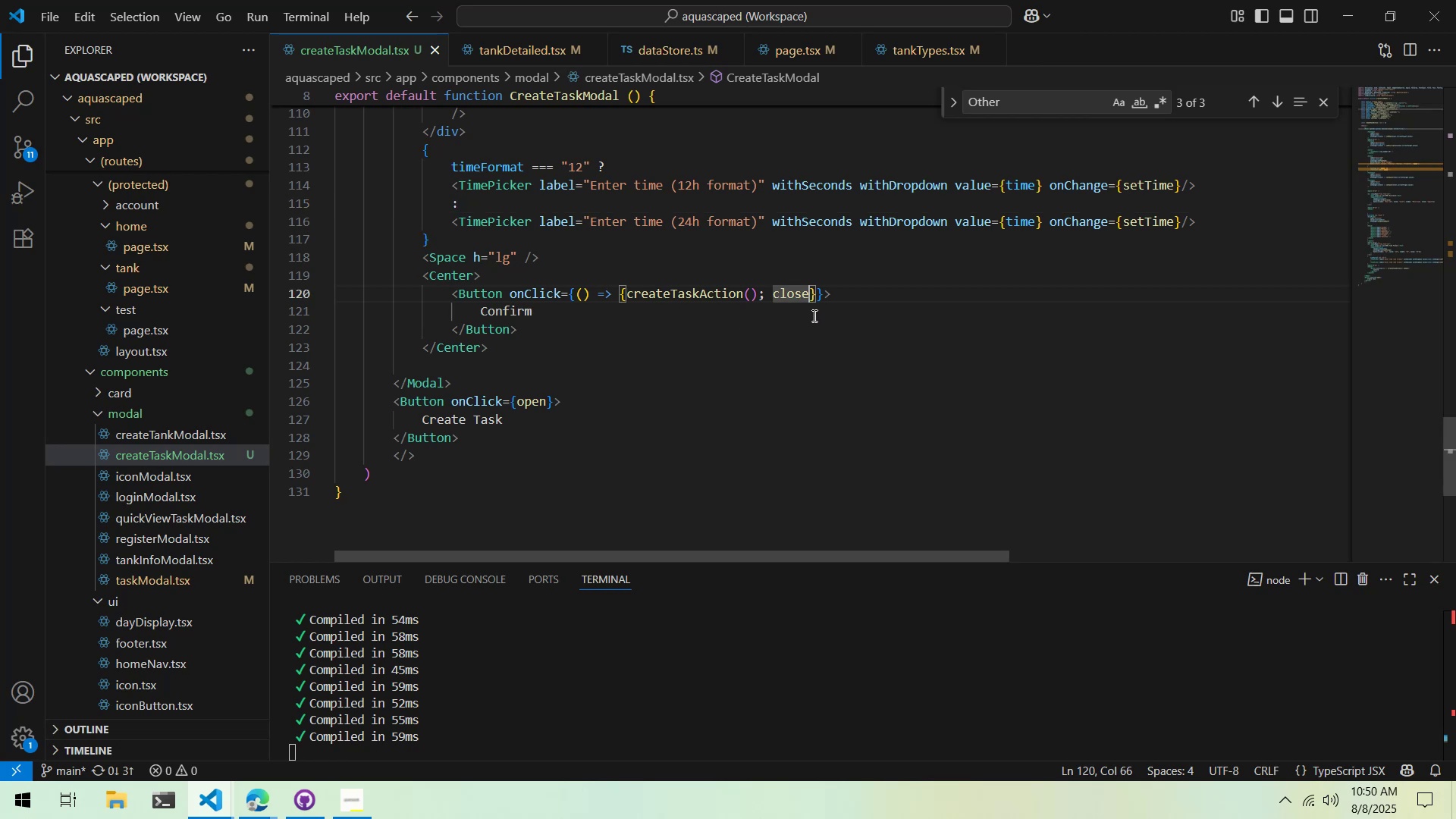 
left_click([813, 315])
 